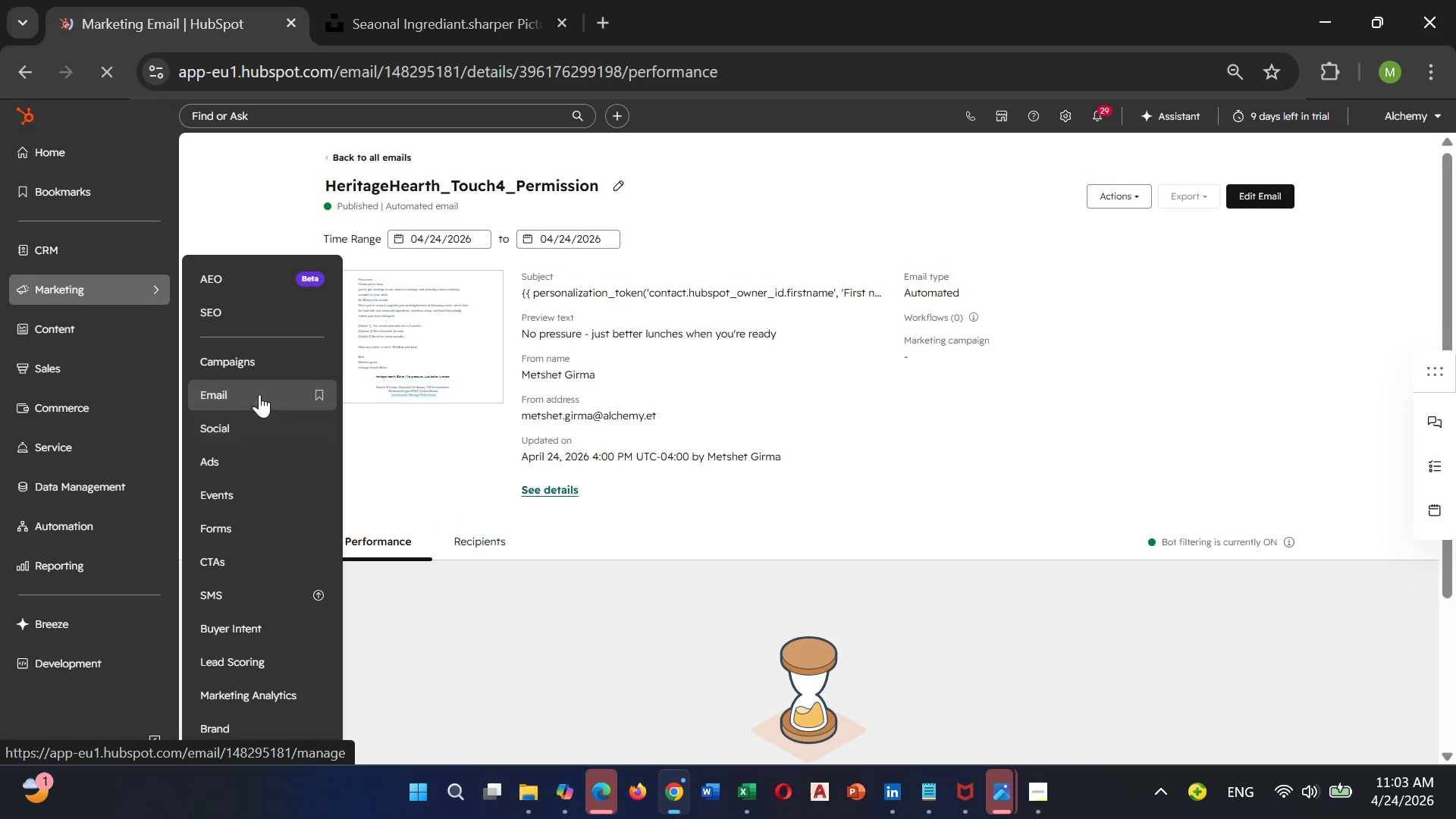 
left_click([259, 393])
 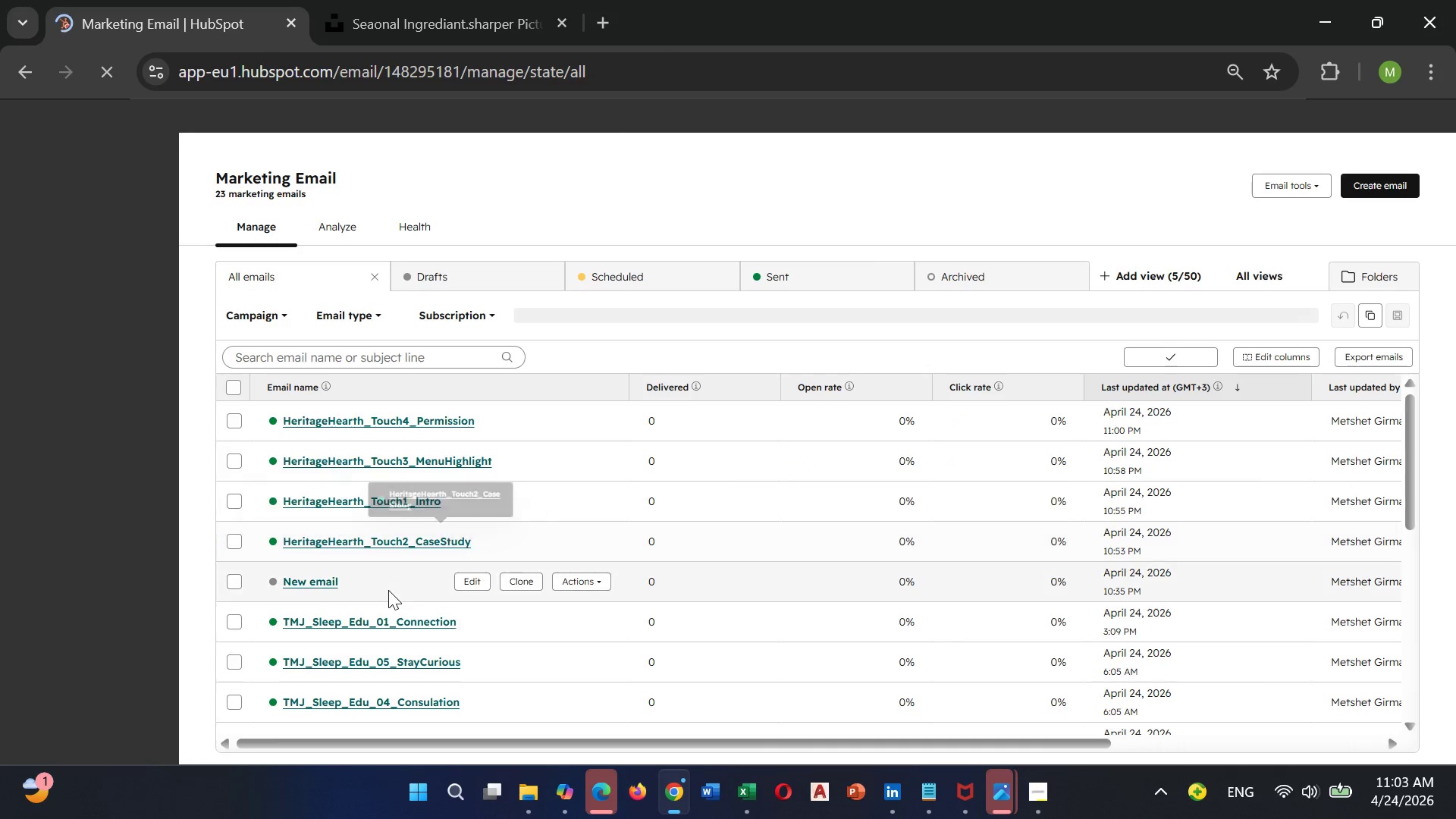 
wait(6.05)
 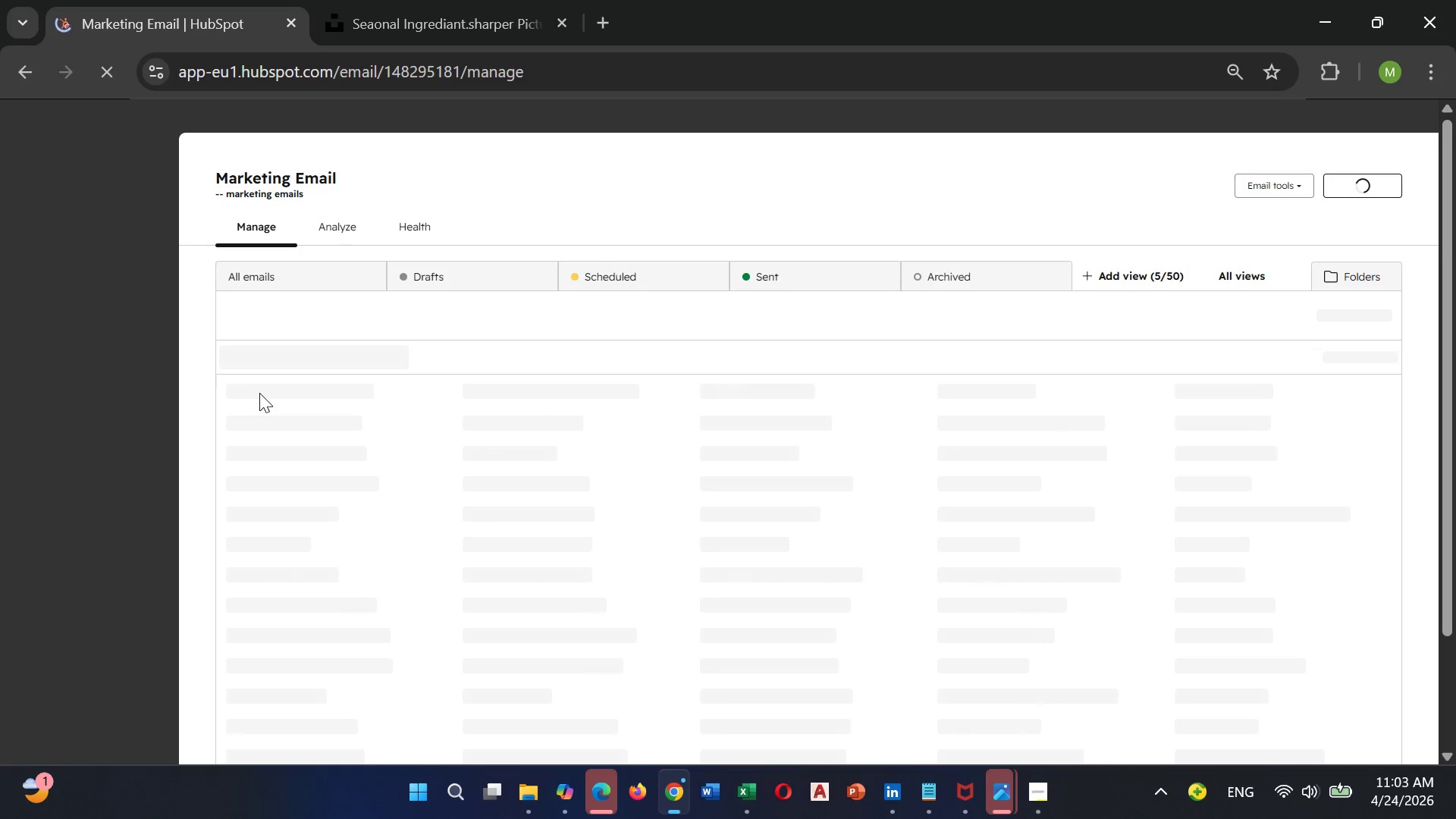 
left_click([392, 465])
 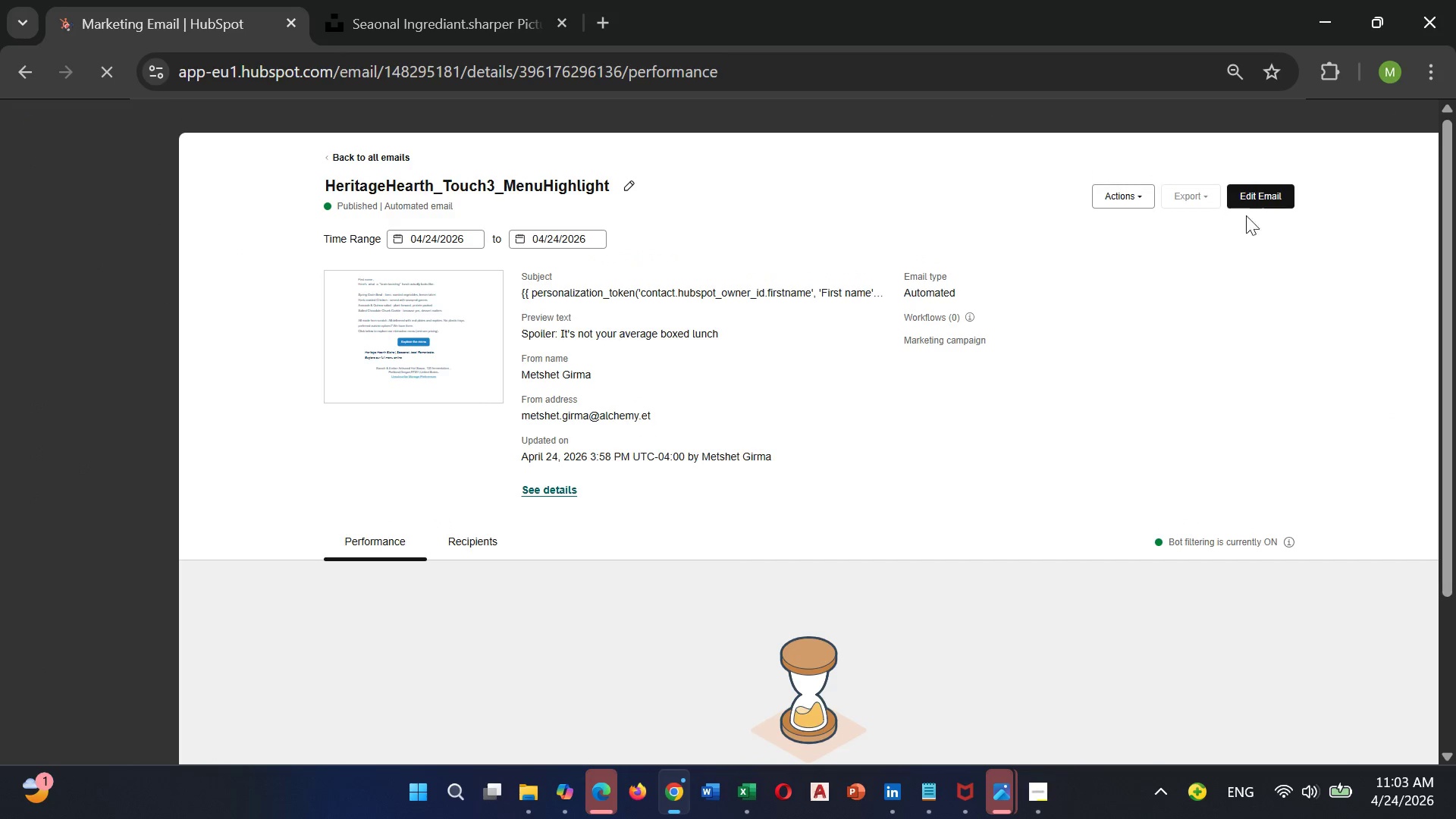 
wait(6.02)
 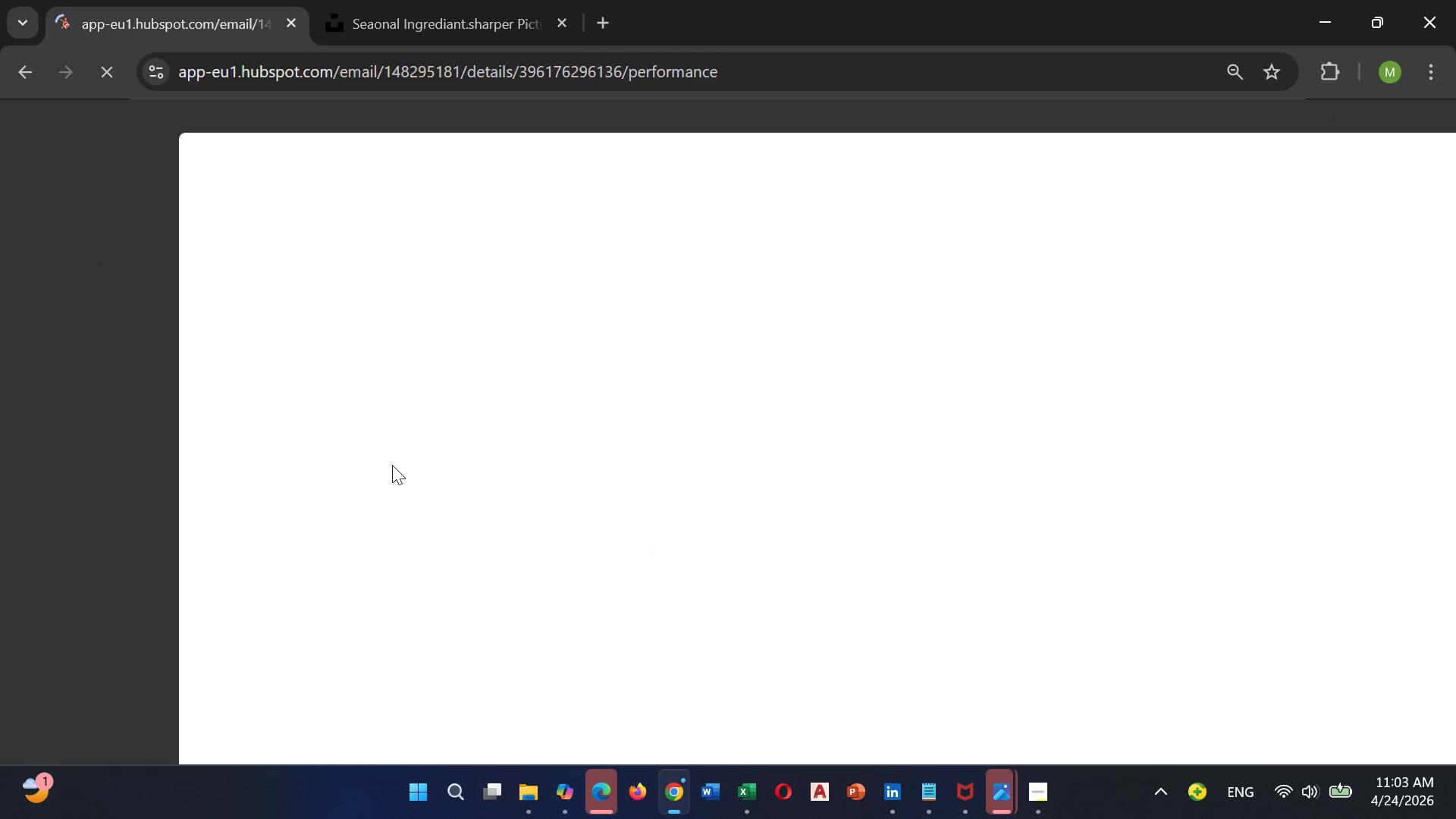 
left_click([1268, 196])
 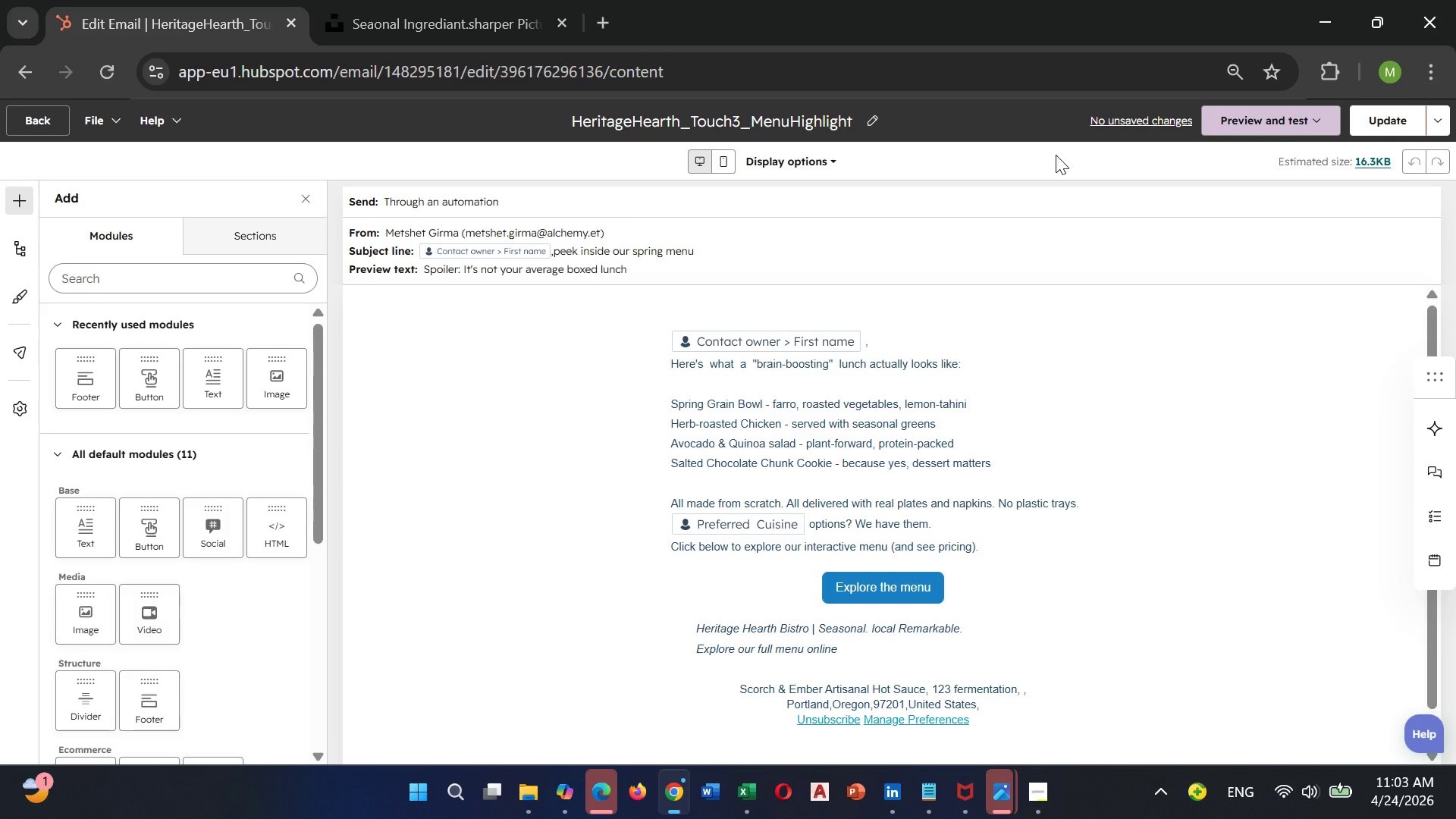 
wait(17.0)
 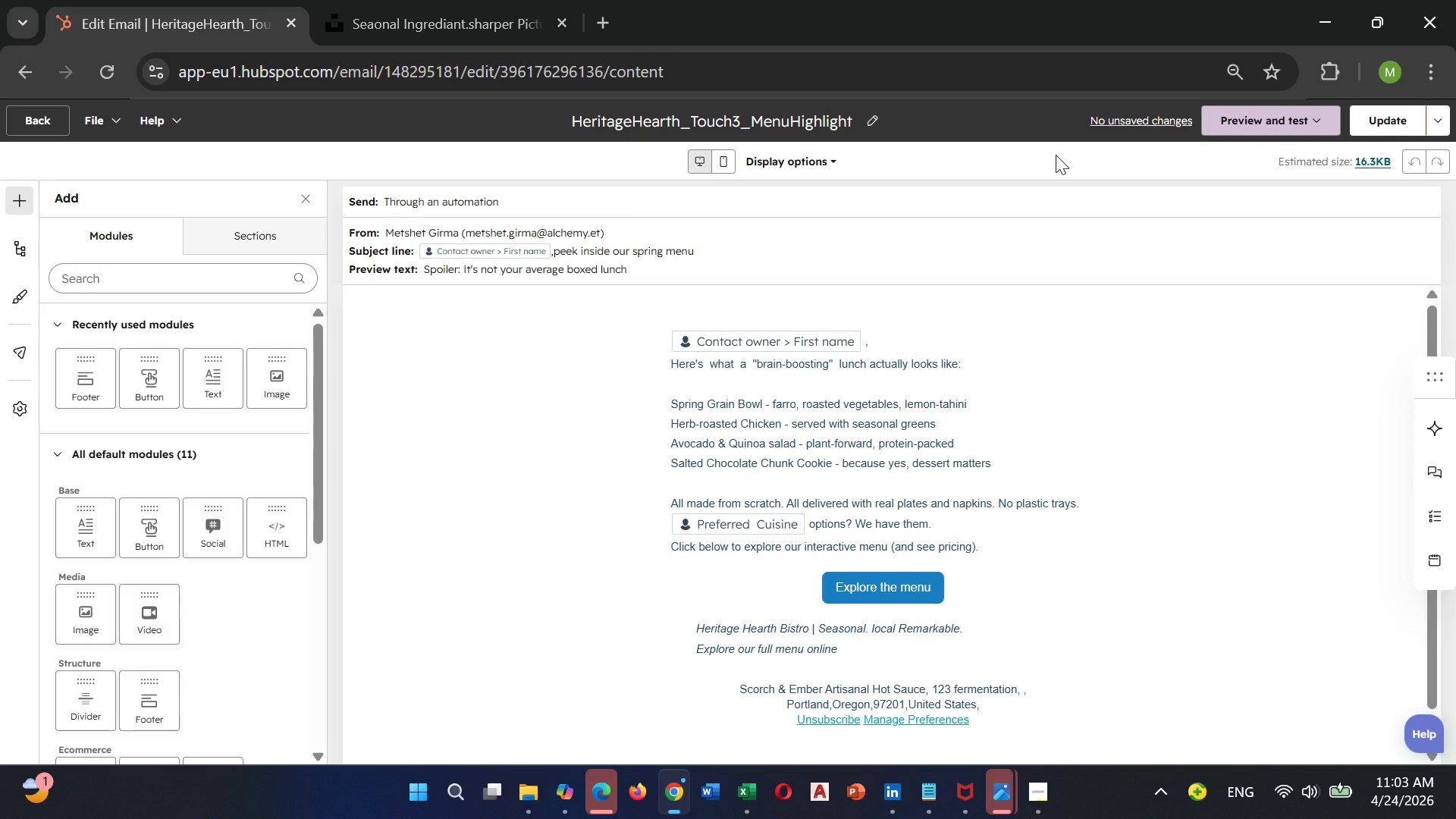 
scroll: coordinate [1056, 155], scroll_direction: up, amount: 3.0
 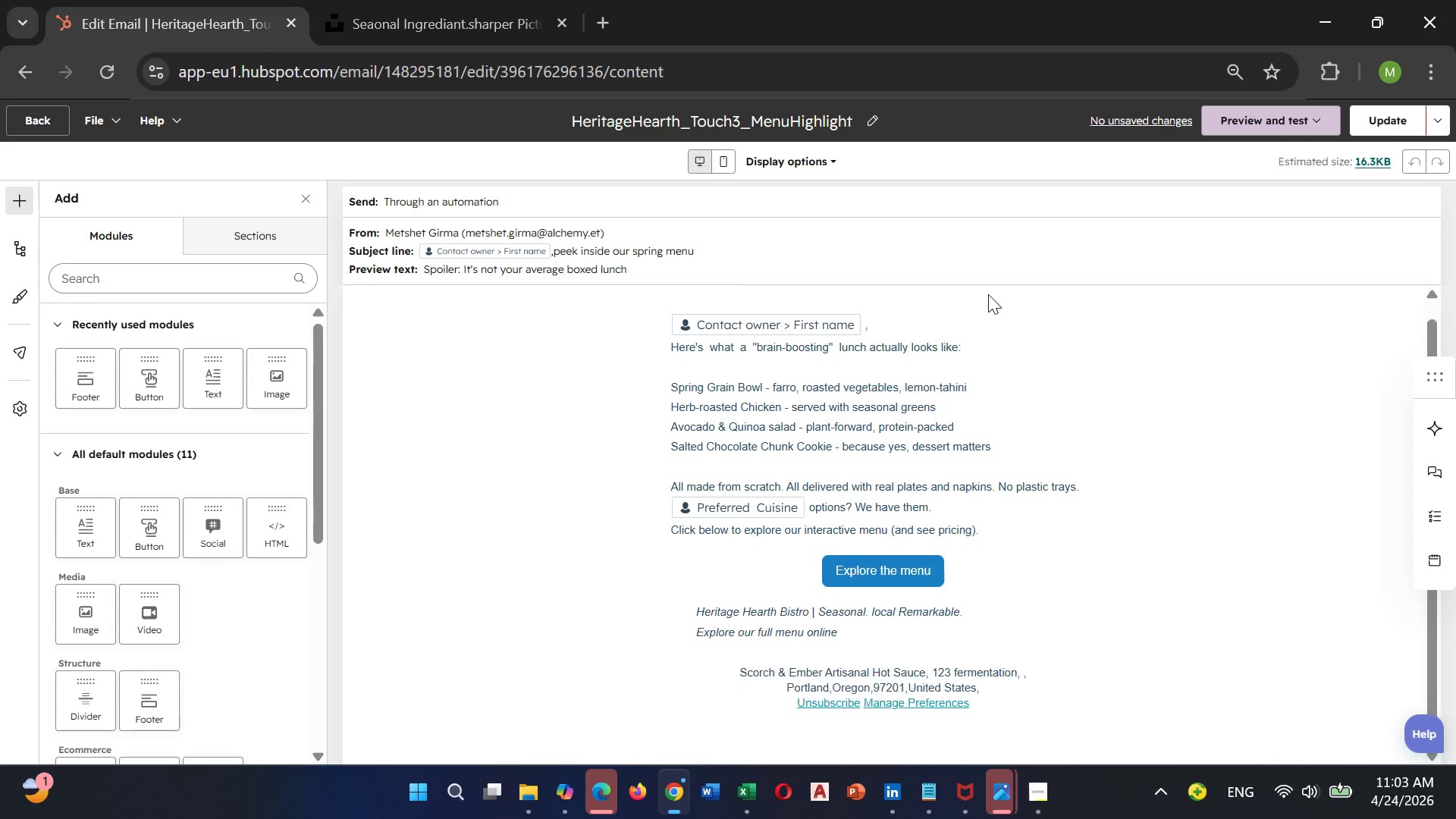 
scroll: coordinate [988, 294], scroll_direction: down, amount: 6.0
 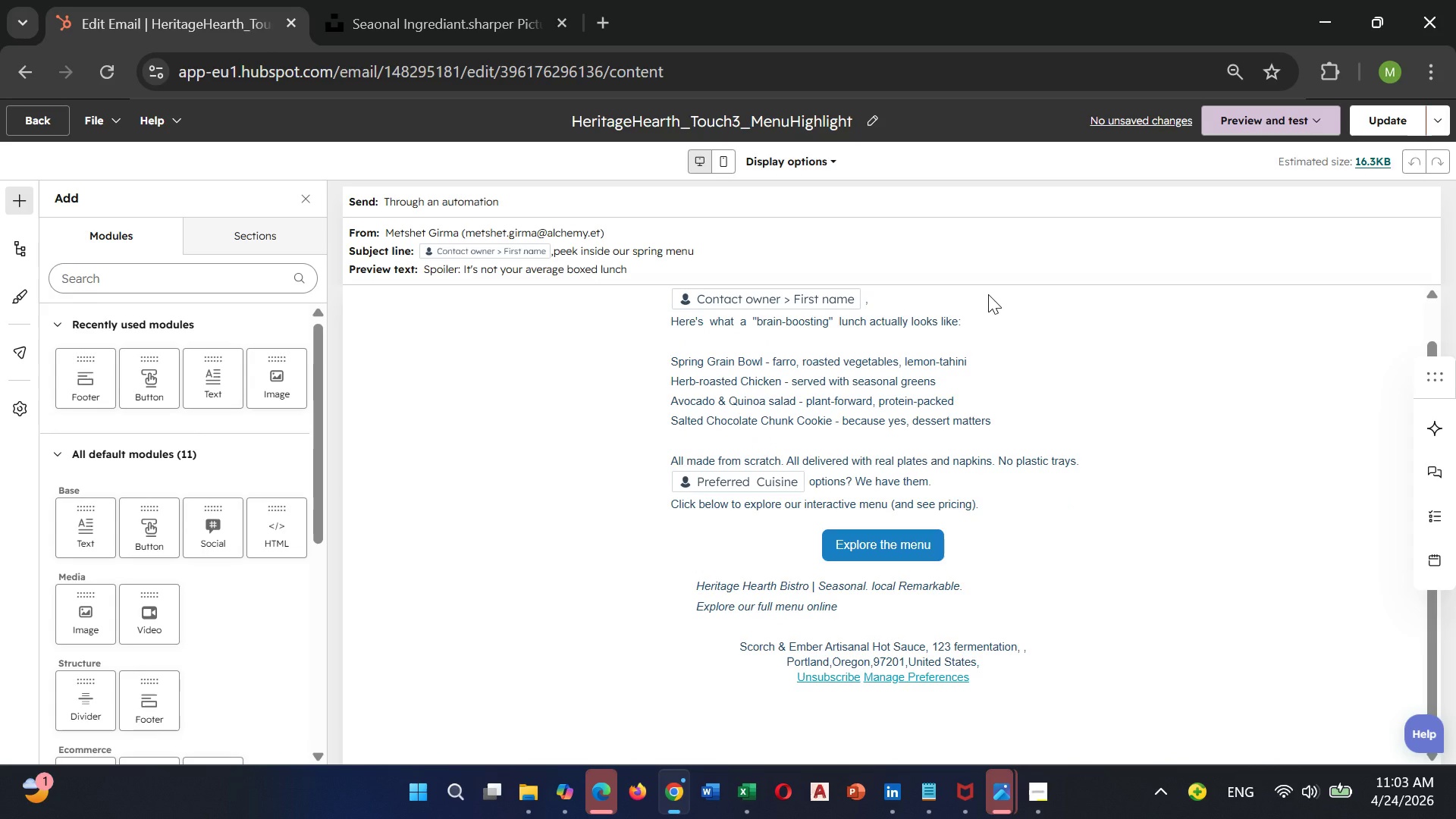 
scroll: coordinate [988, 294], scroll_direction: up, amount: 5.0
 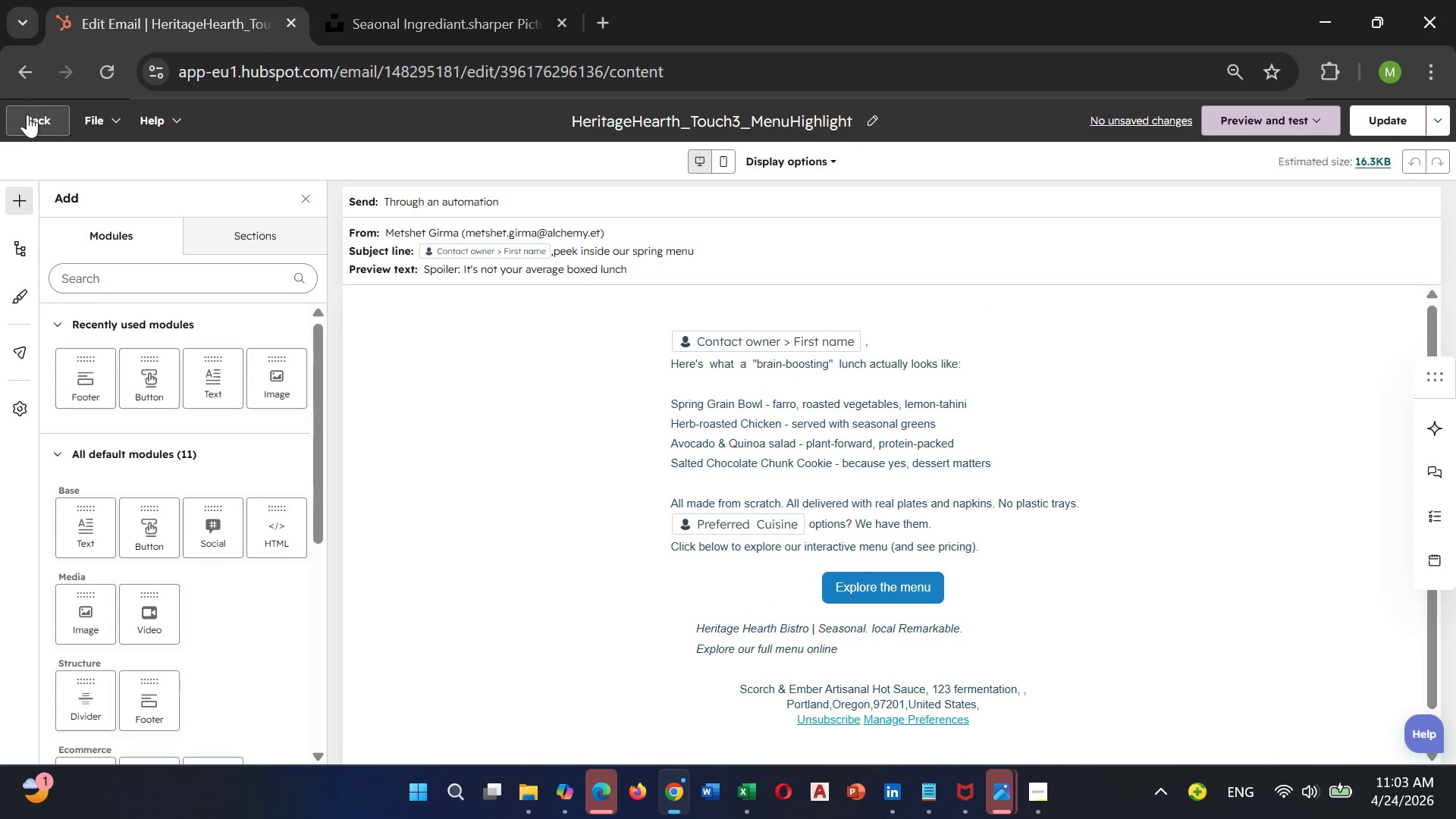 
left_click([28, 115])
 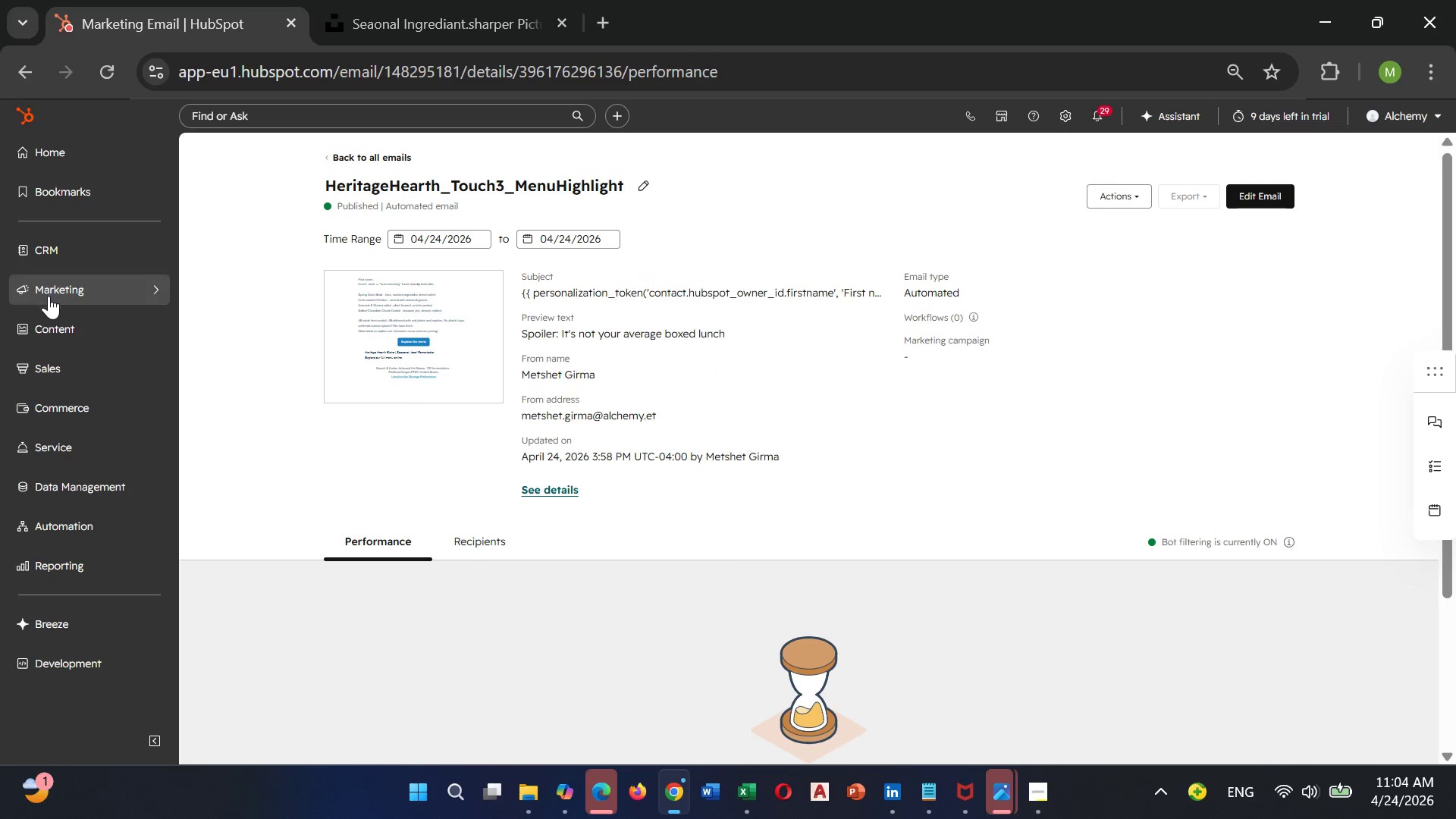 
wait(7.36)
 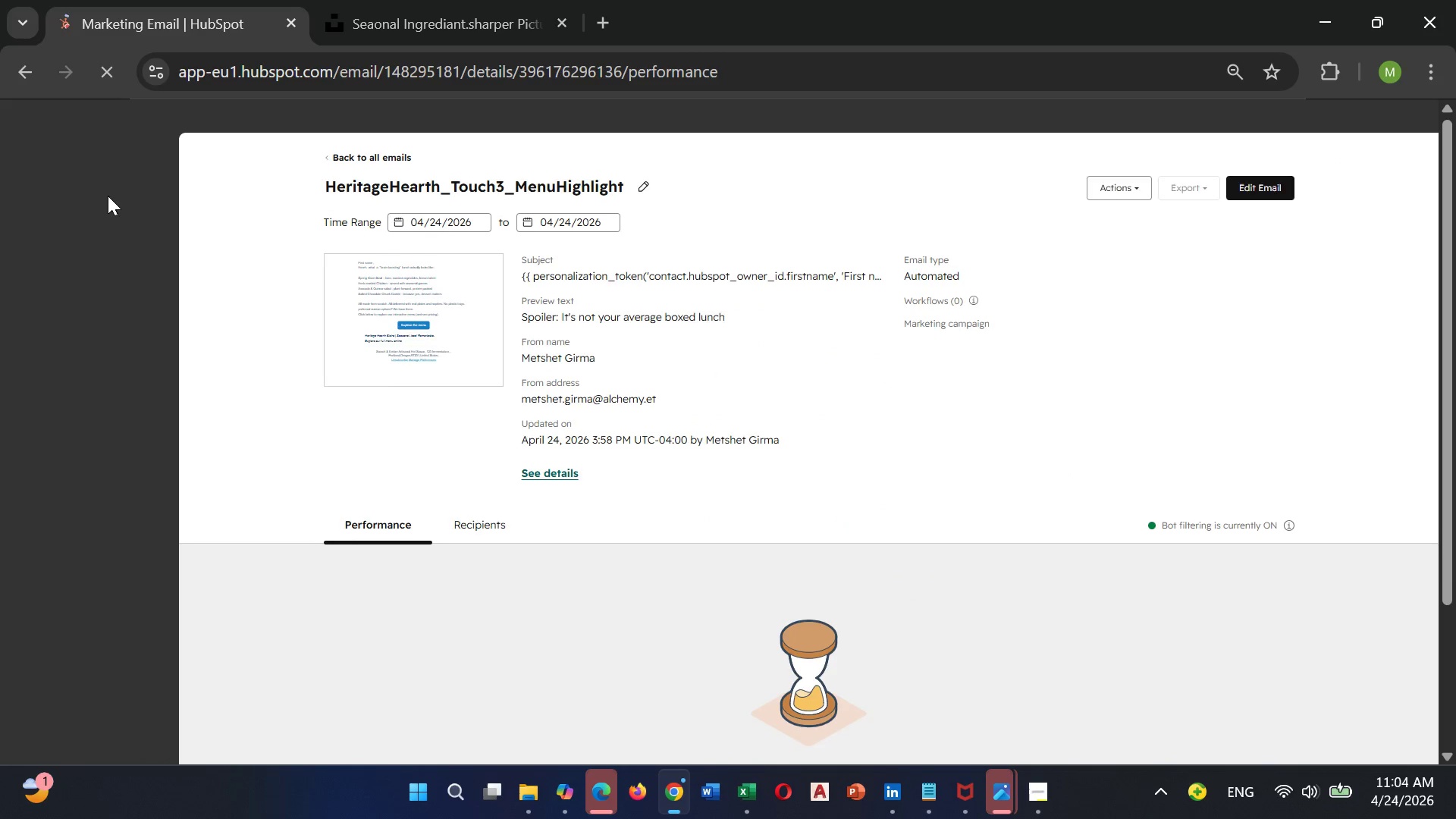 
left_click([49, 296])
 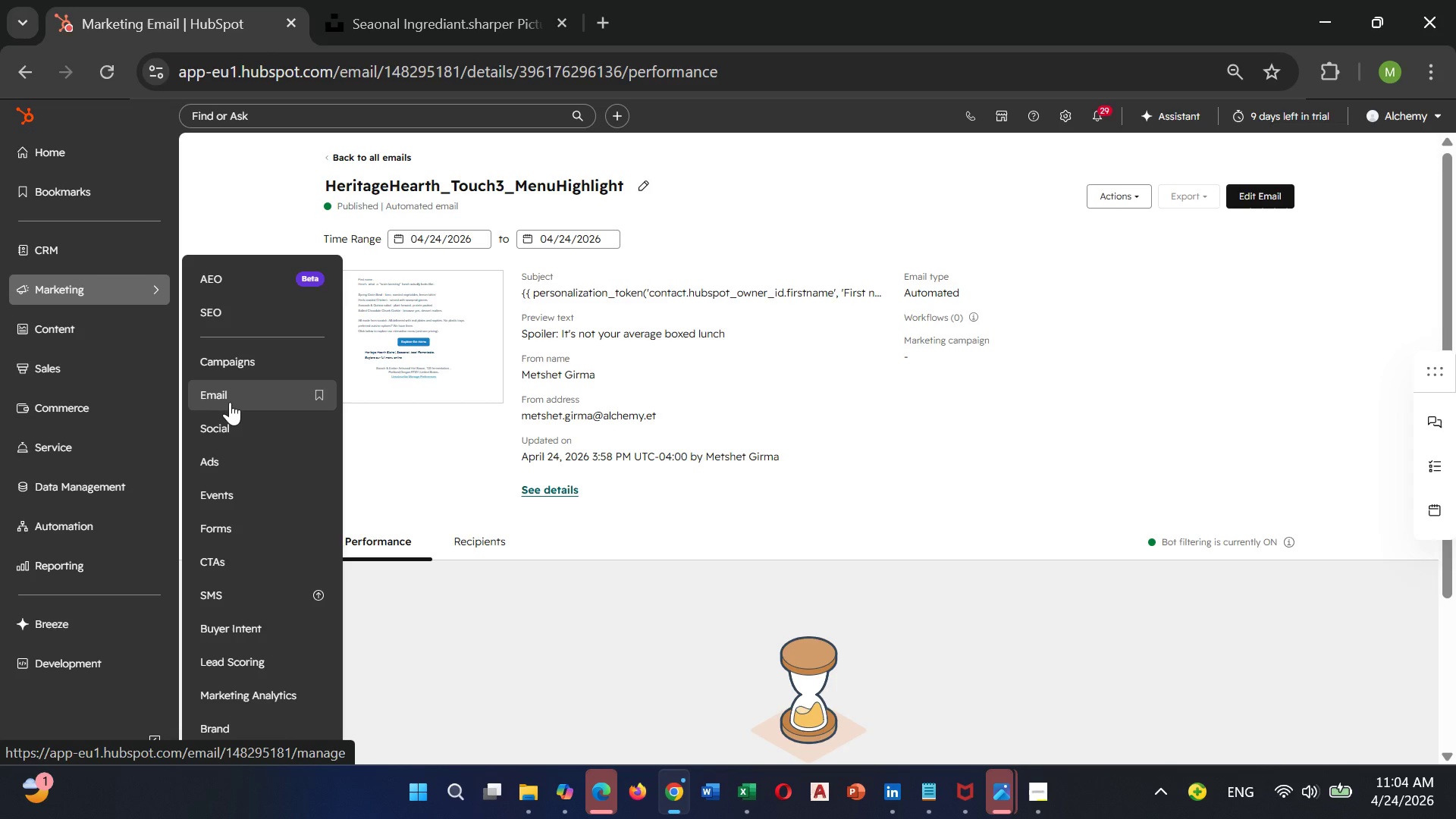 
left_click([230, 402])
 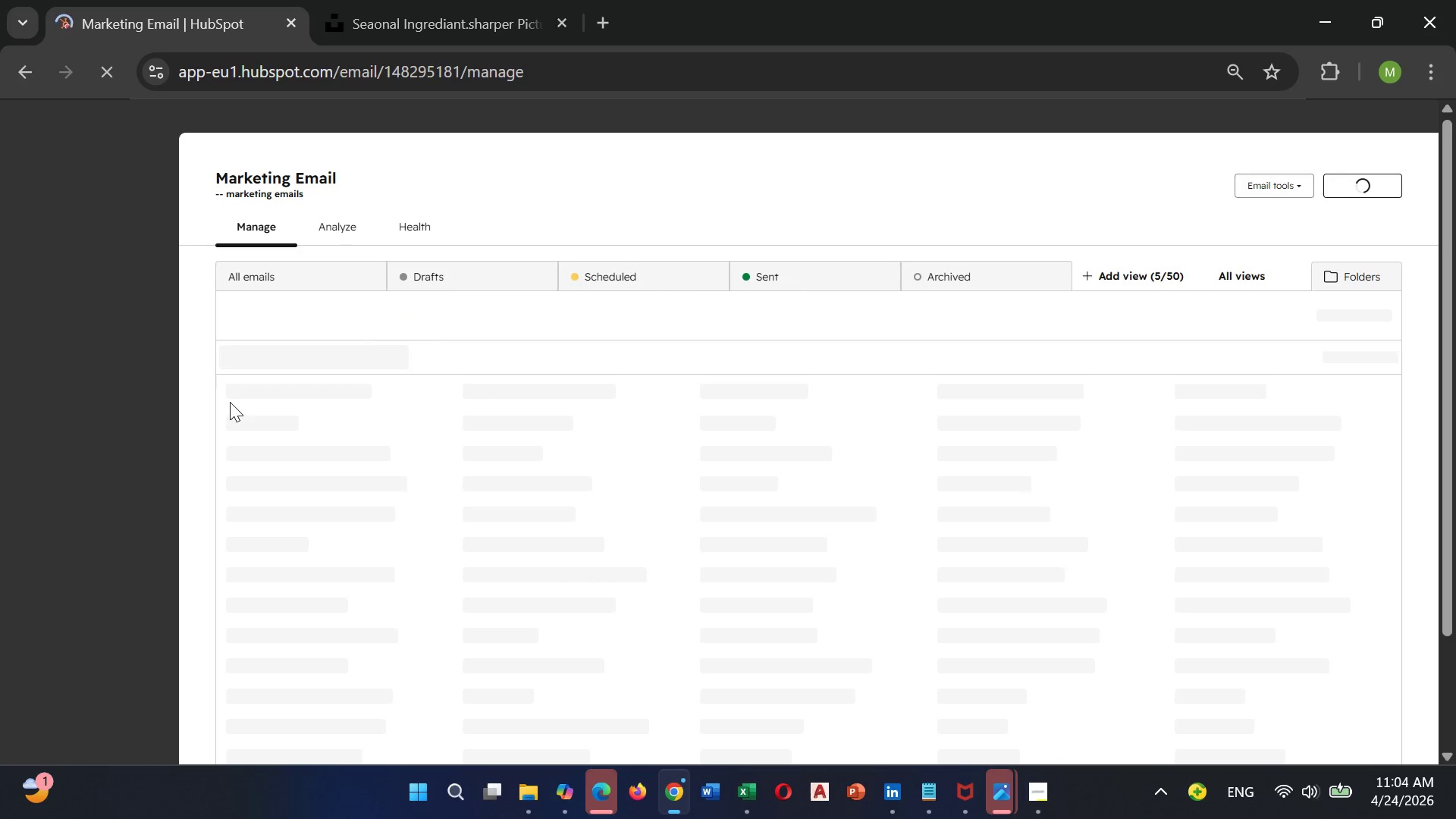 
mouse_move([372, 457])
 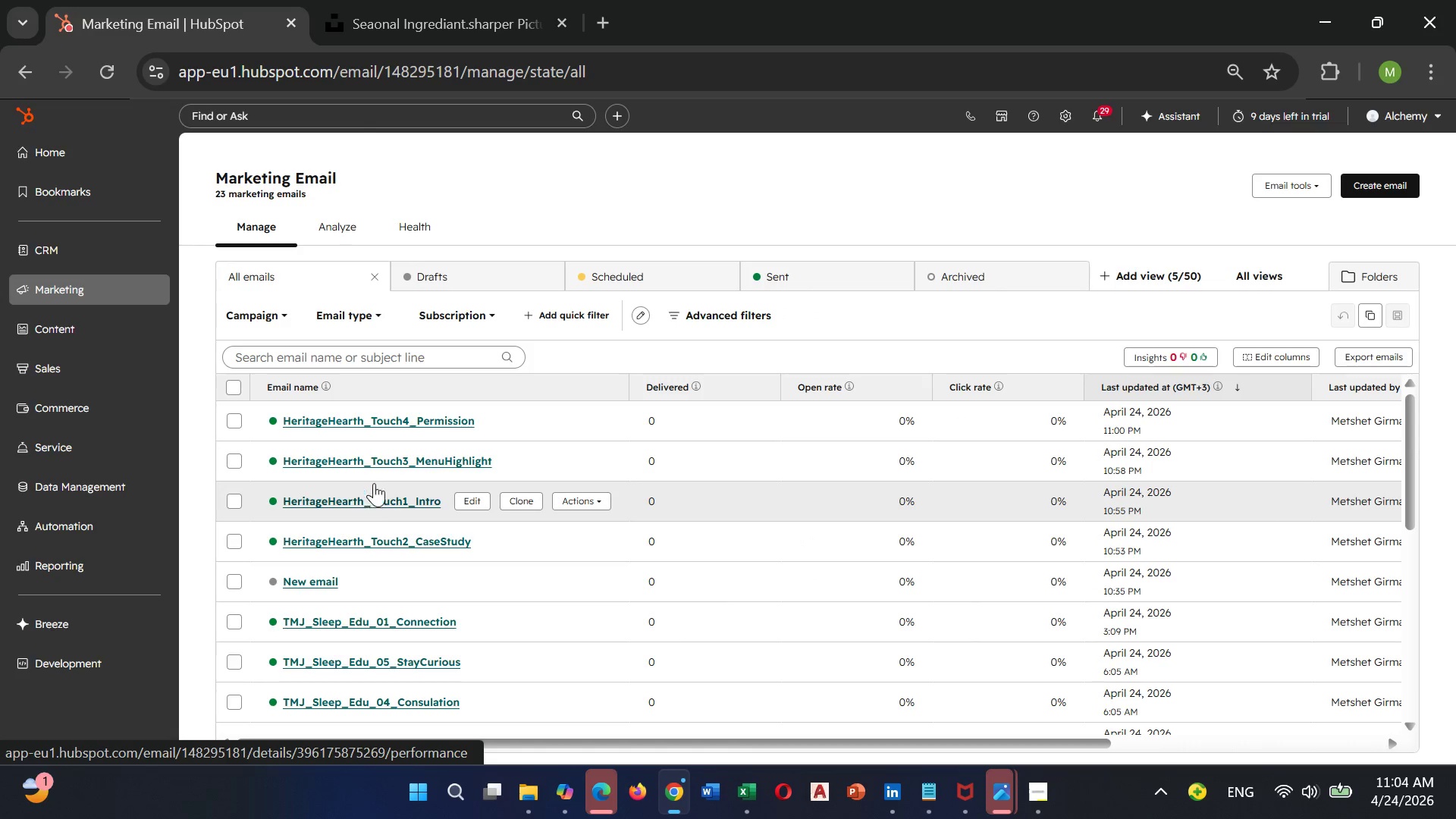 
mouse_move([366, 545])
 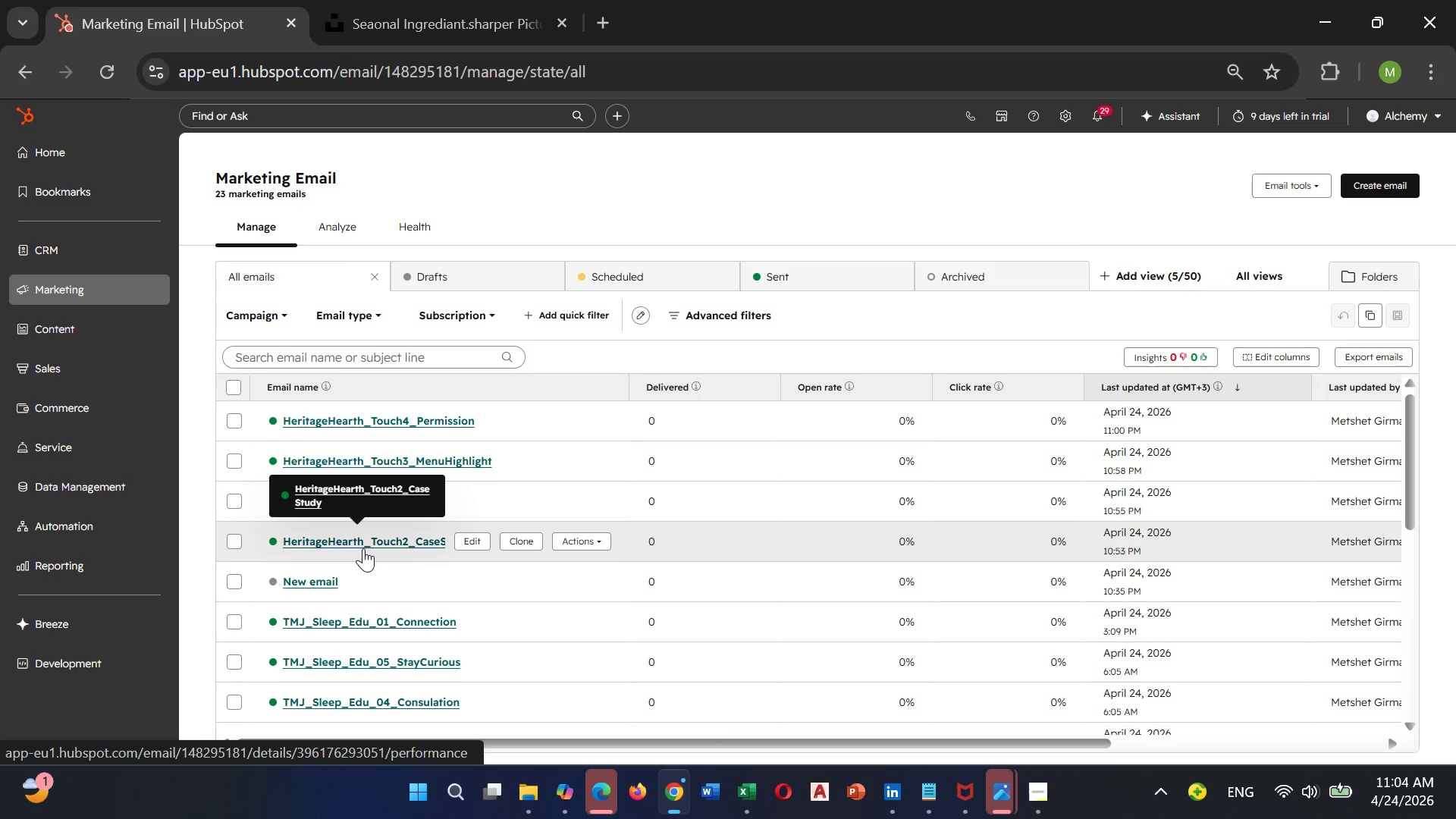 
left_click([363, 548])
 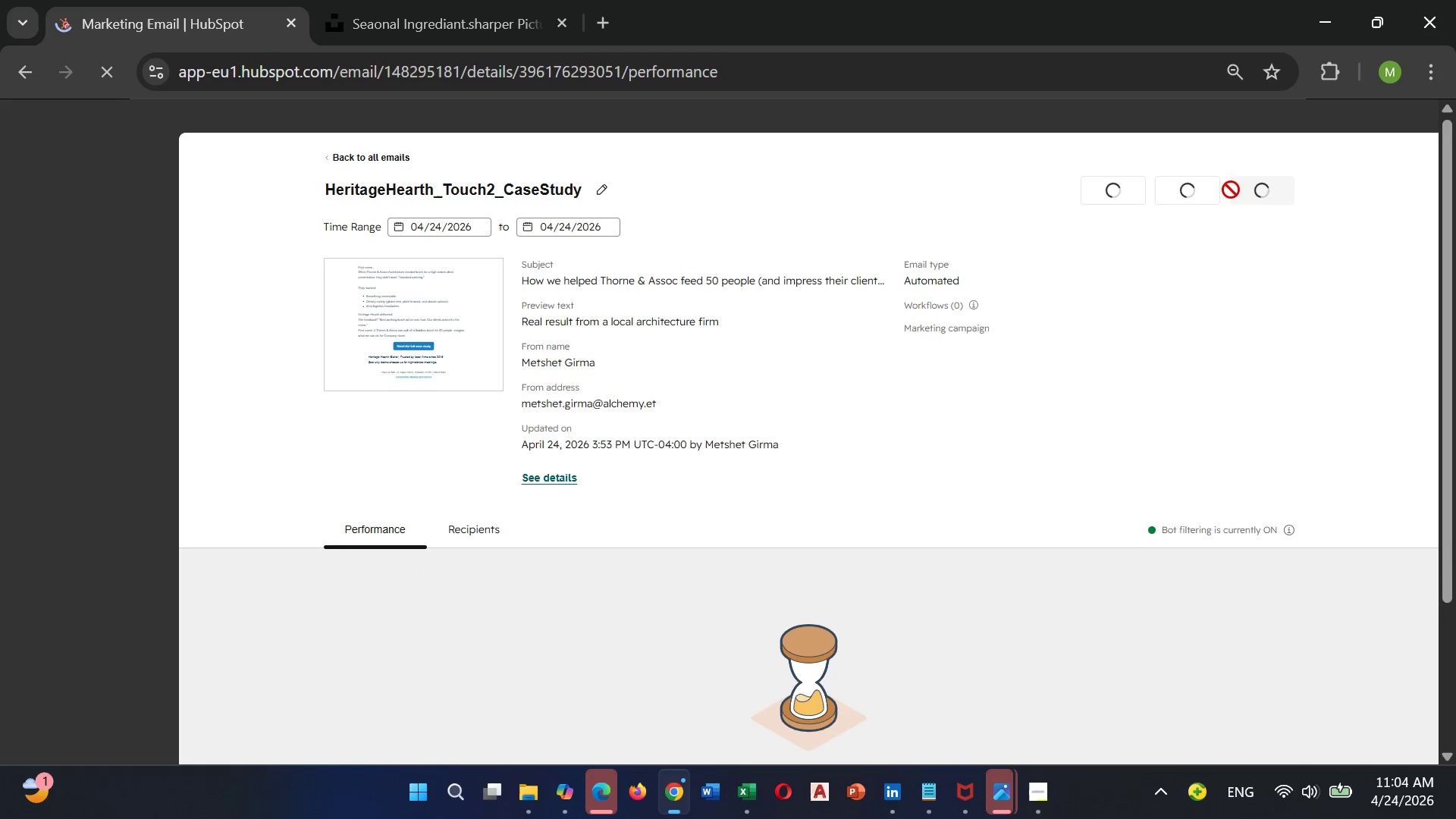 
left_click([1251, 190])
 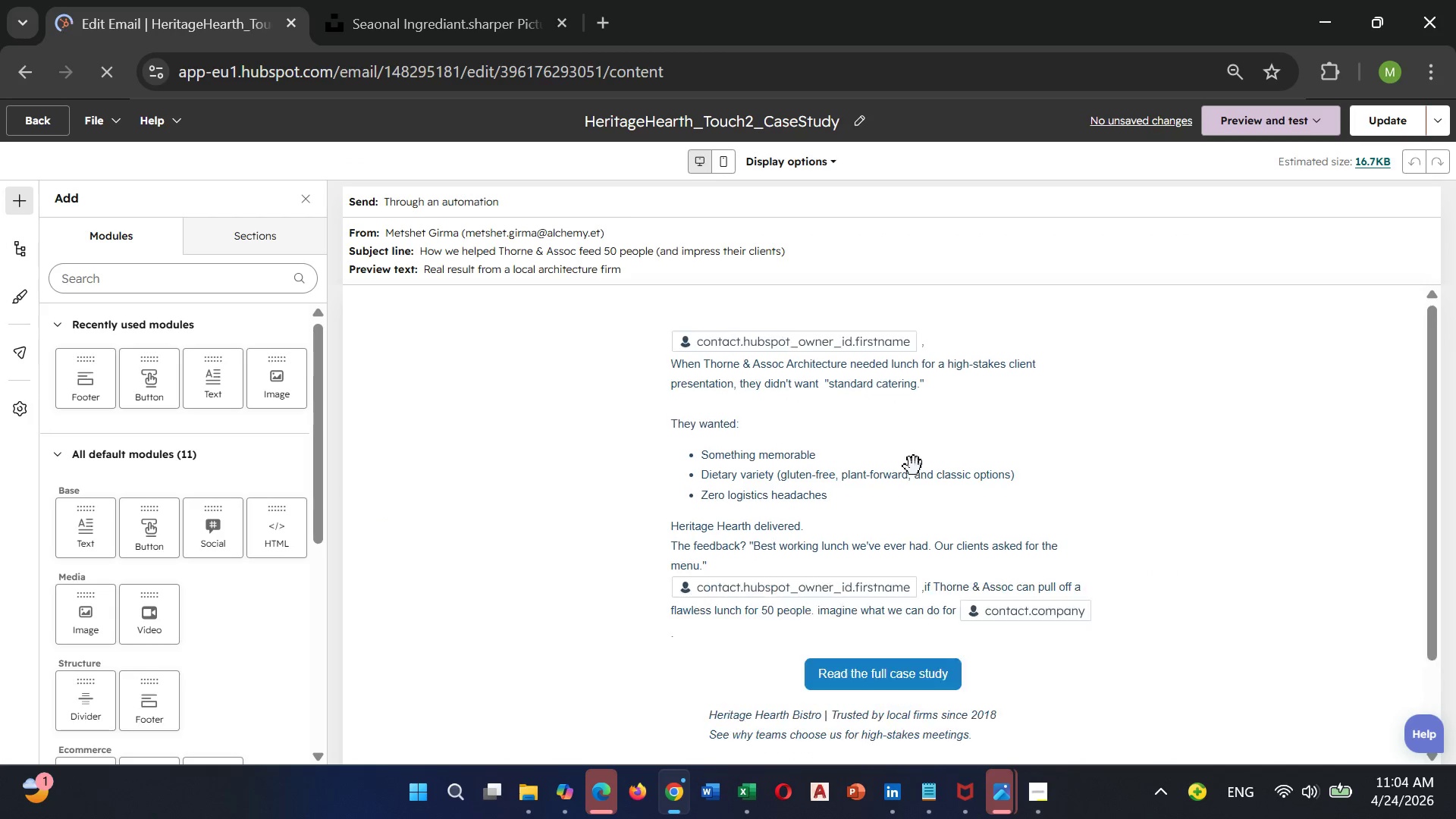 
scroll: coordinate [914, 466], scroll_direction: down, amount: 3.0
 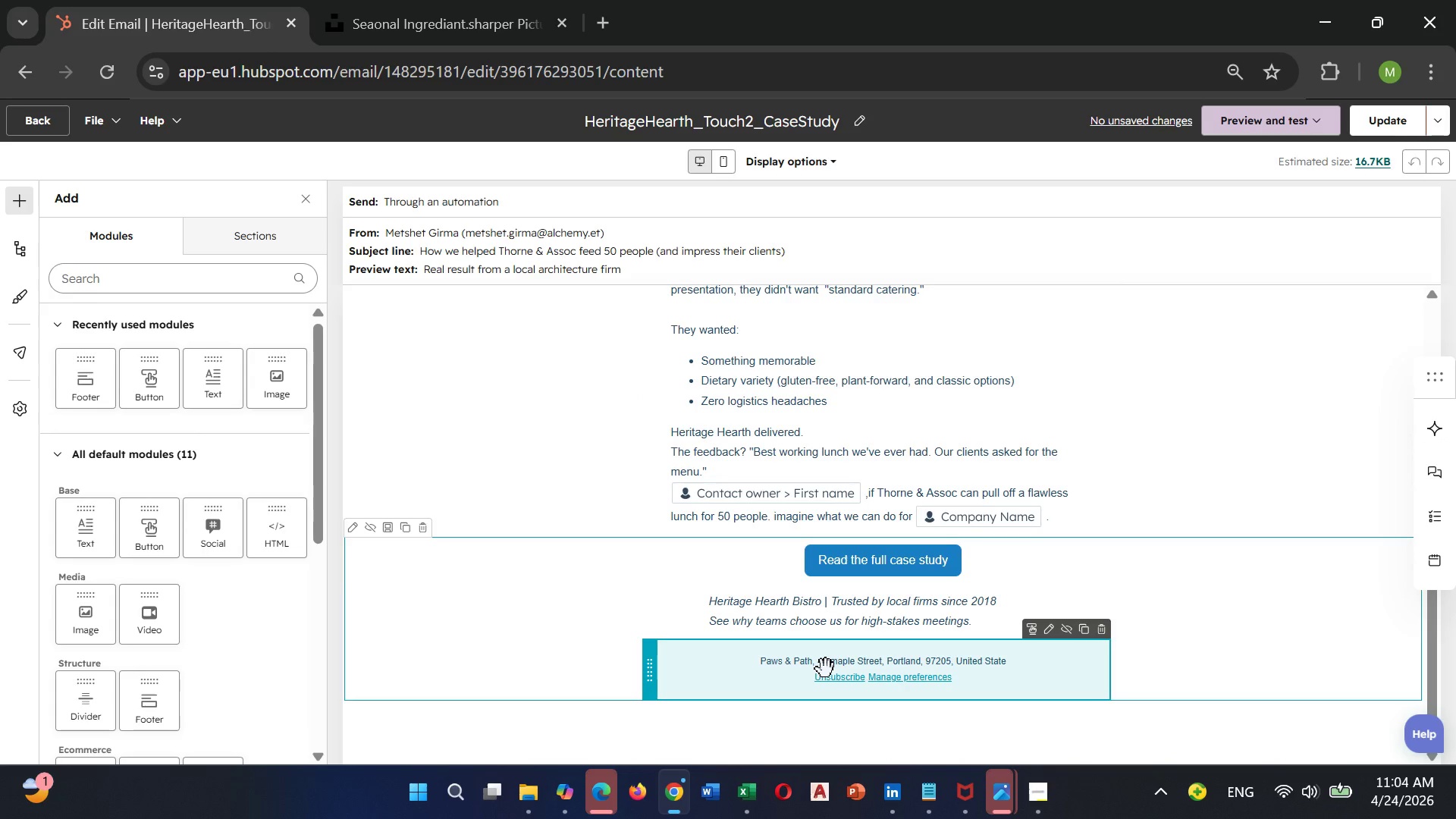 
left_click([826, 668])
 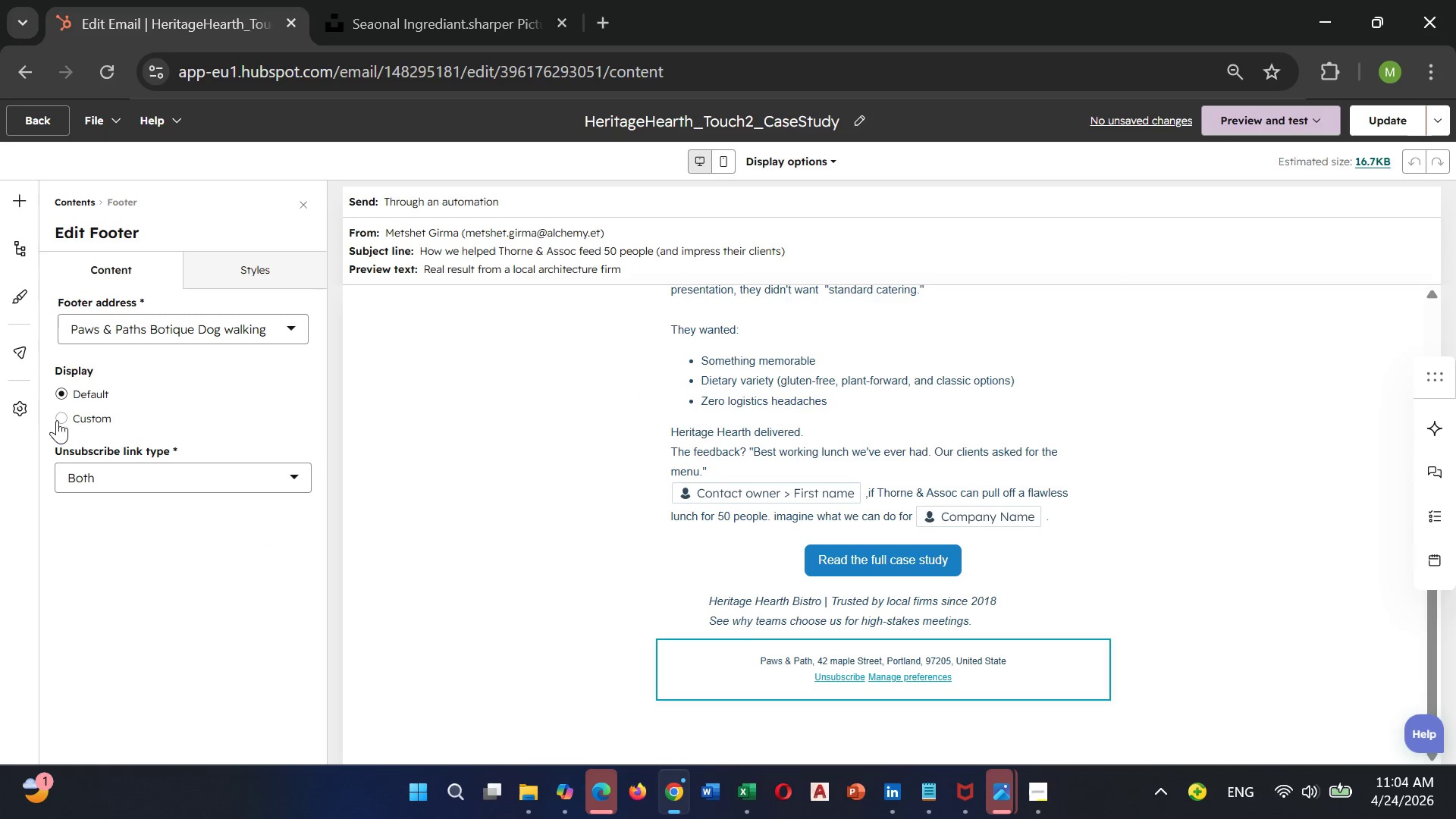 
left_click([59, 420])
 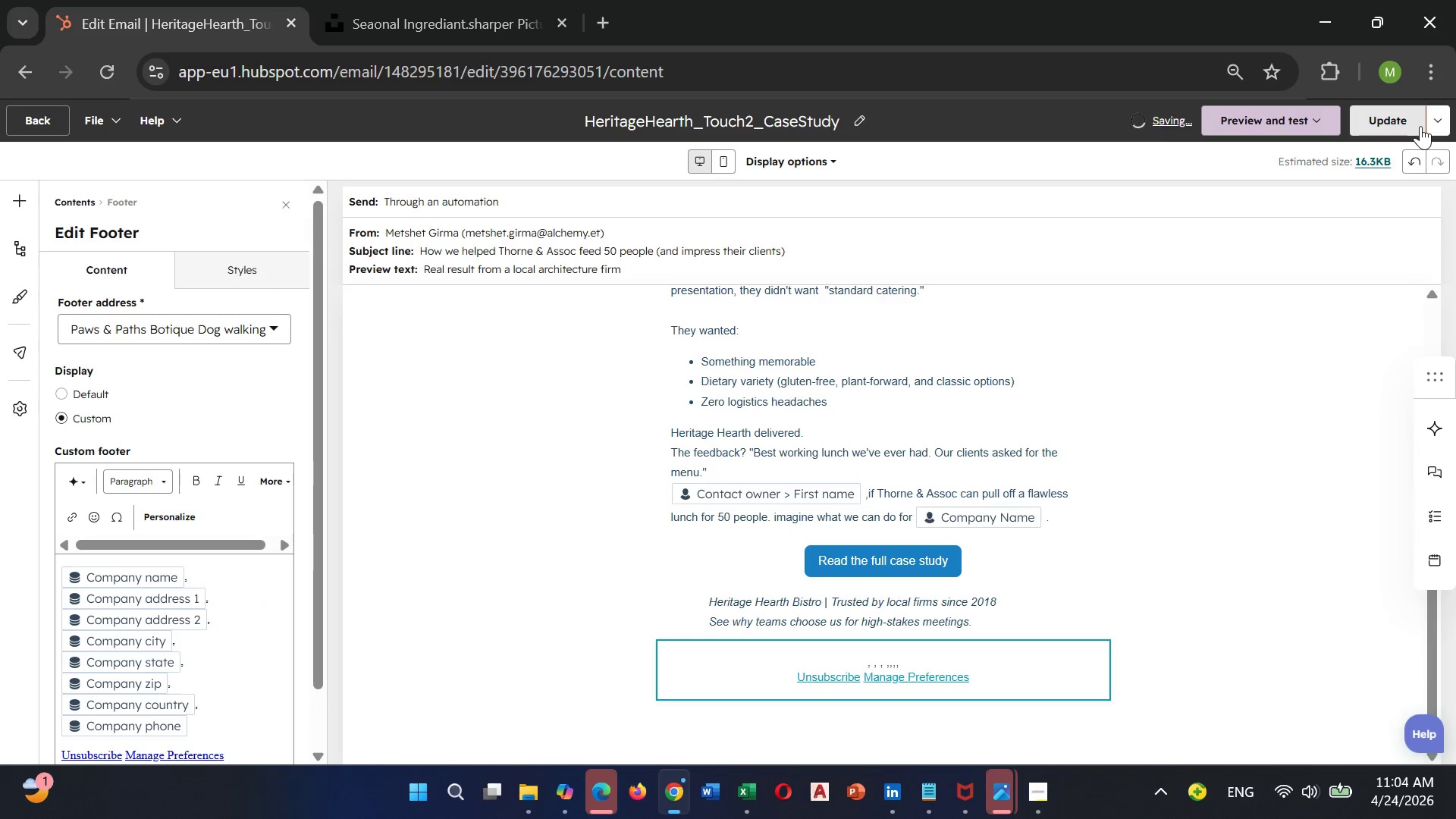 
left_click([1427, 127])
 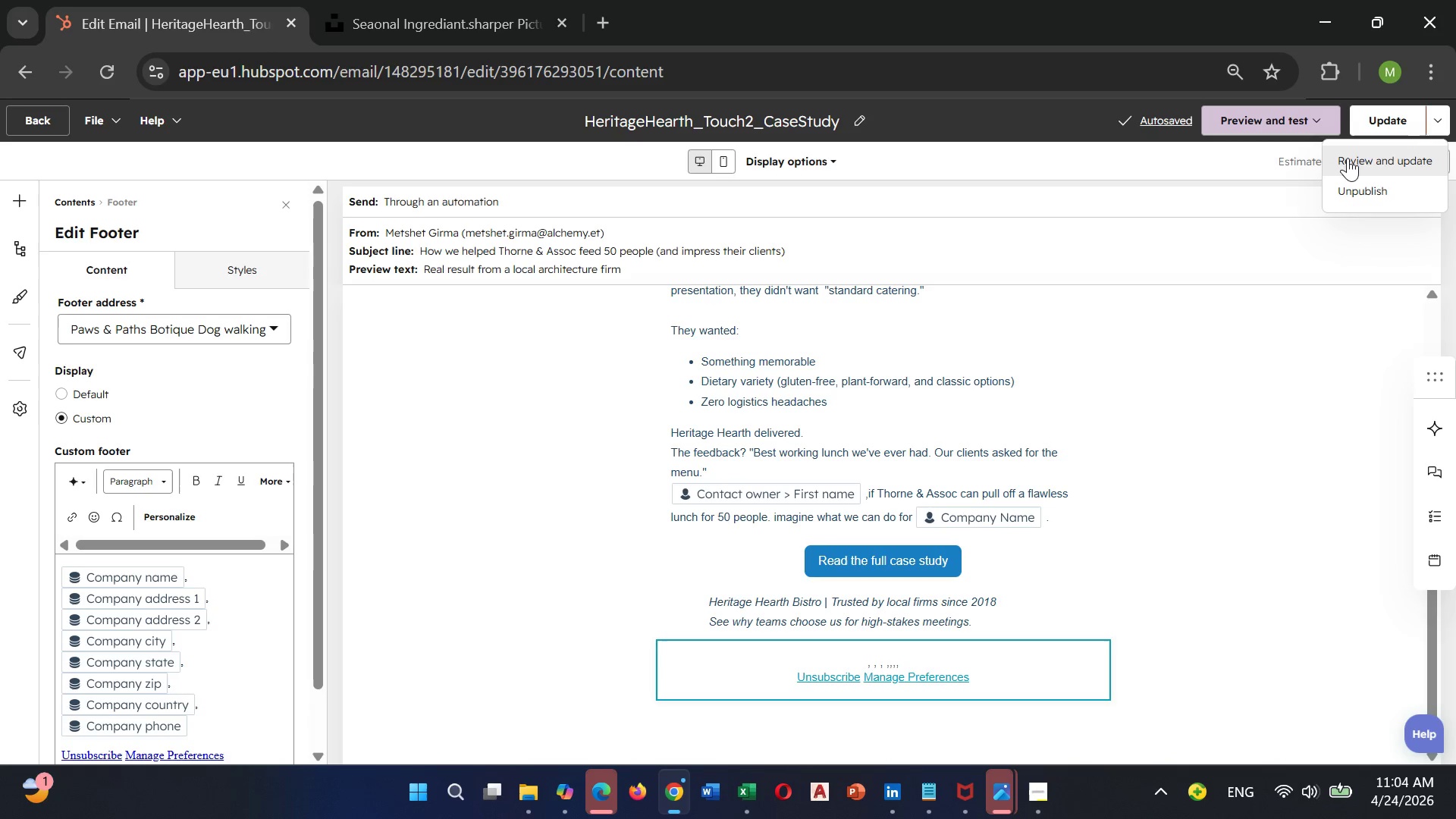 
wait(5.14)
 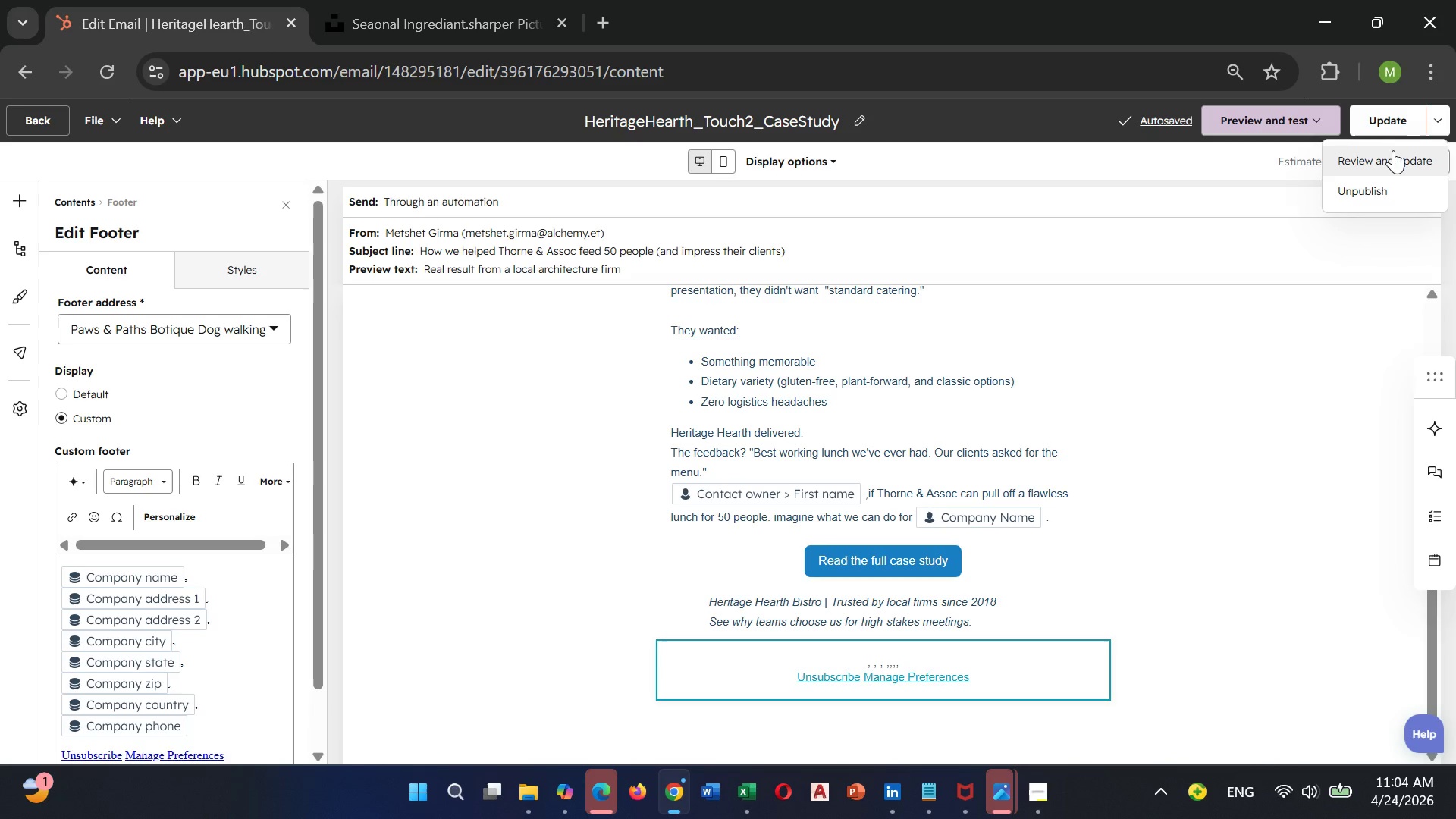 
left_click([1355, 158])
 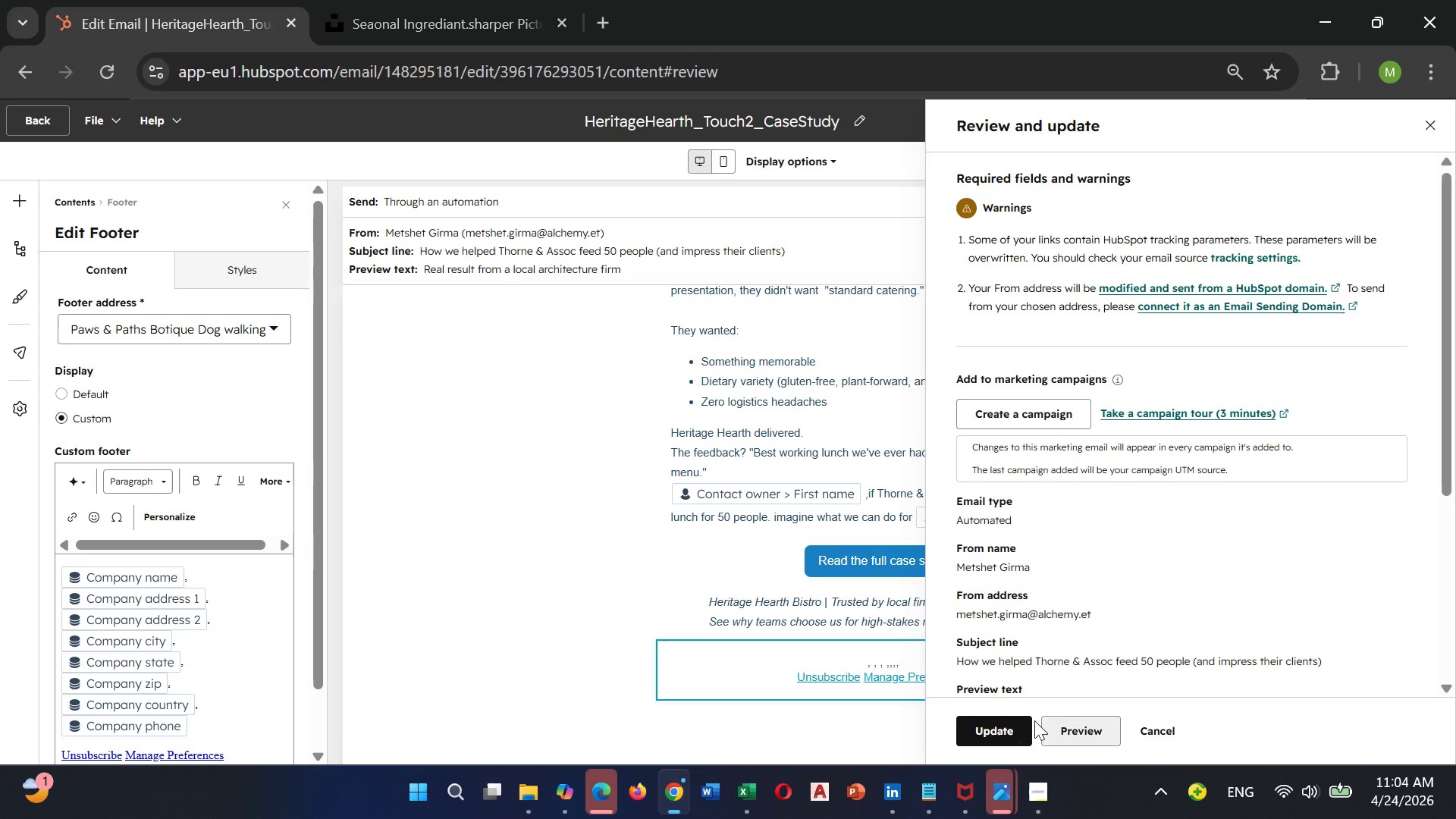 
left_click([1007, 726])
 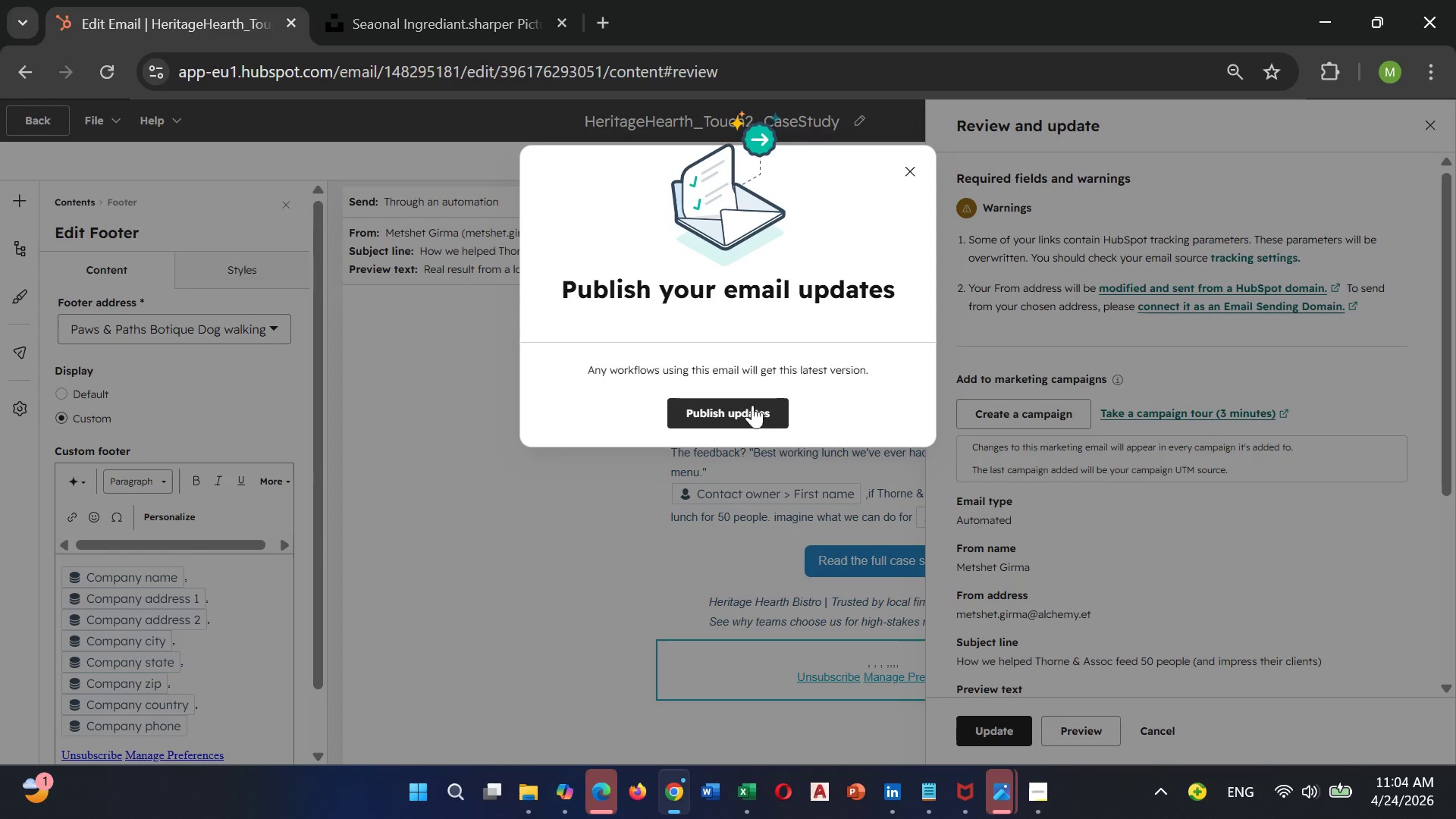 
left_click([752, 405])
 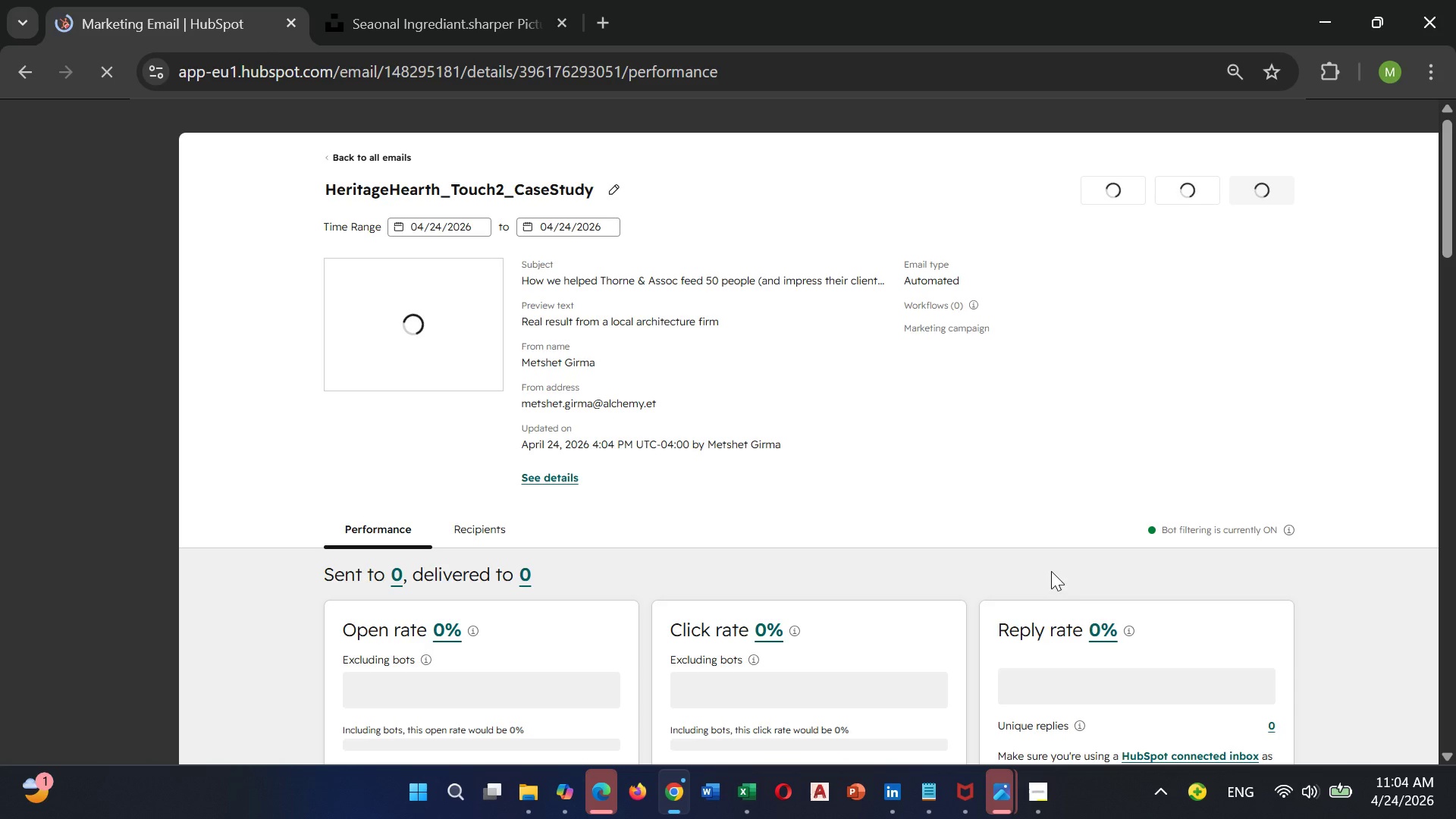 
wait(6.24)
 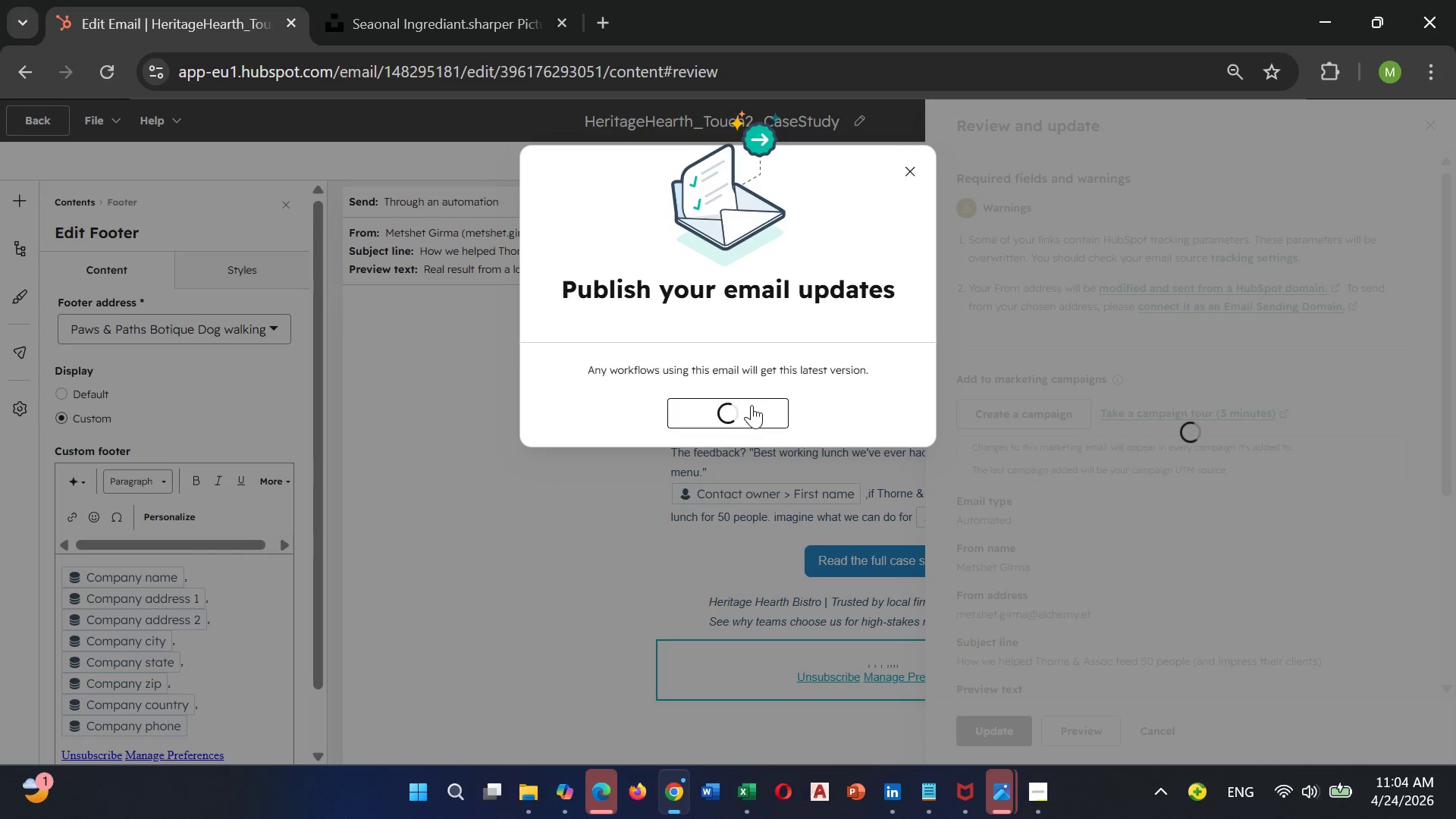 
scroll: coordinate [848, 449], scroll_direction: up, amount: 2.0
 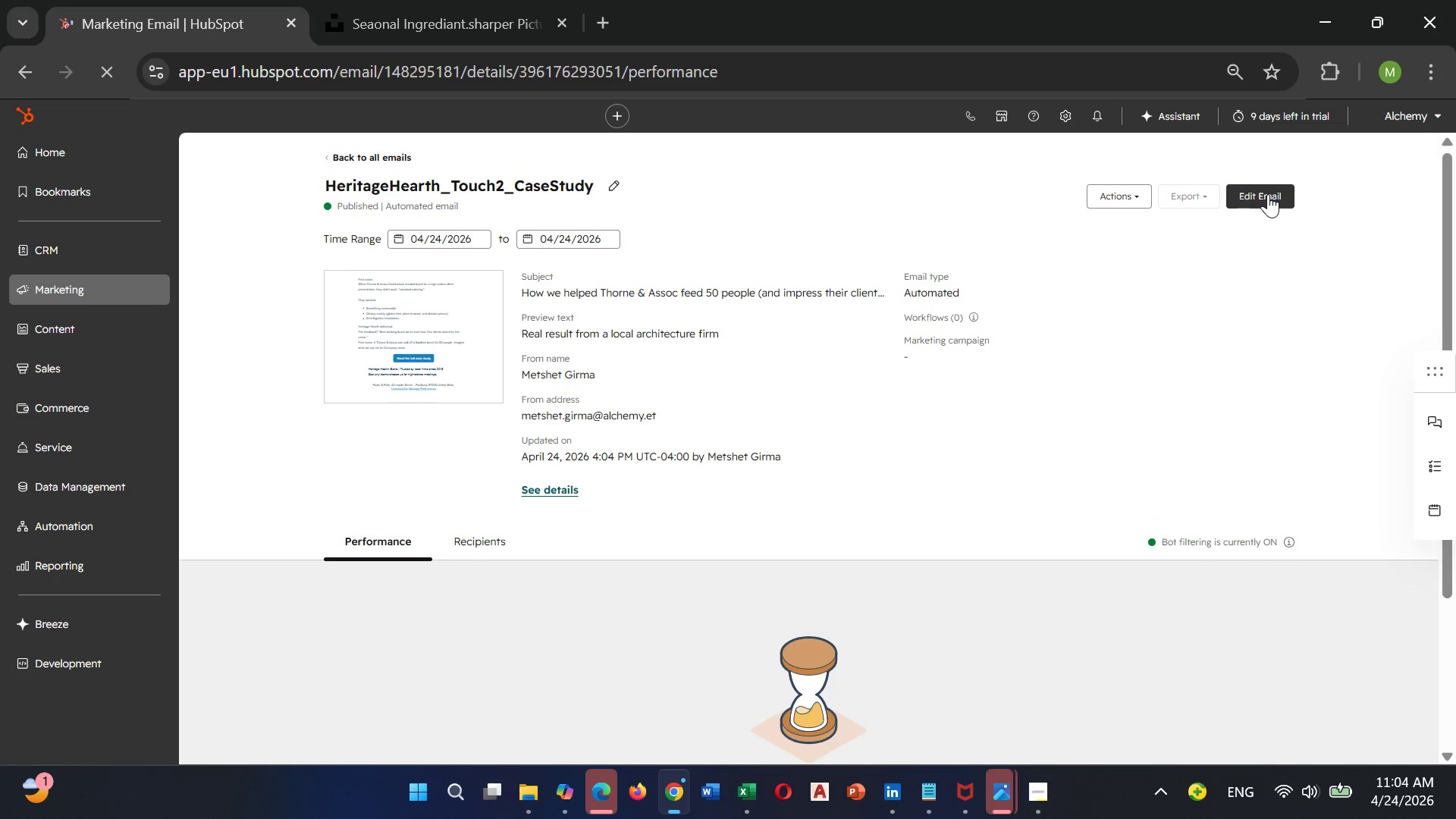 
left_click([1268, 194])
 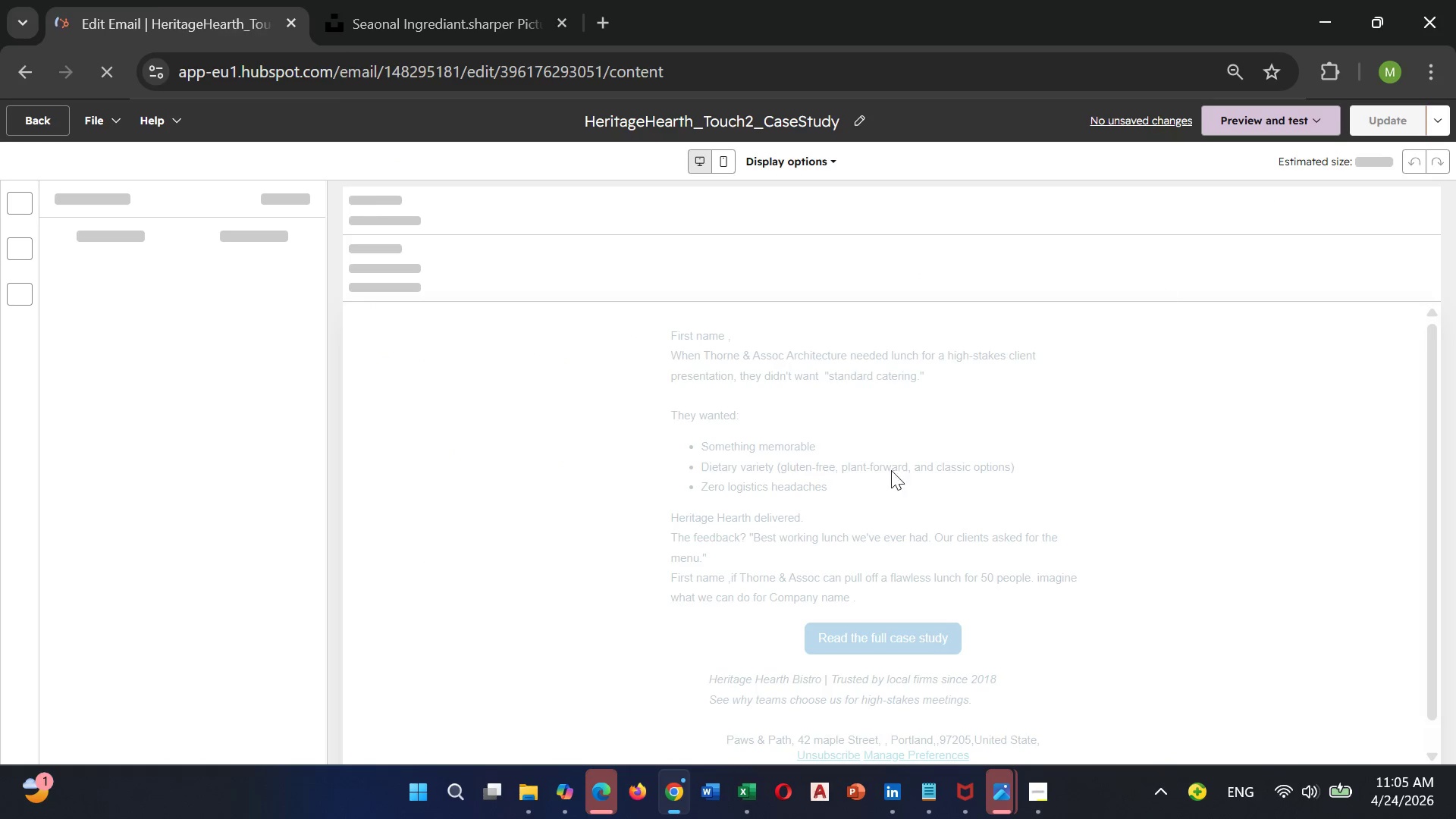 
scroll: coordinate [873, 485], scroll_direction: down, amount: 10.0
 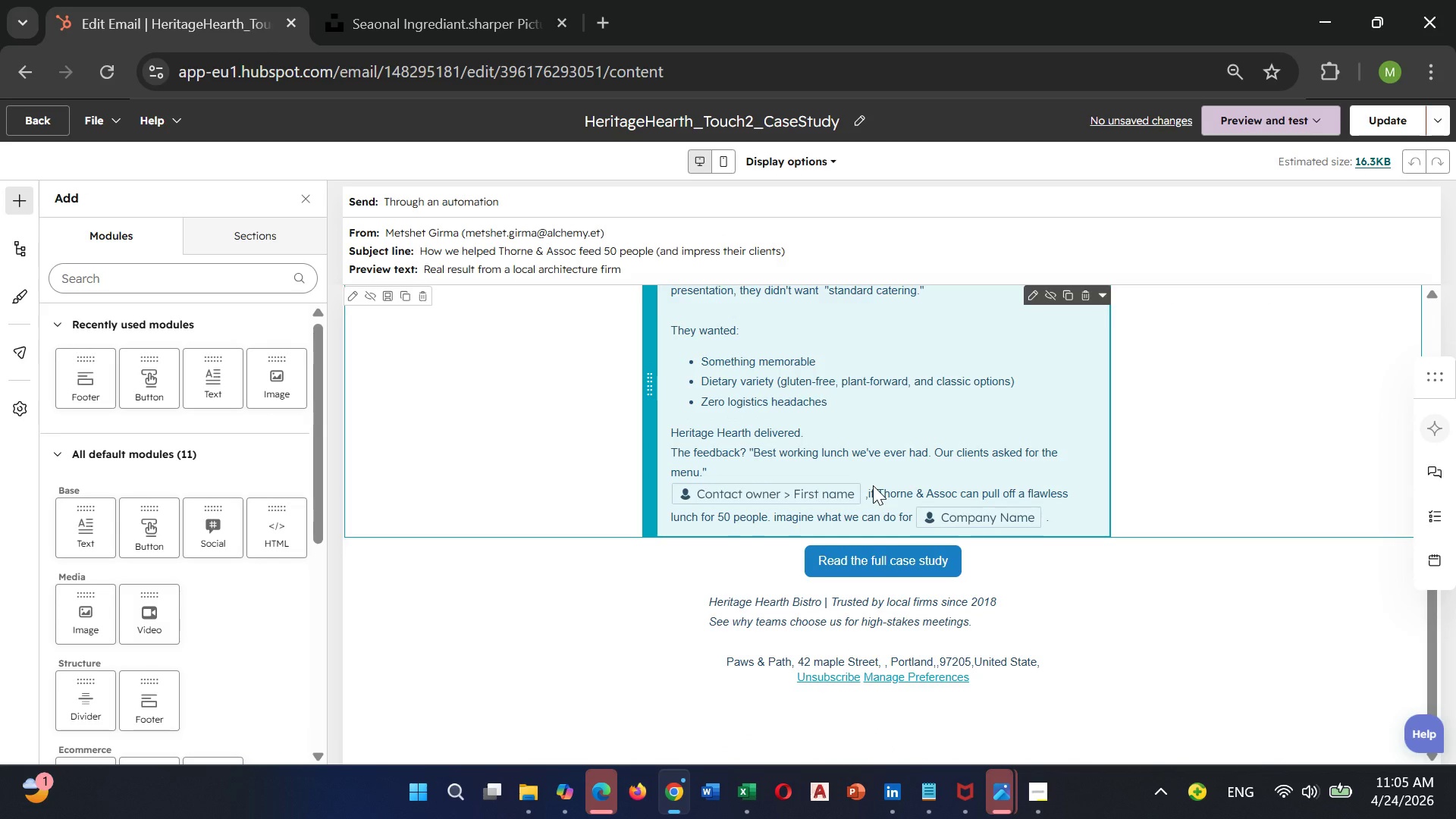 
scroll: coordinate [882, 472], scroll_direction: up, amount: 7.0
 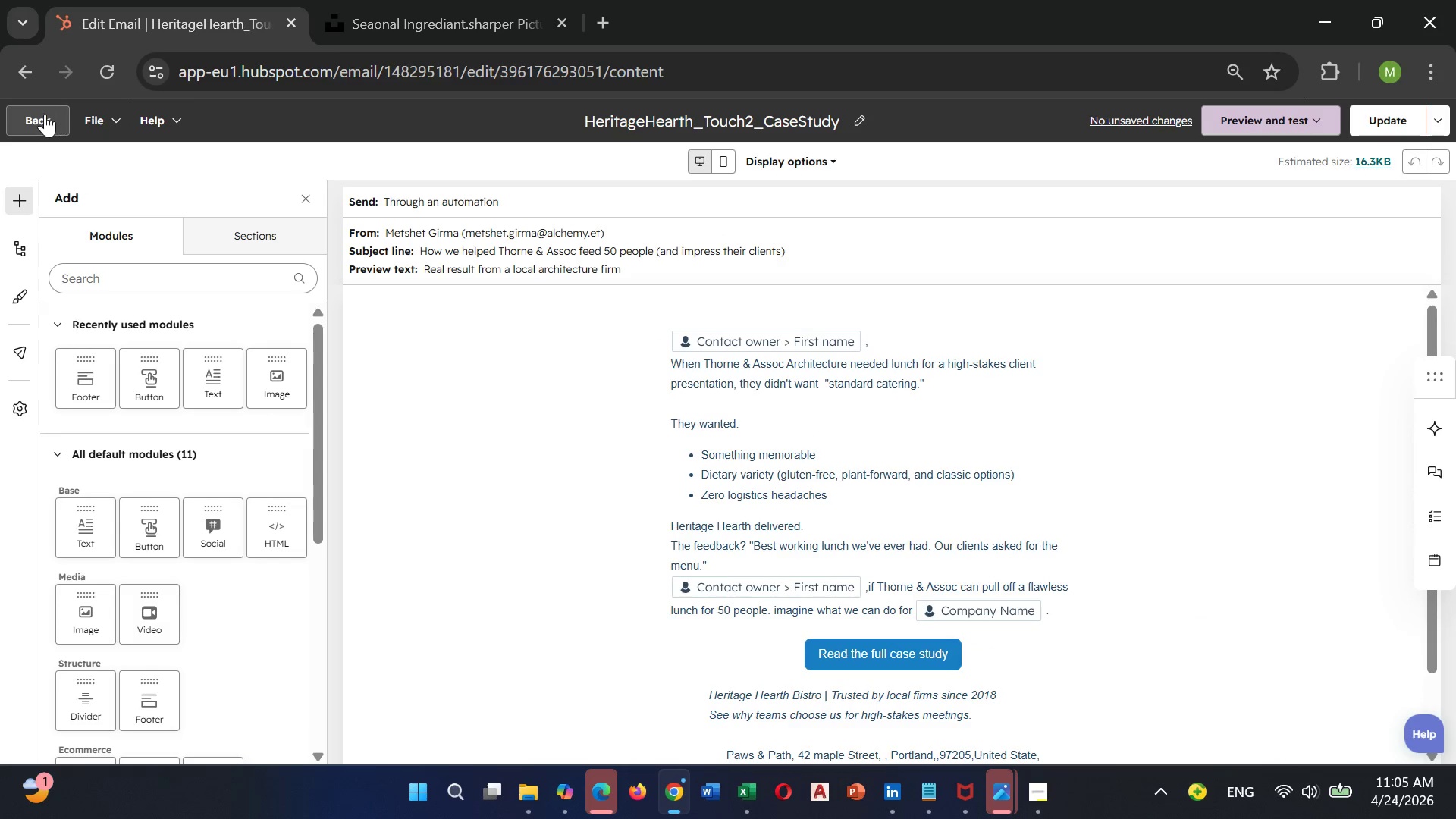 
left_click([43, 114])
 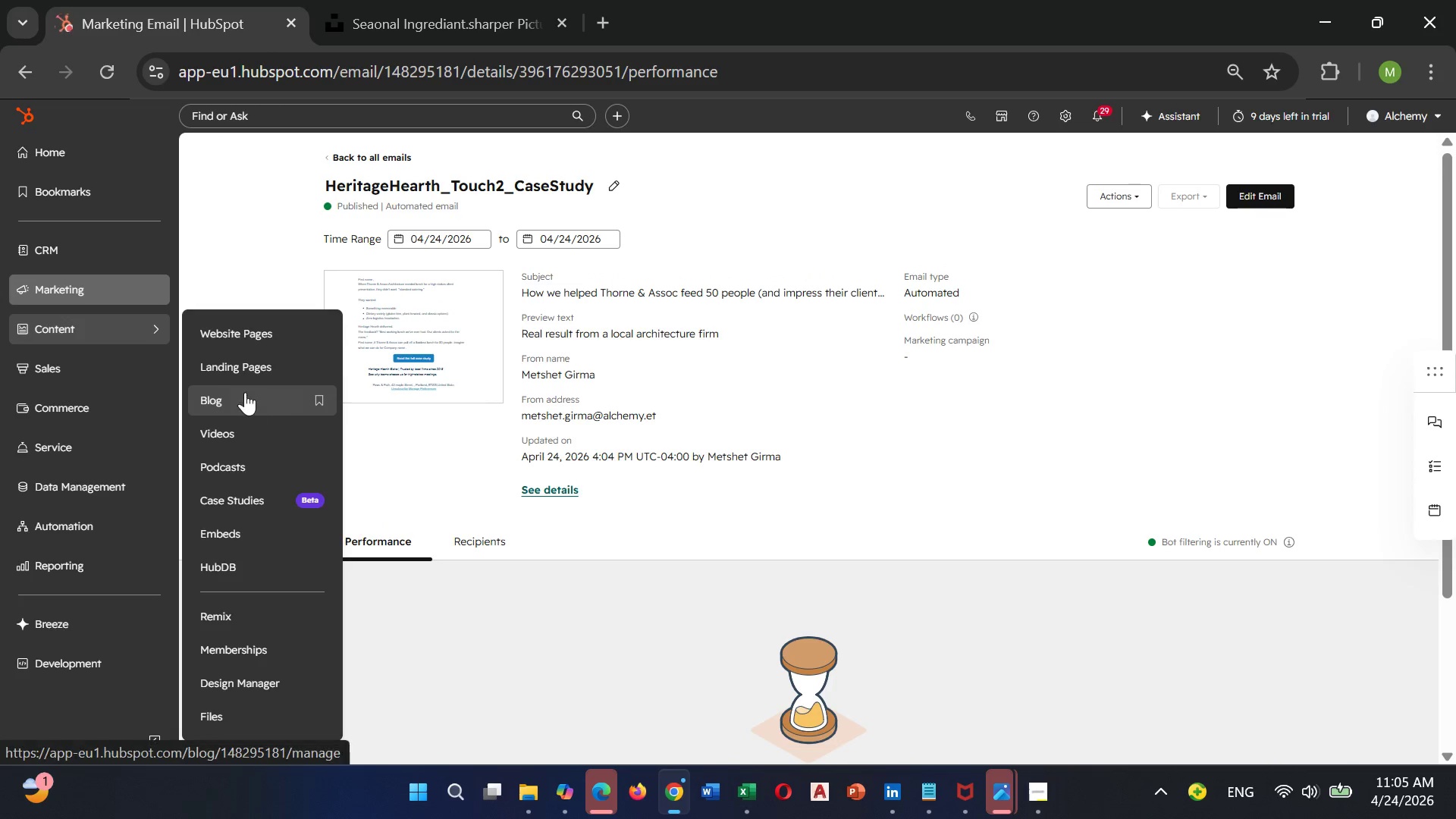 
wait(8.0)
 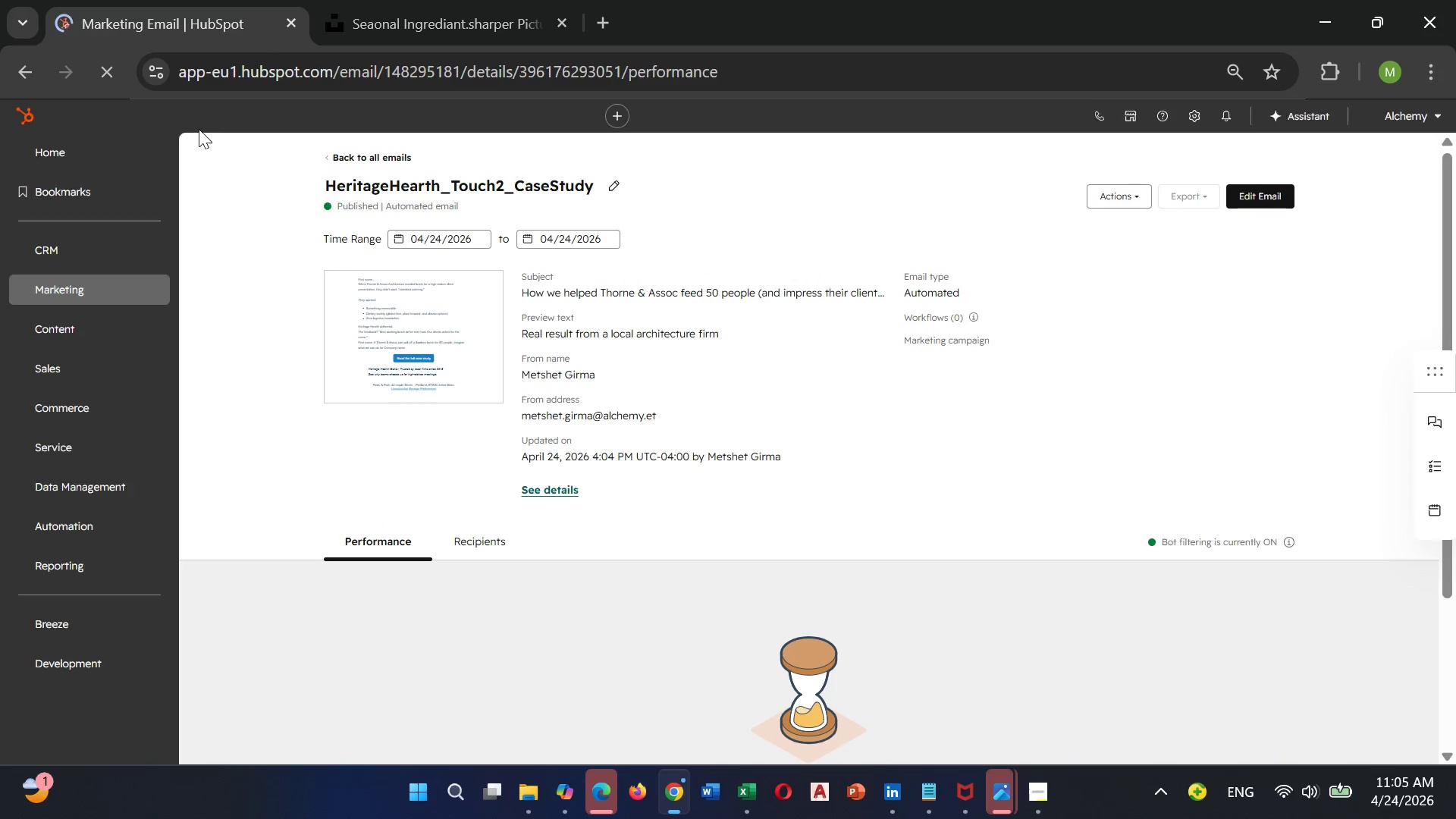 
left_click([230, 401])
 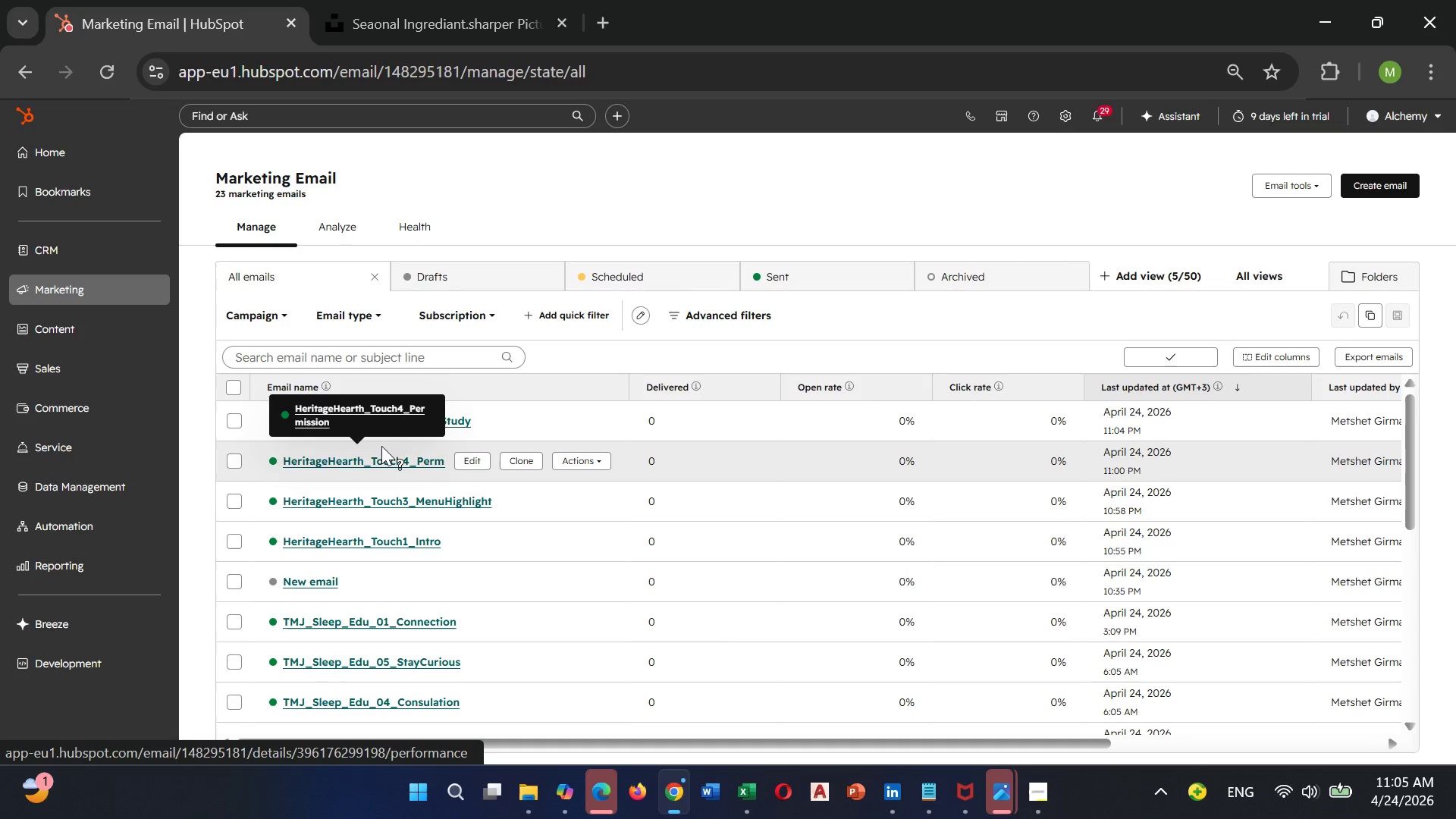 
wait(6.77)
 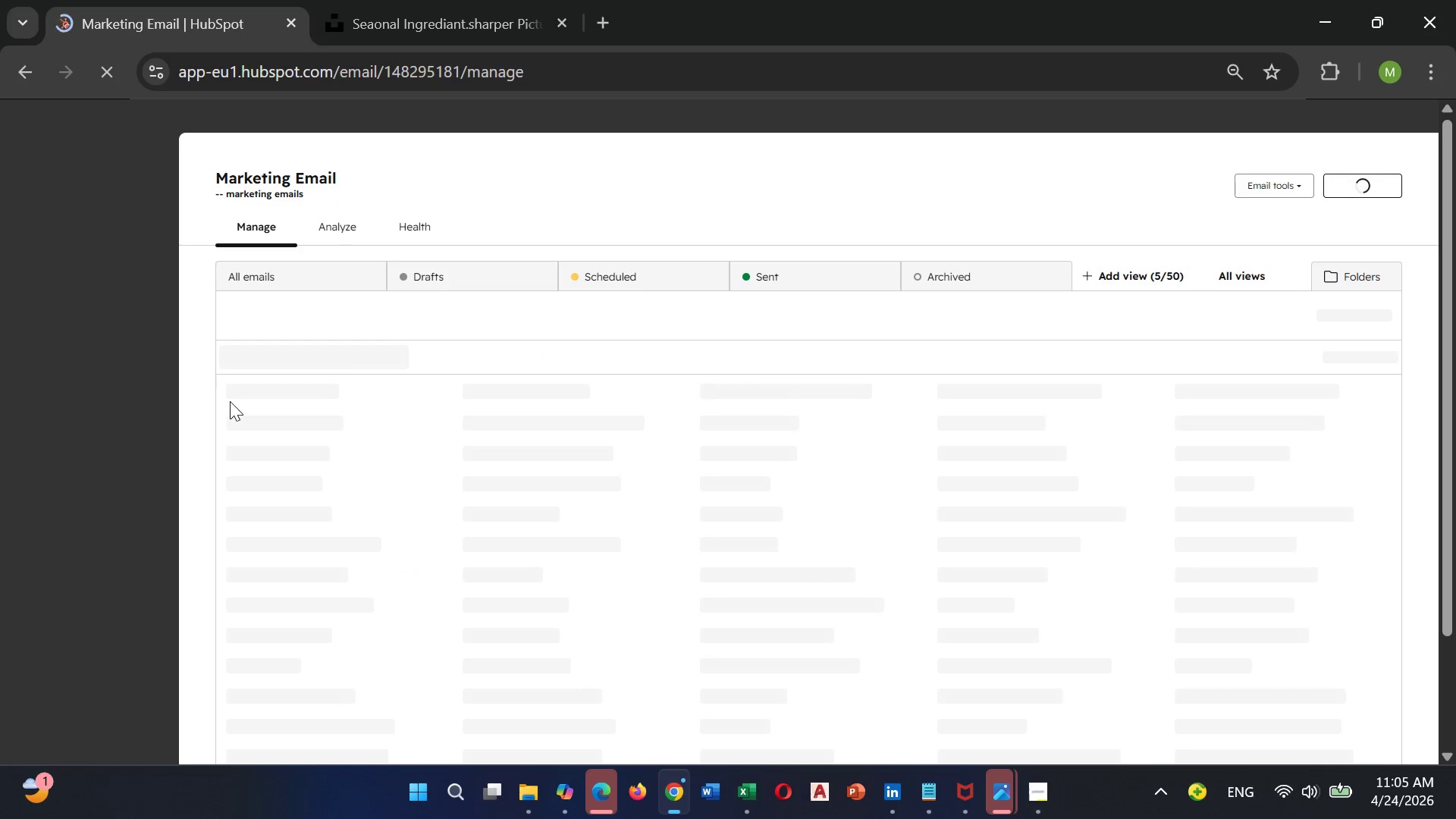 
left_click([343, 532])
 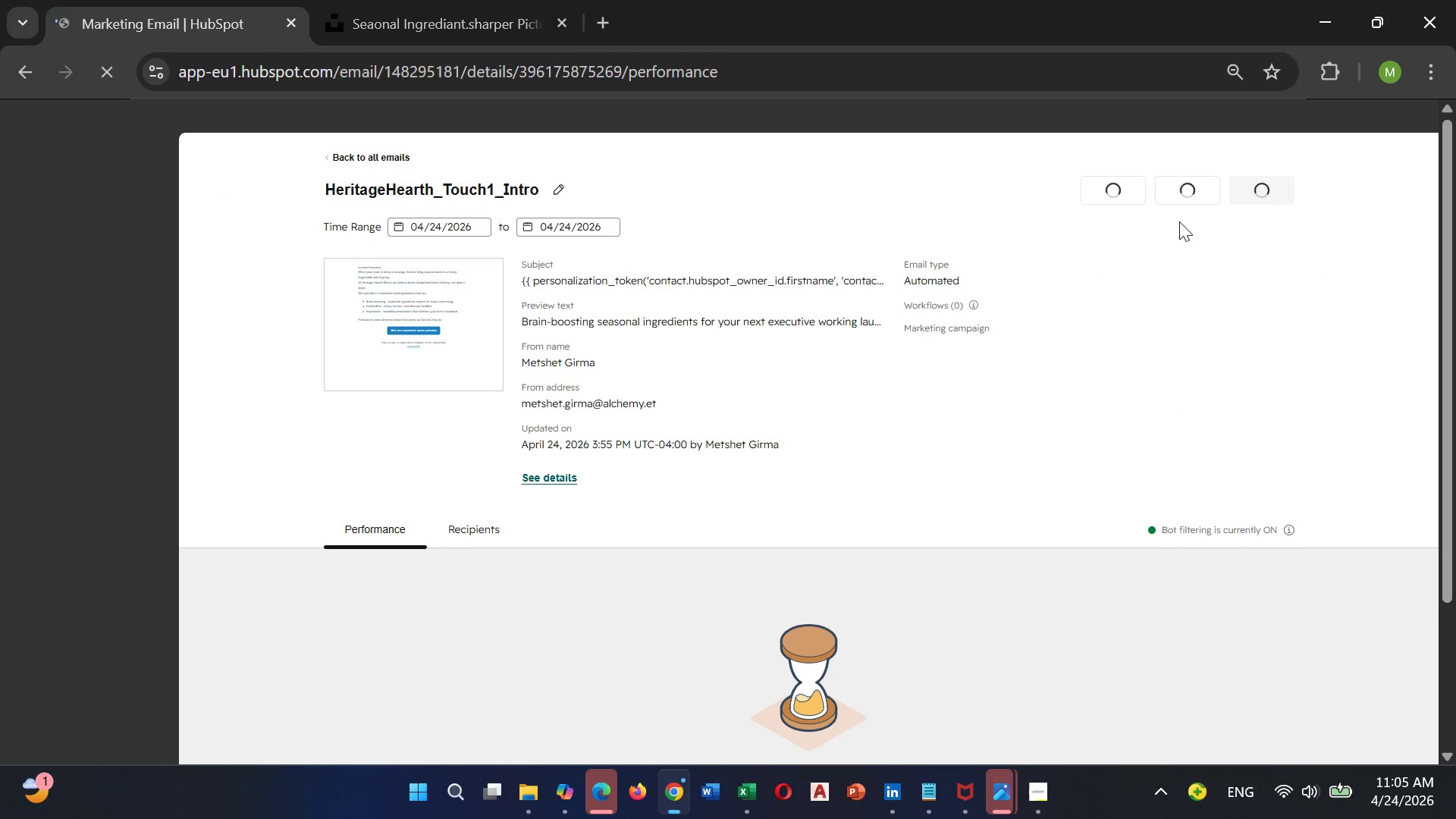 
wait(5.22)
 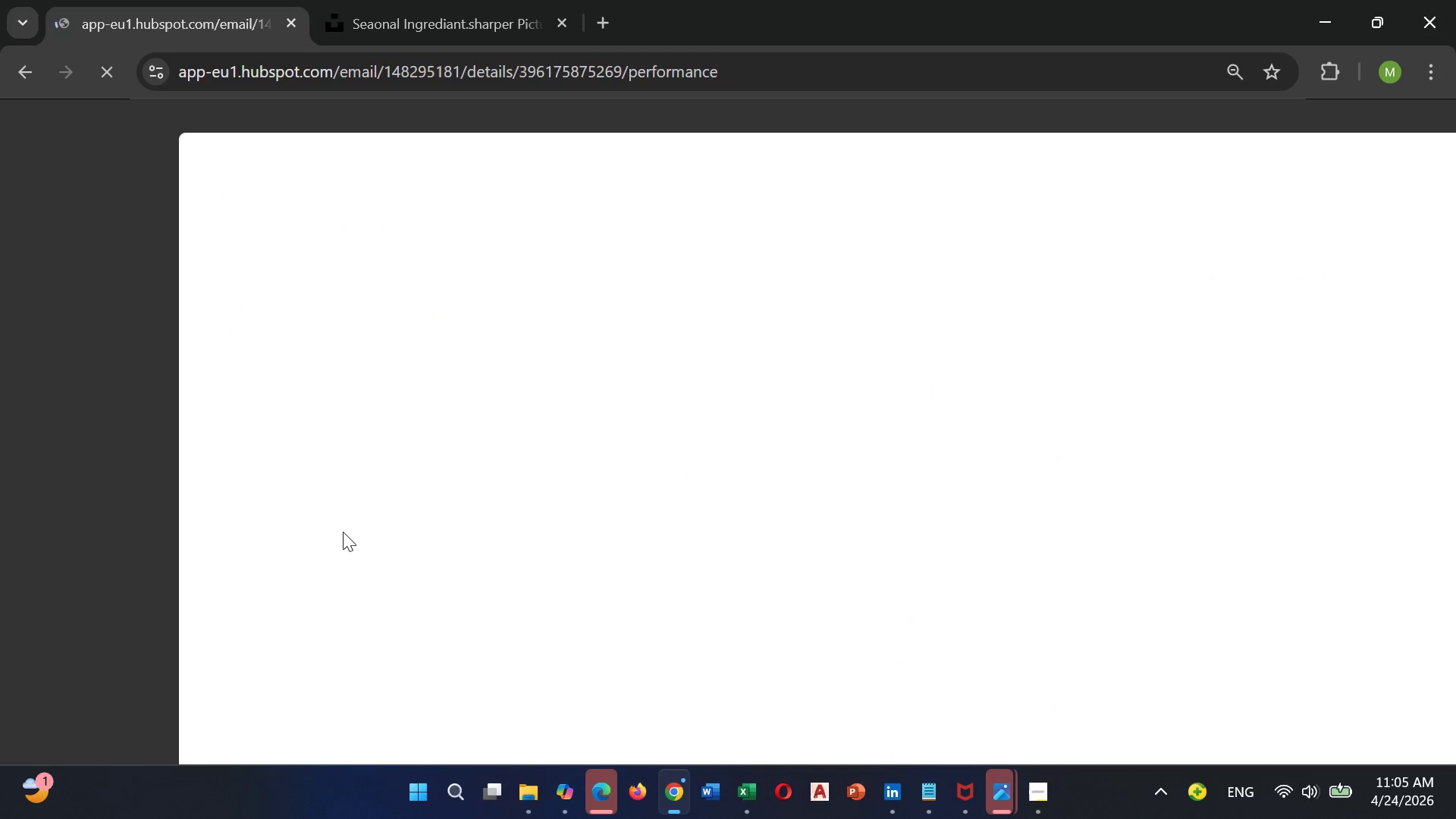 
left_click([1266, 193])
 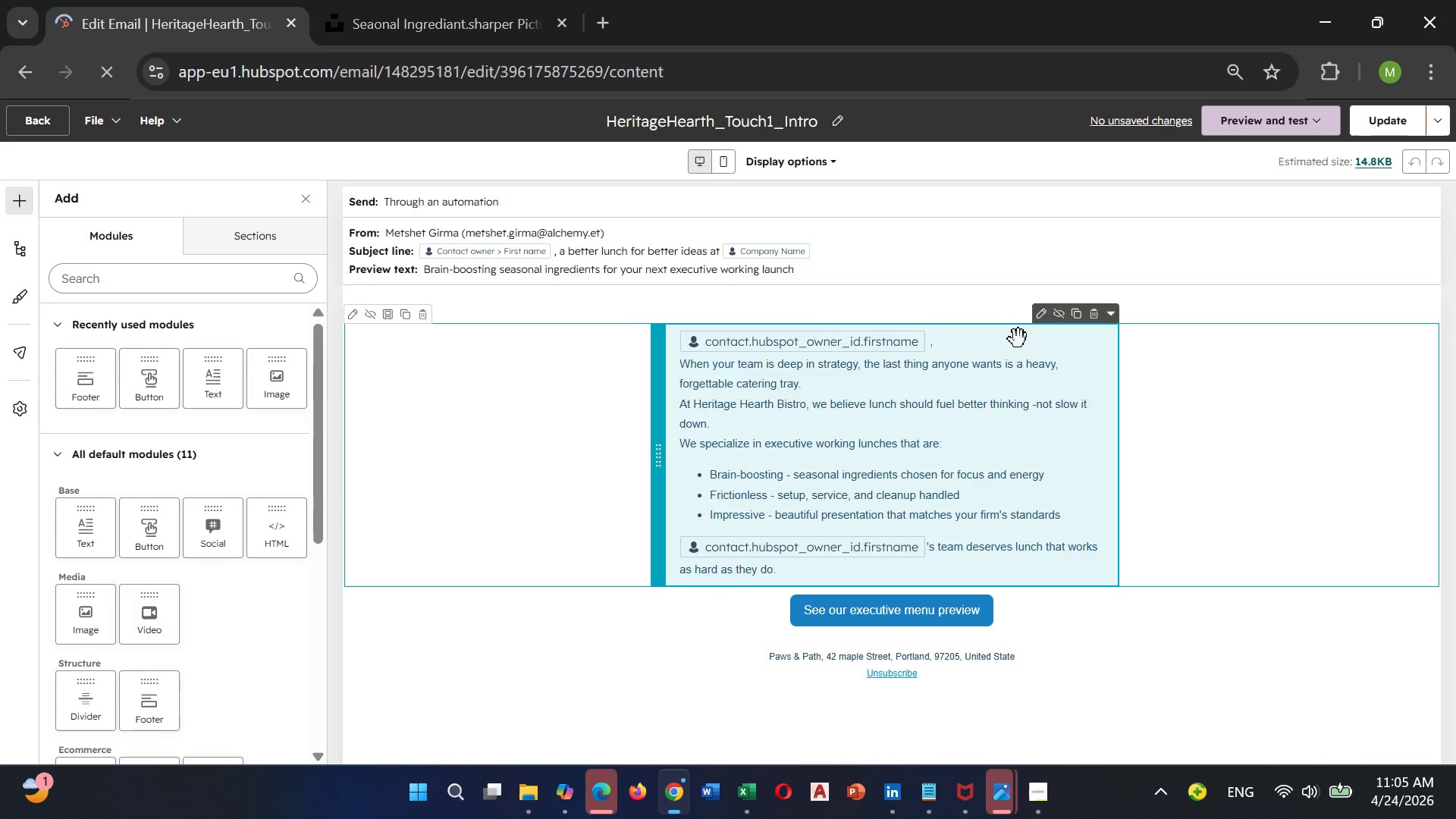 
scroll: coordinate [1020, 327], scroll_direction: down, amount: 2.0
 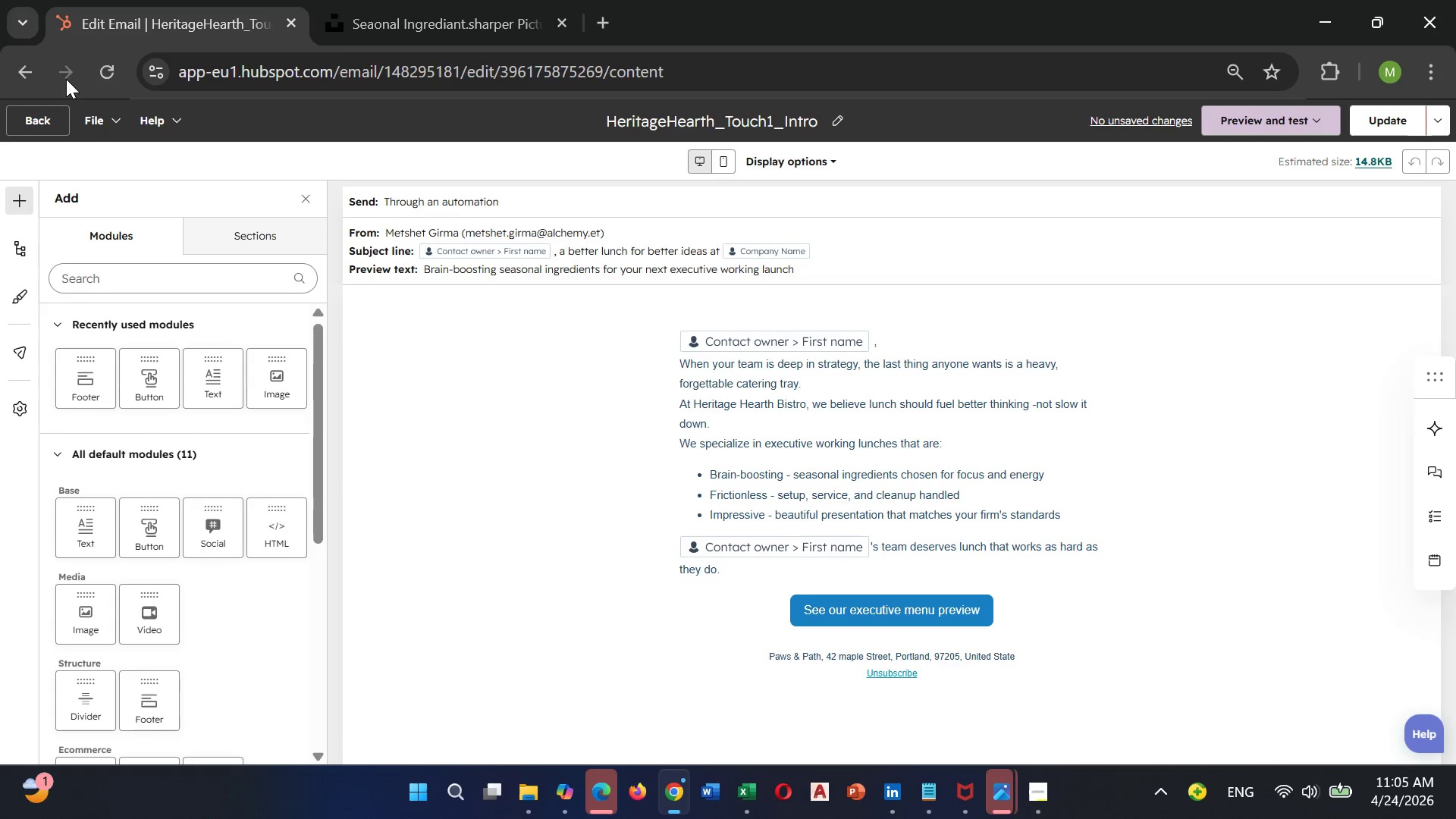 
left_click([55, 128])
 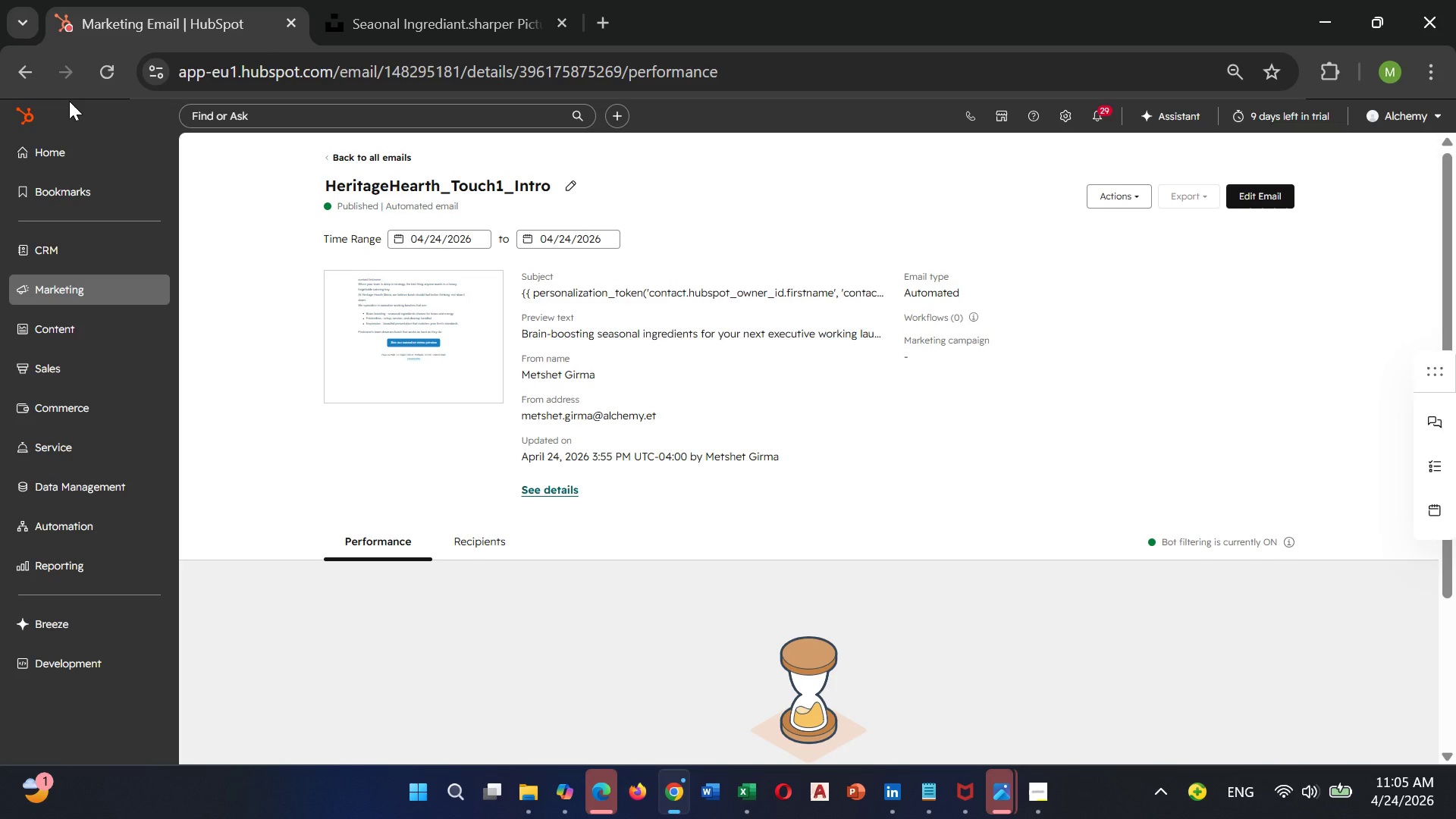 
wait(13.44)
 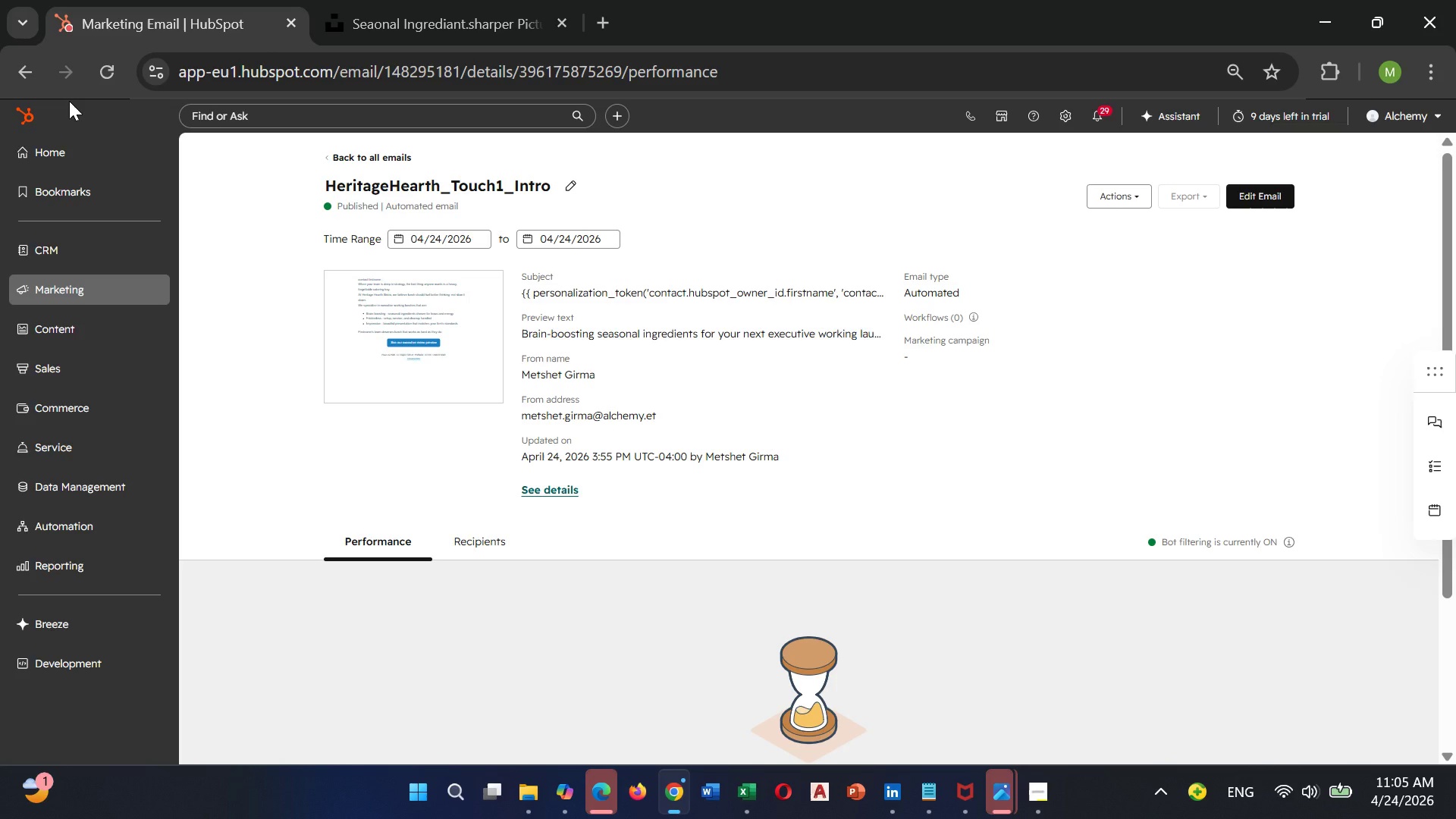 
left_click([57, 285])
 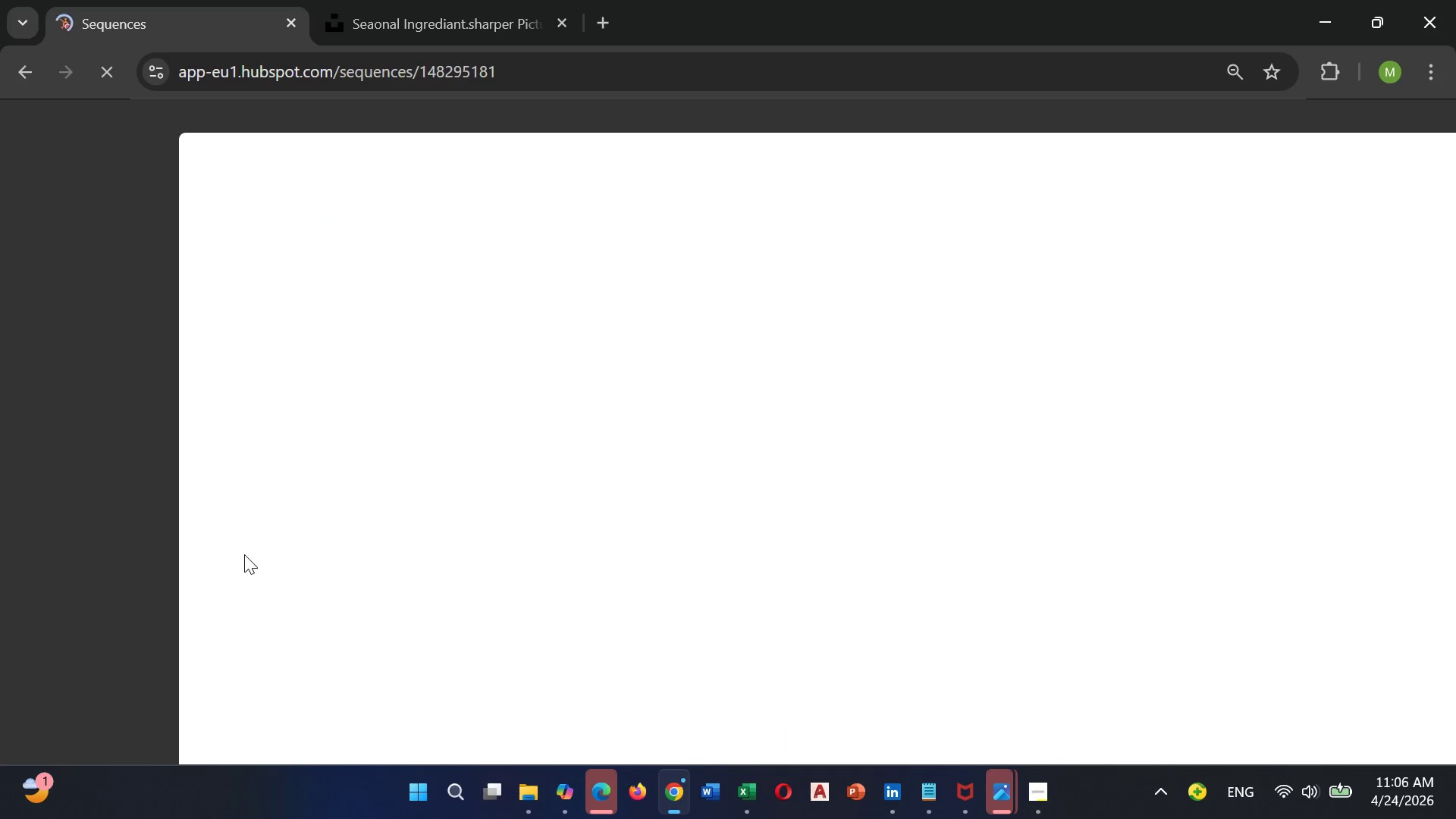 
wait(17.73)
 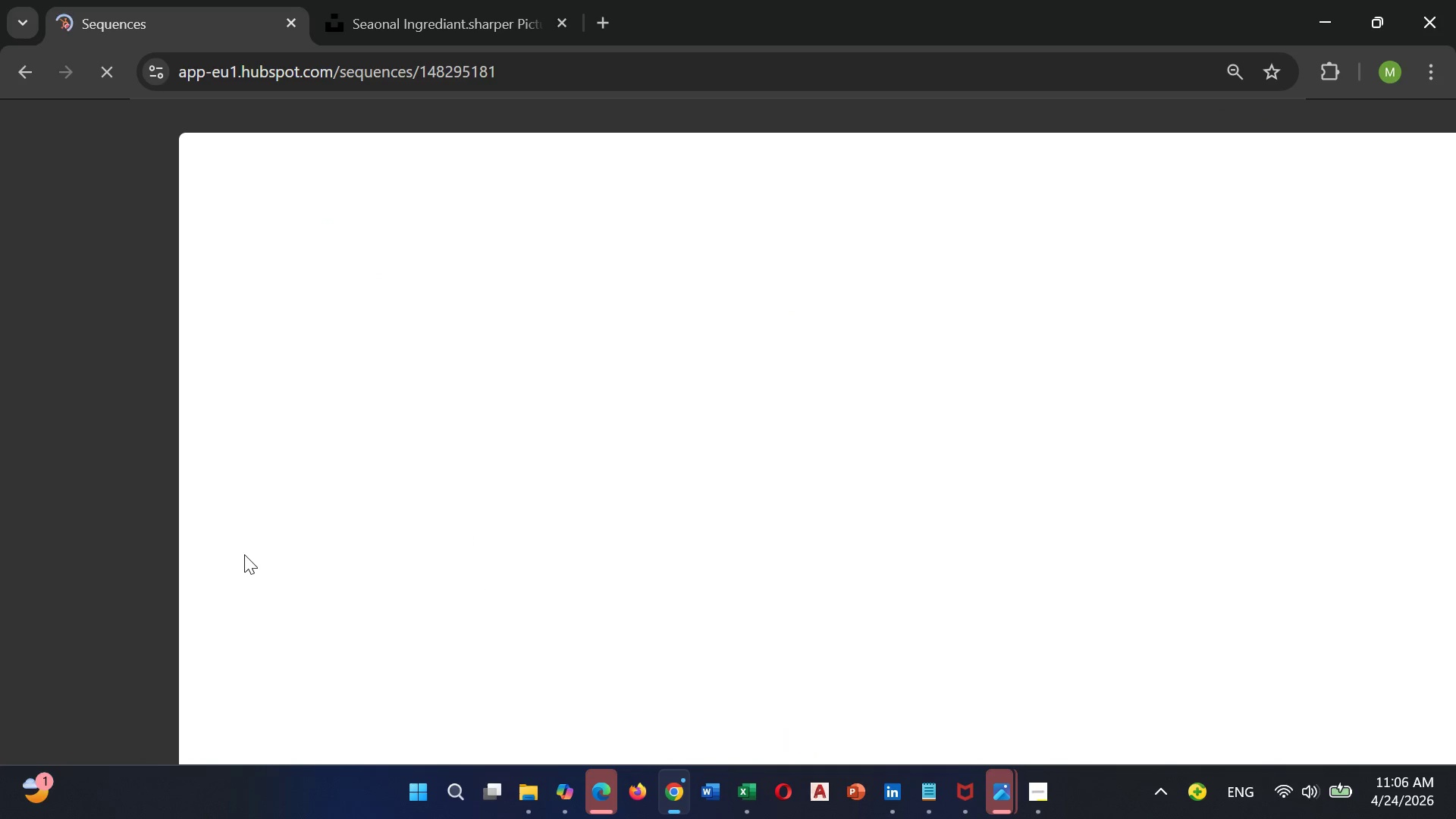 
left_click([1323, 166])
 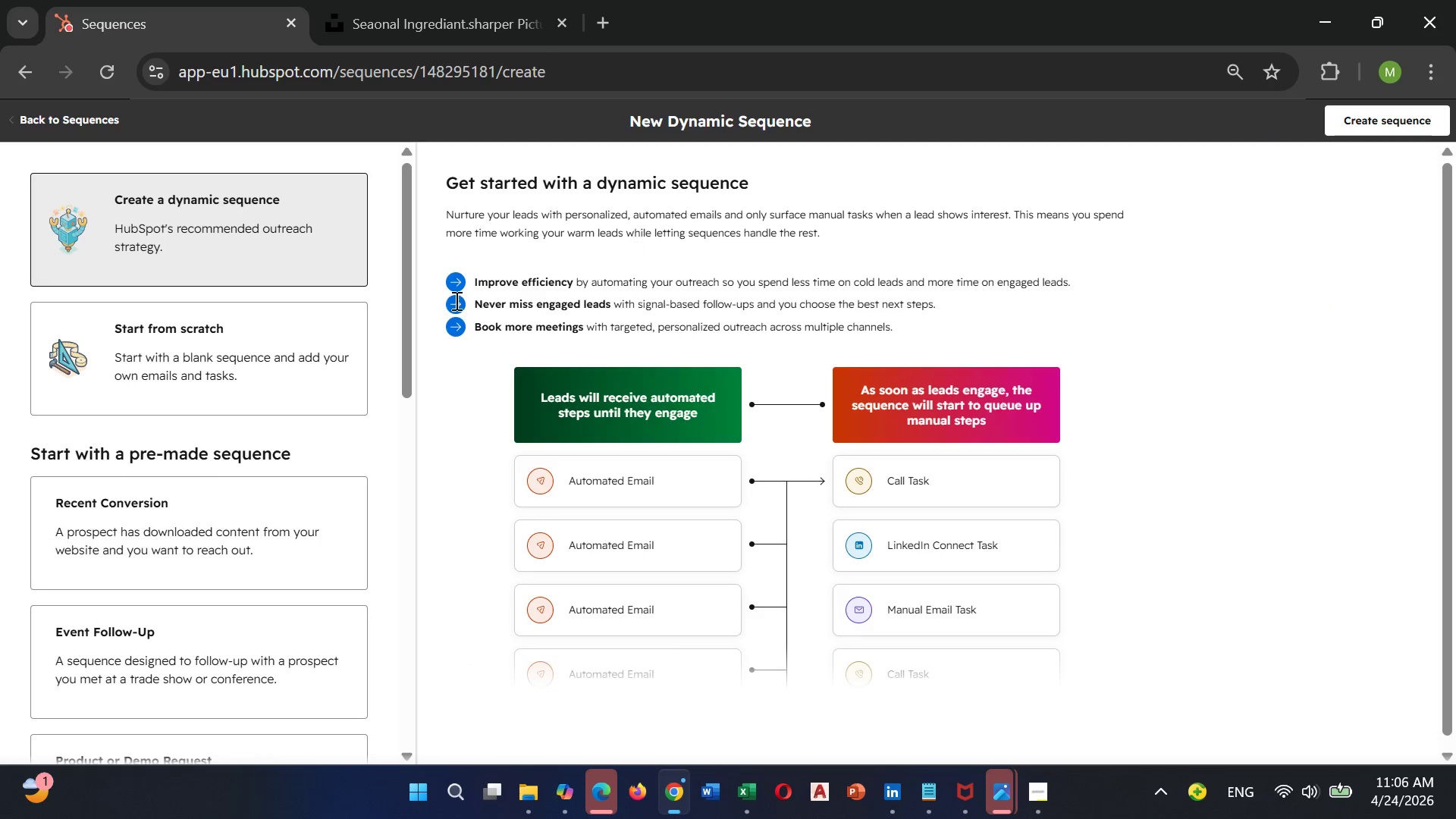 
left_click([277, 366])
 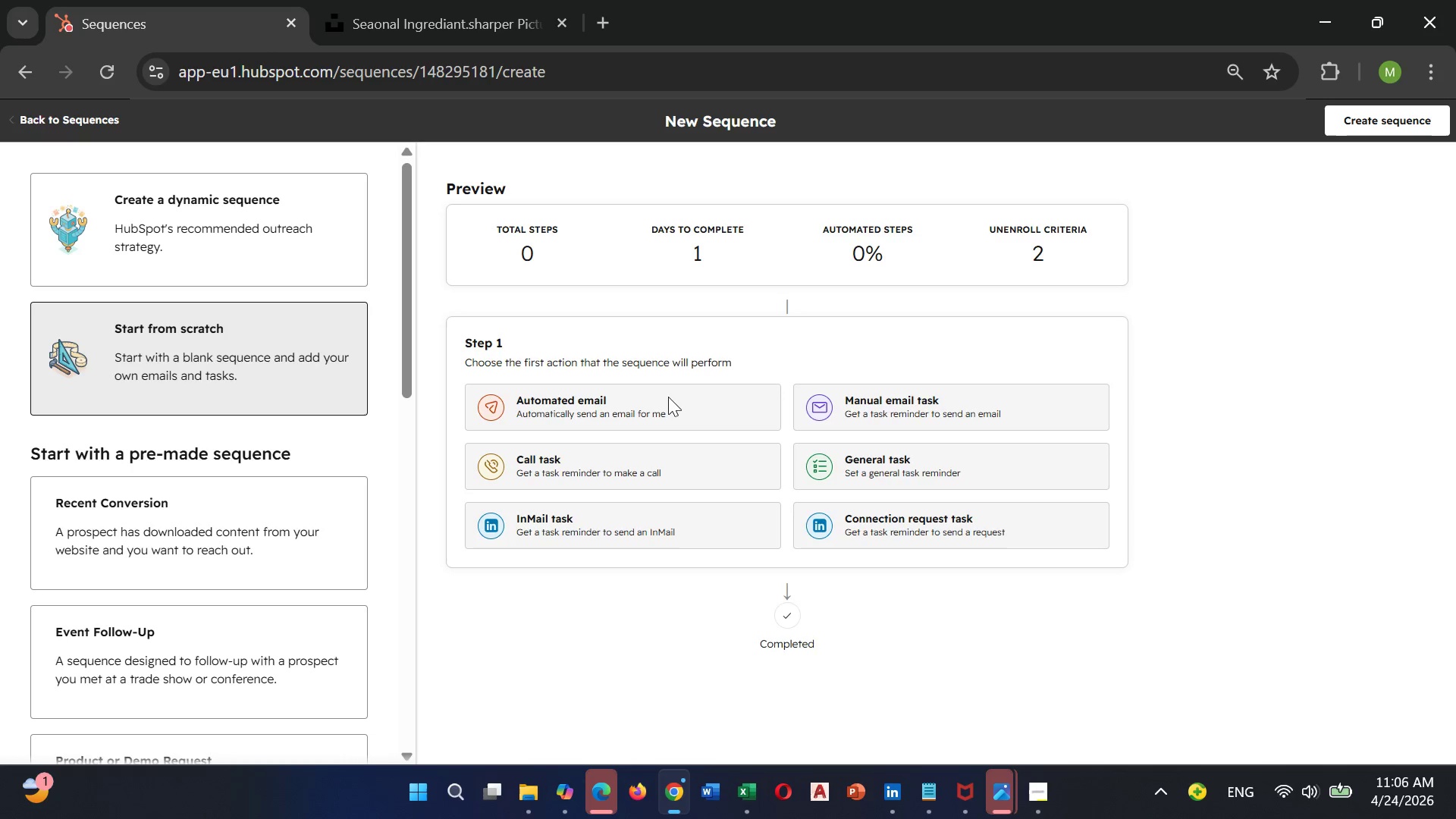 
left_click([659, 398])
 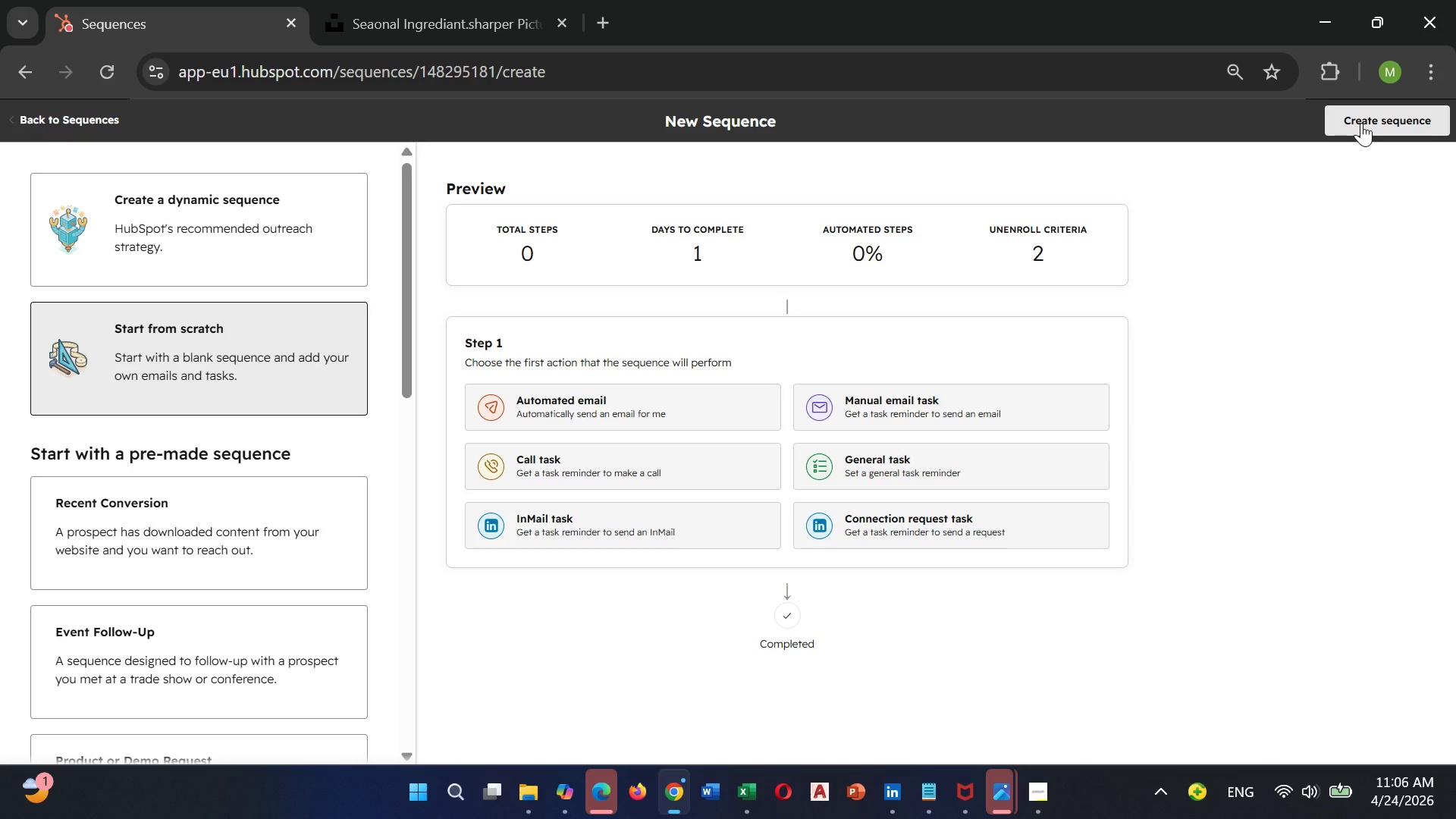 
wait(5.22)
 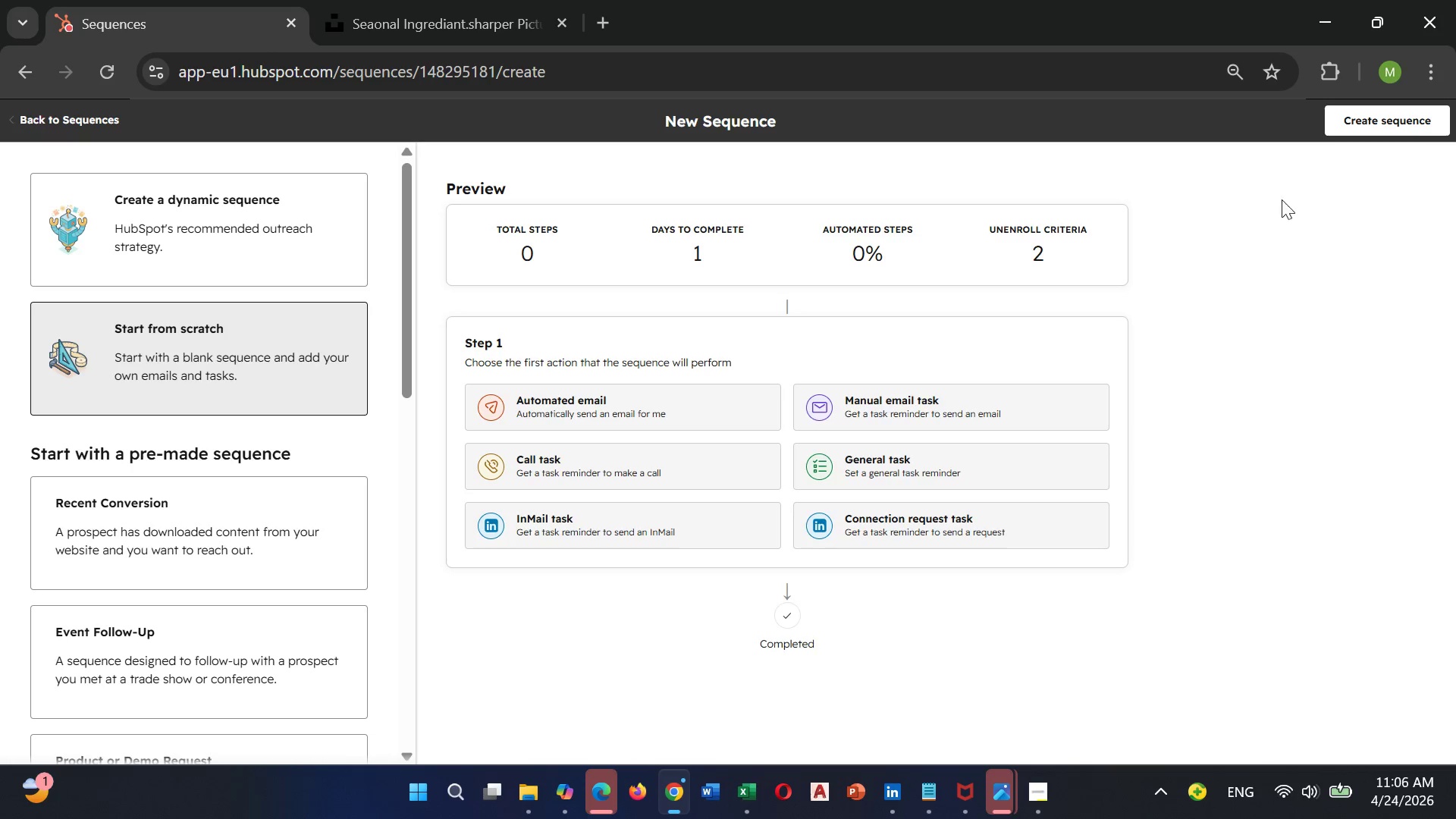 
left_click([1361, 123])
 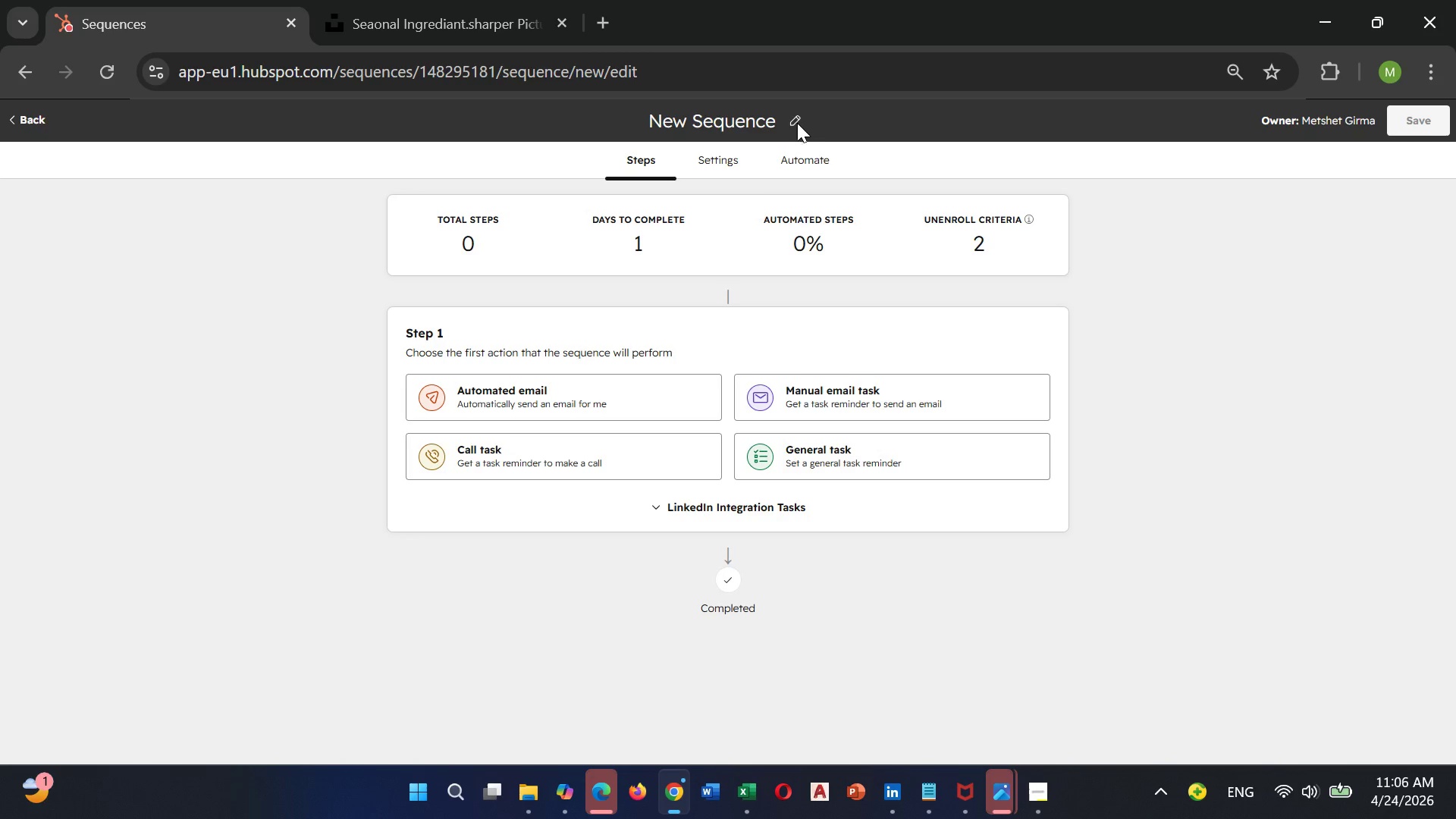 
scroll: coordinate [722, 272], scroll_direction: down, amount: 4.0
 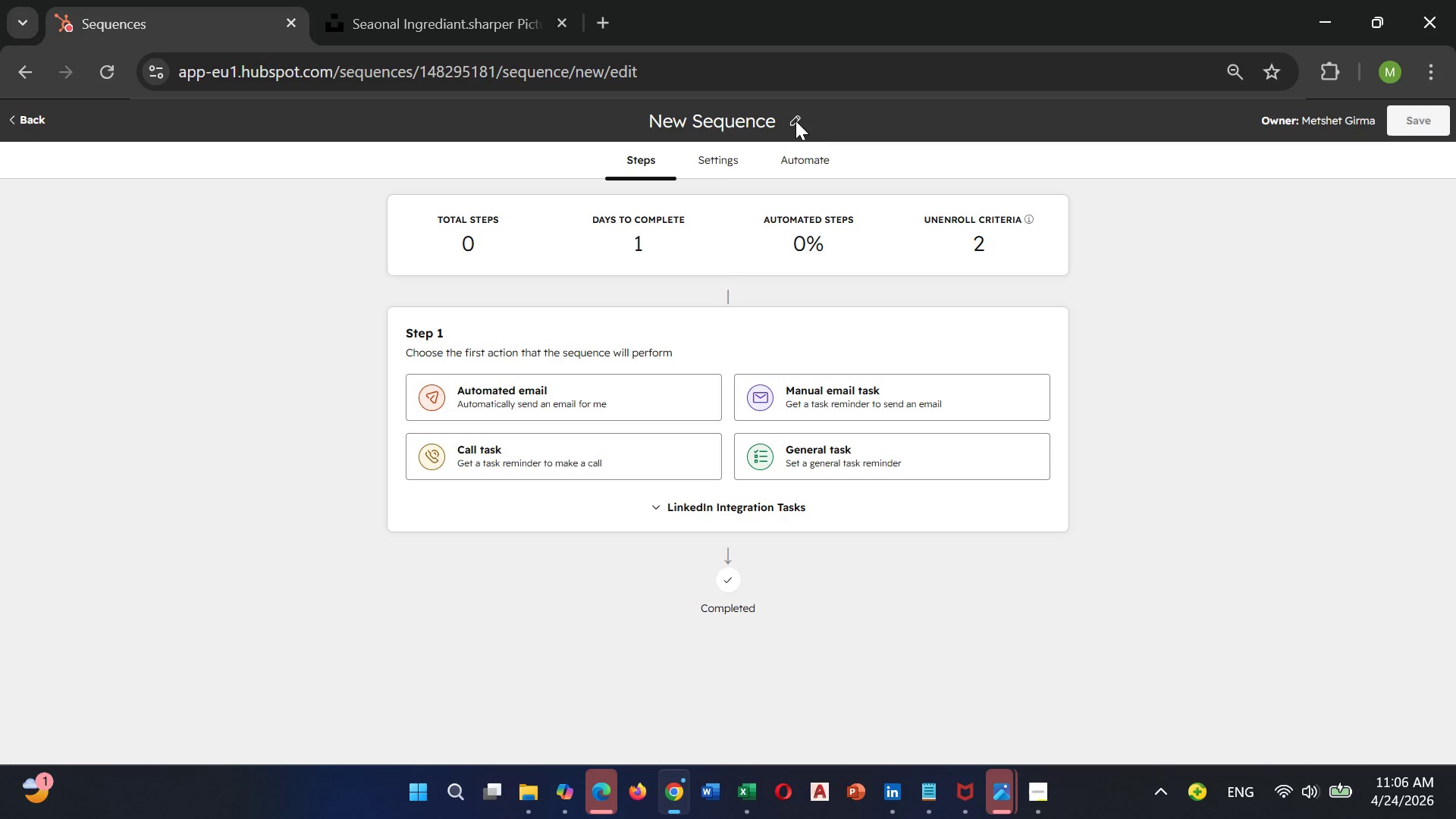 
left_click([795, 121])
 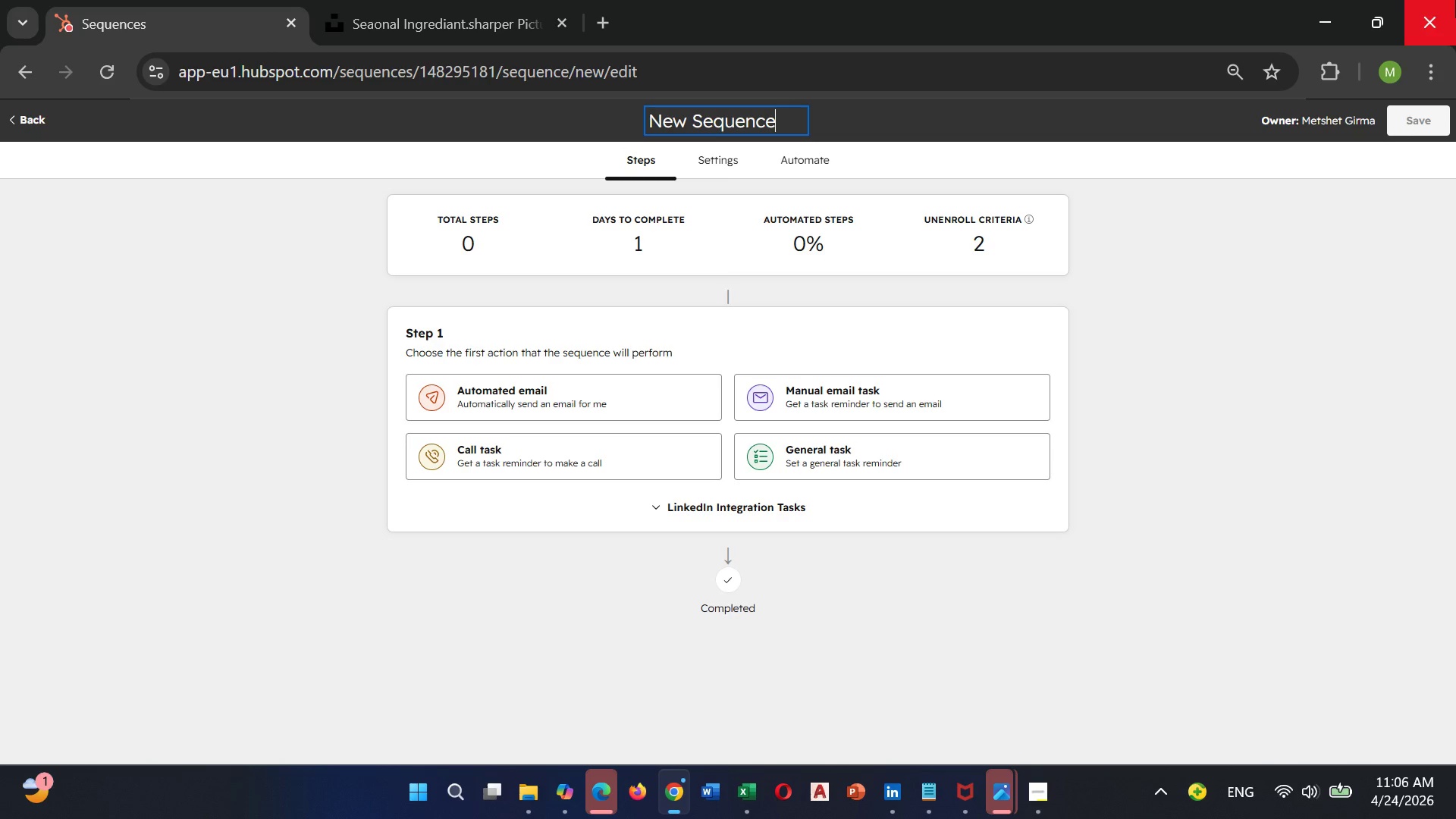 
hold_key(key=Backspace, duration=1.08)
 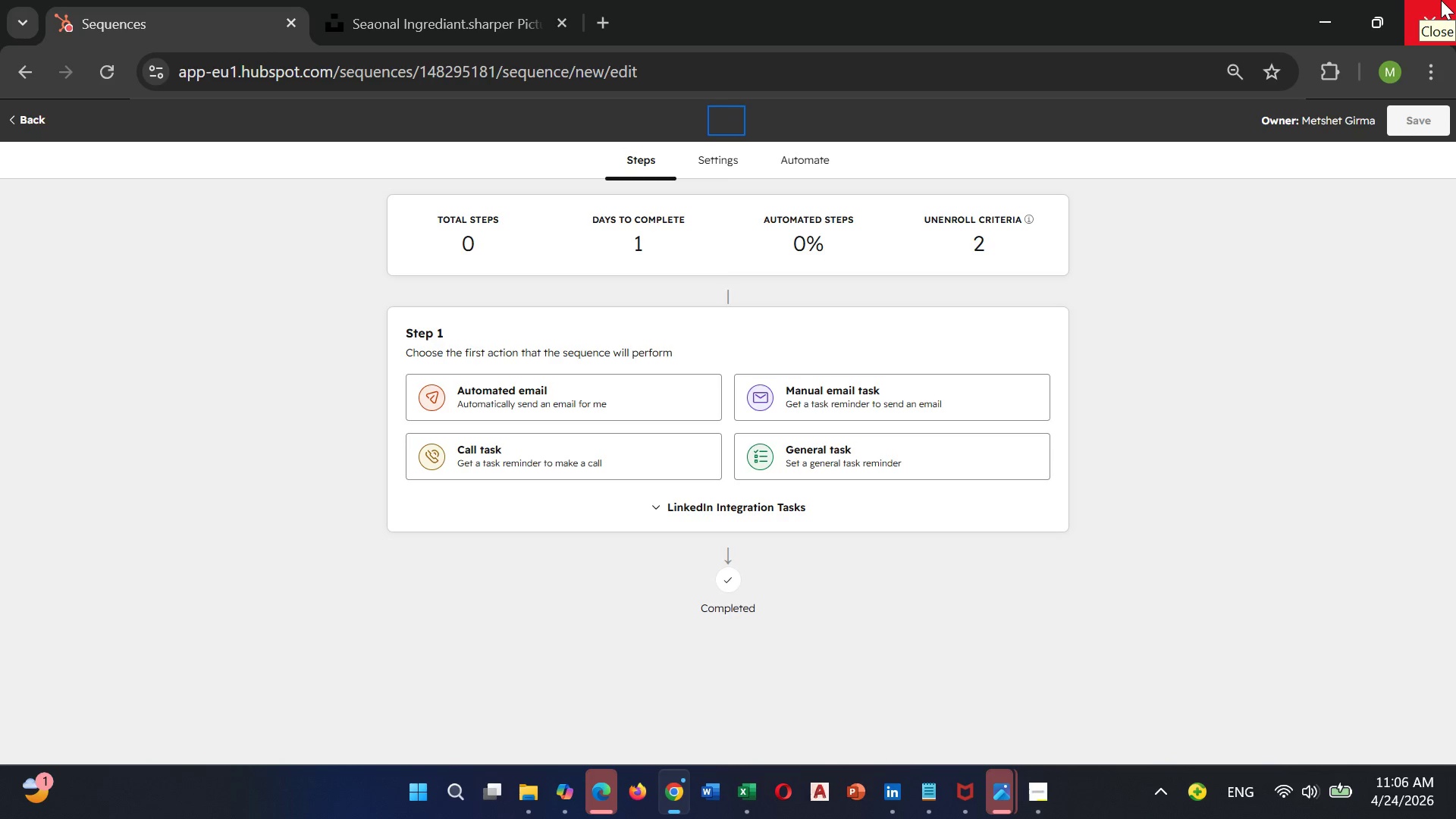 
type(Heritage Hearth catering)
 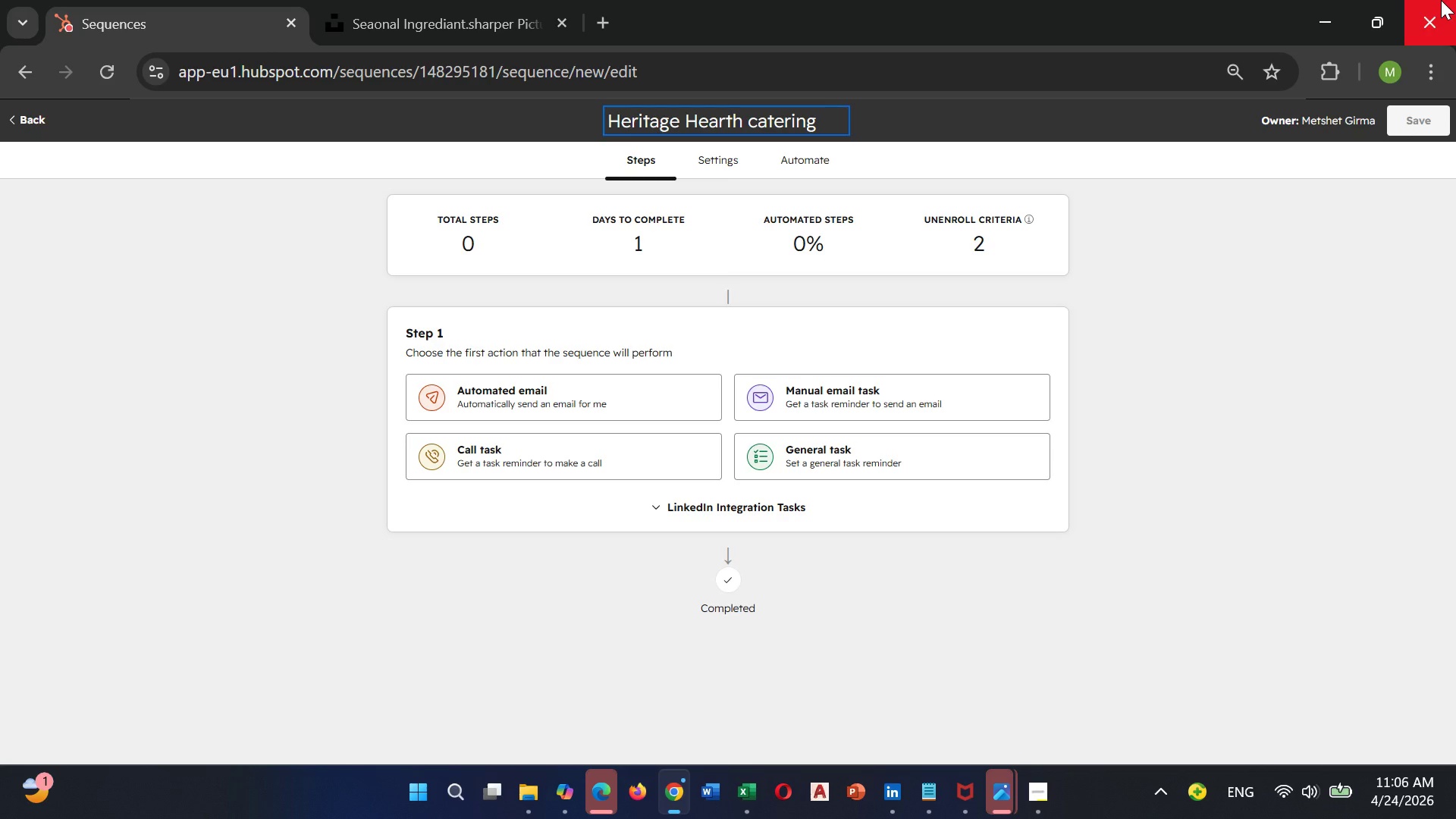 
key(ArrowLeft)
 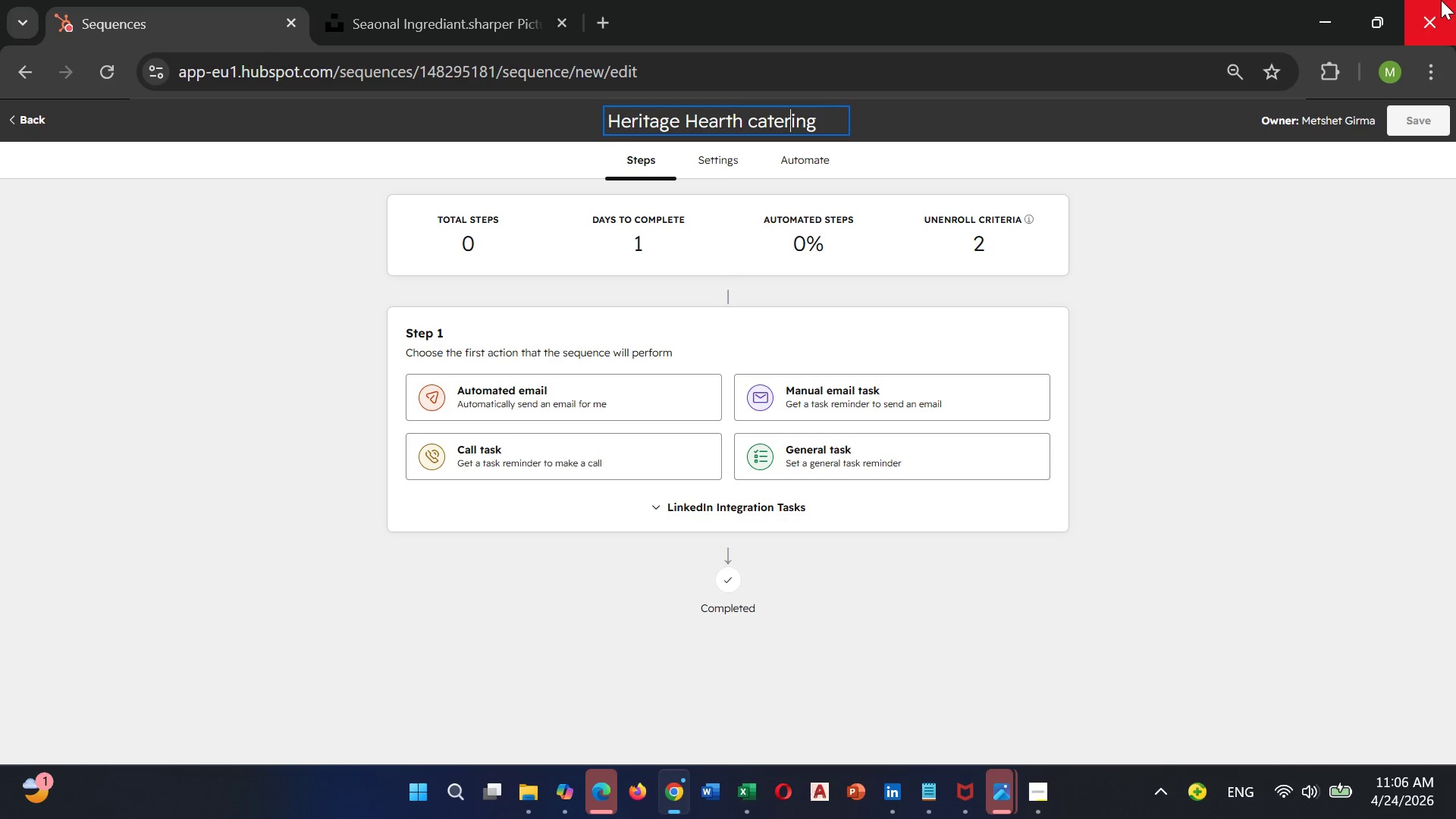 
key(ArrowLeft)
 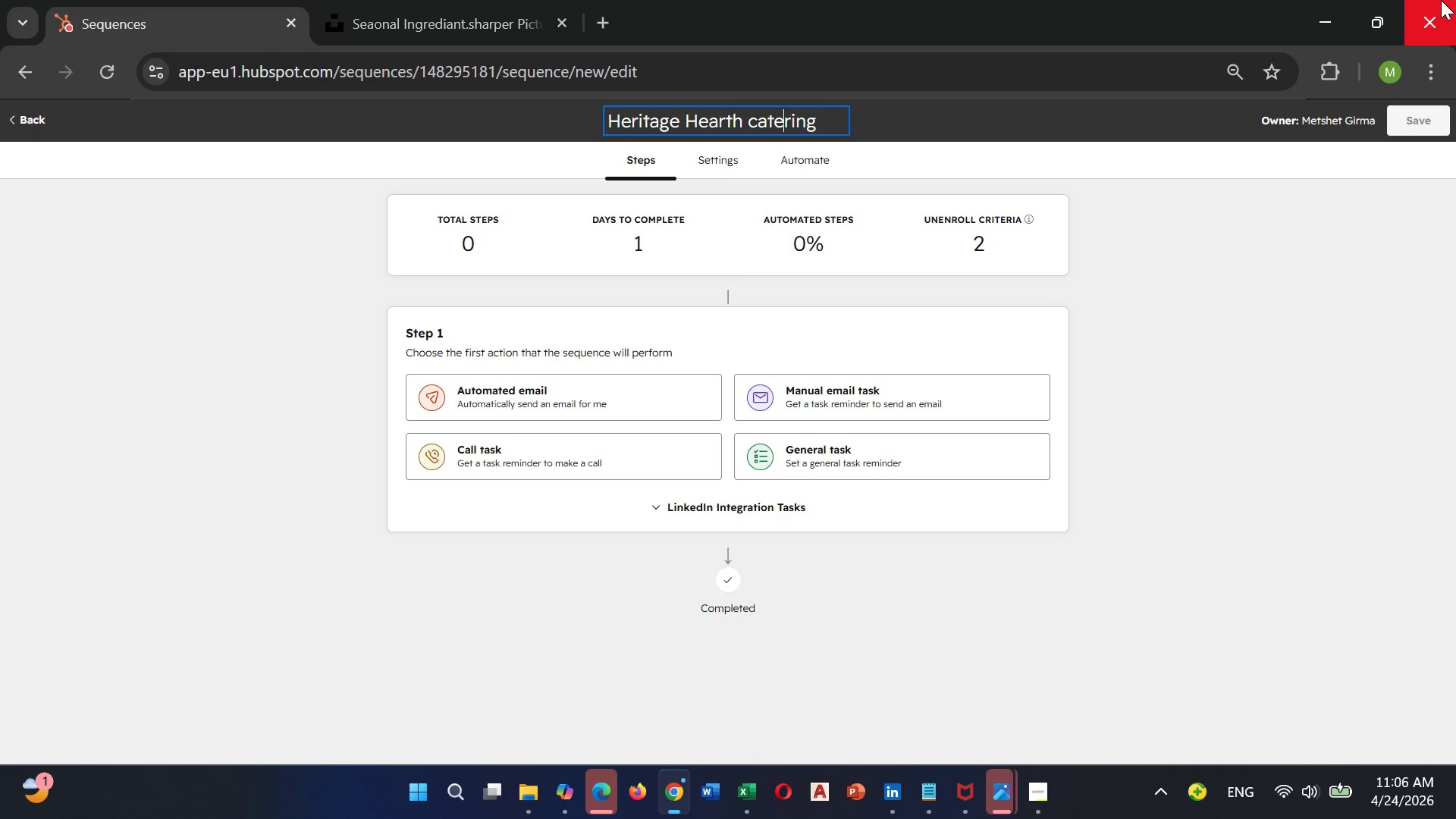 
key(ArrowLeft)
 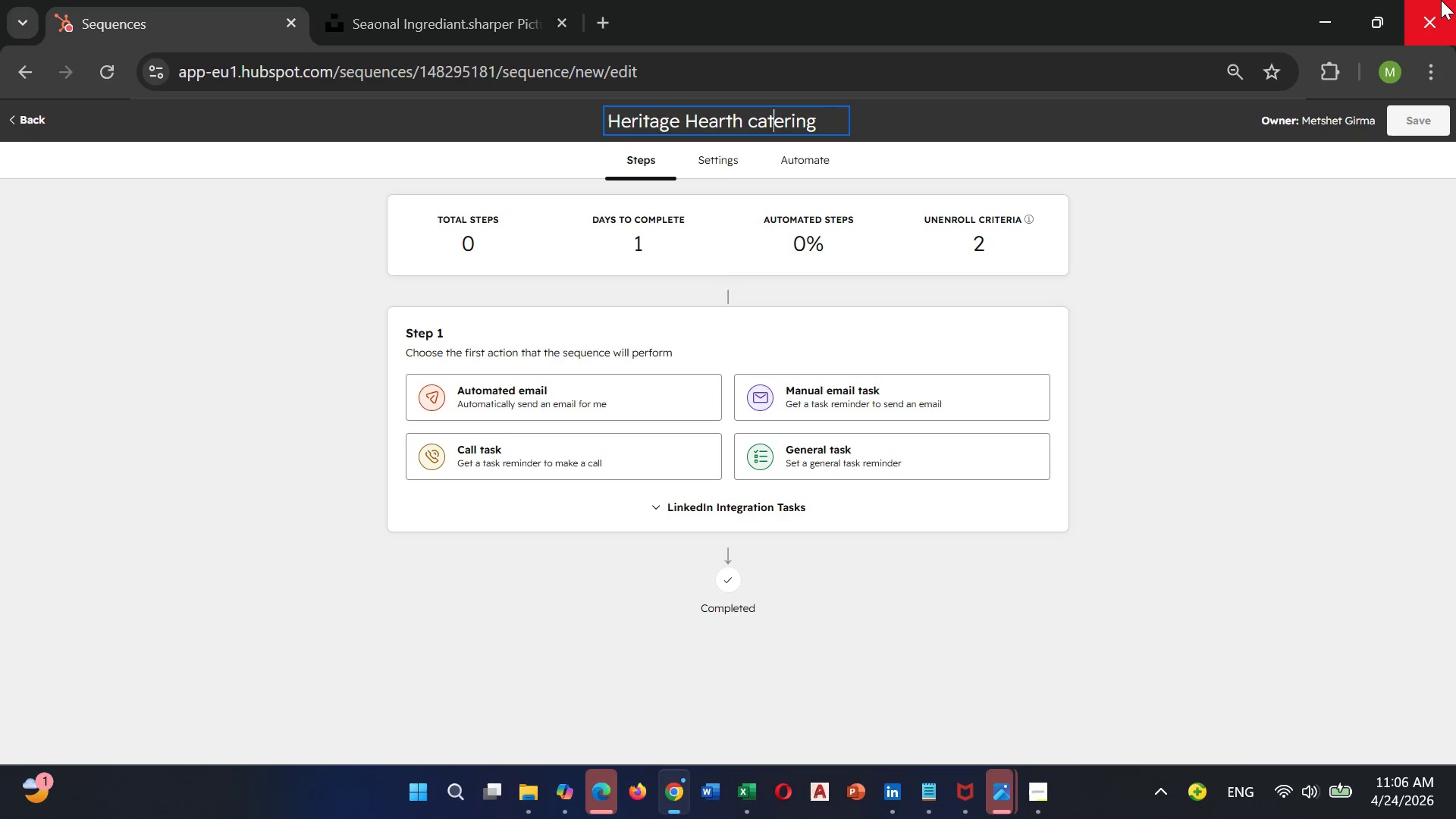 
key(ArrowLeft)
 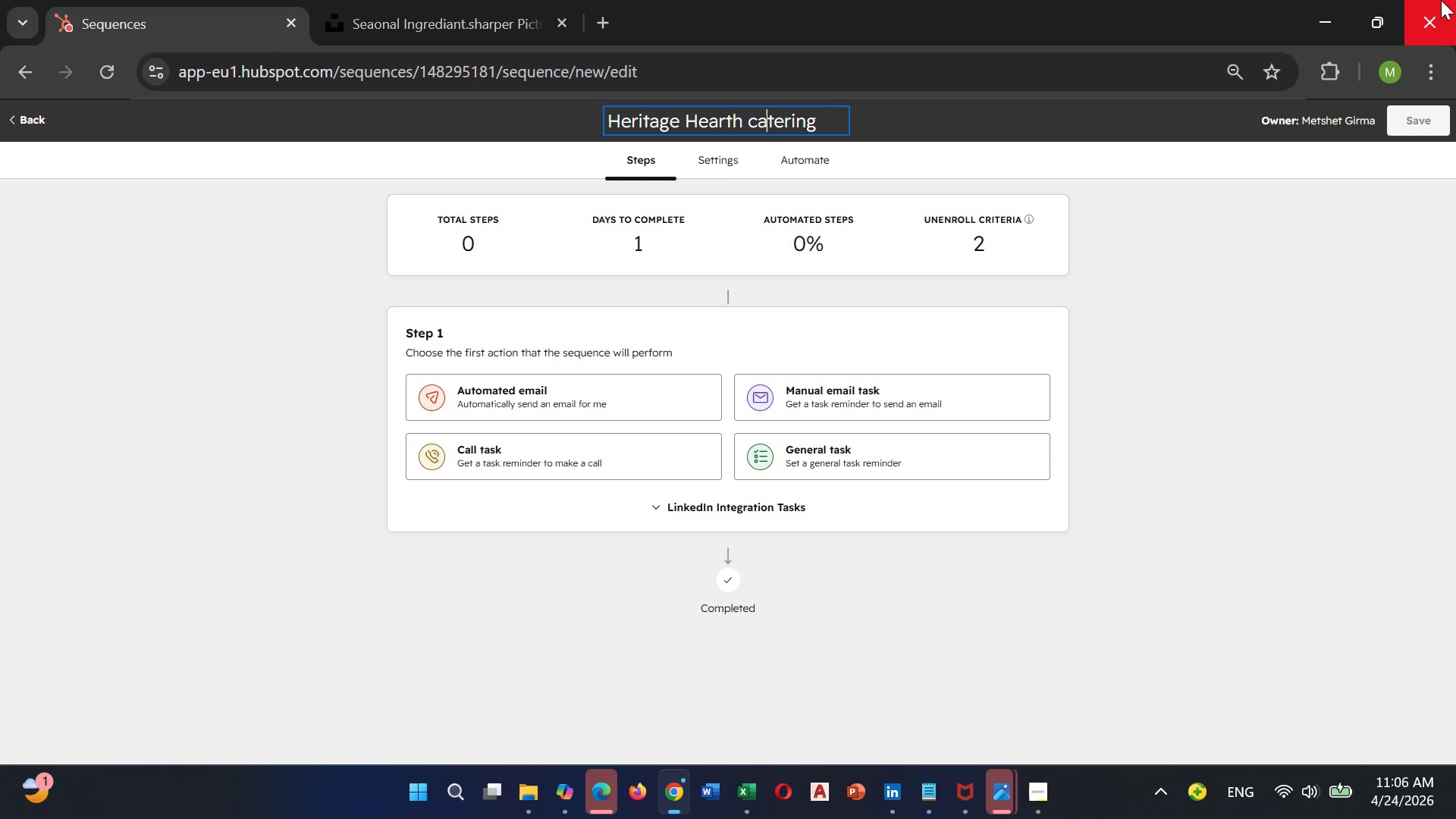 
key(ArrowLeft)
 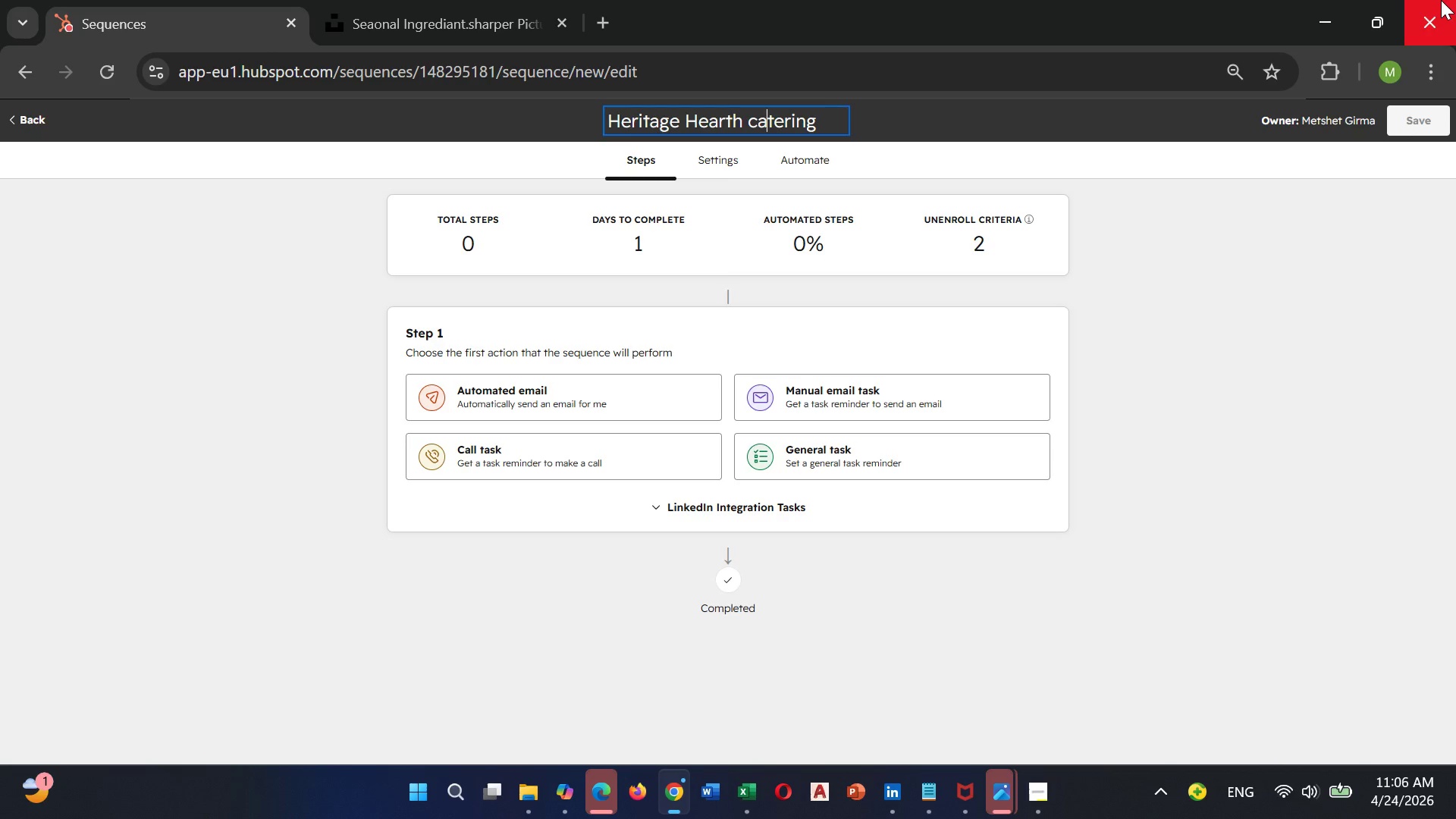 
key(ArrowLeft)
 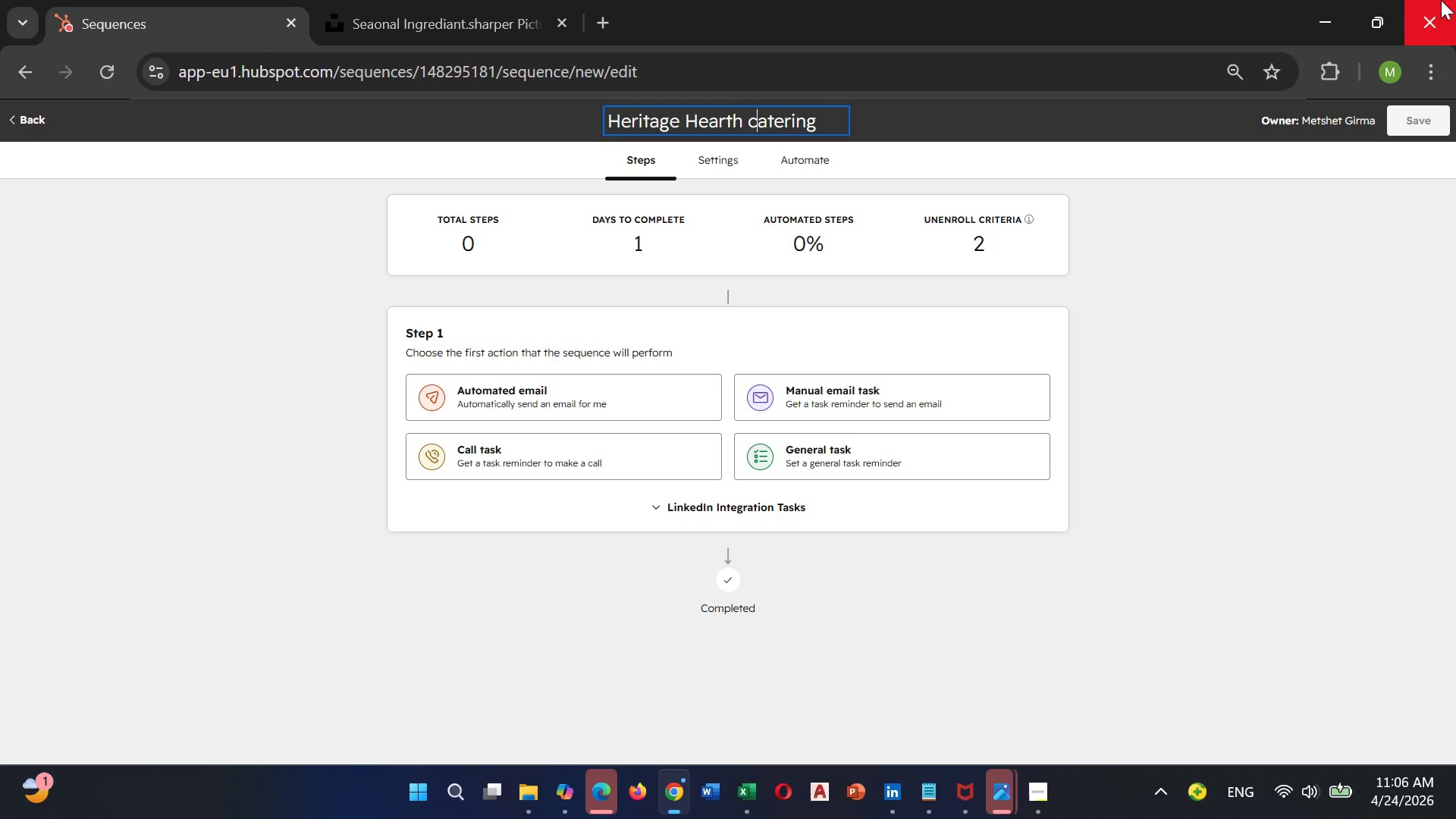 
key(ArrowLeft)
 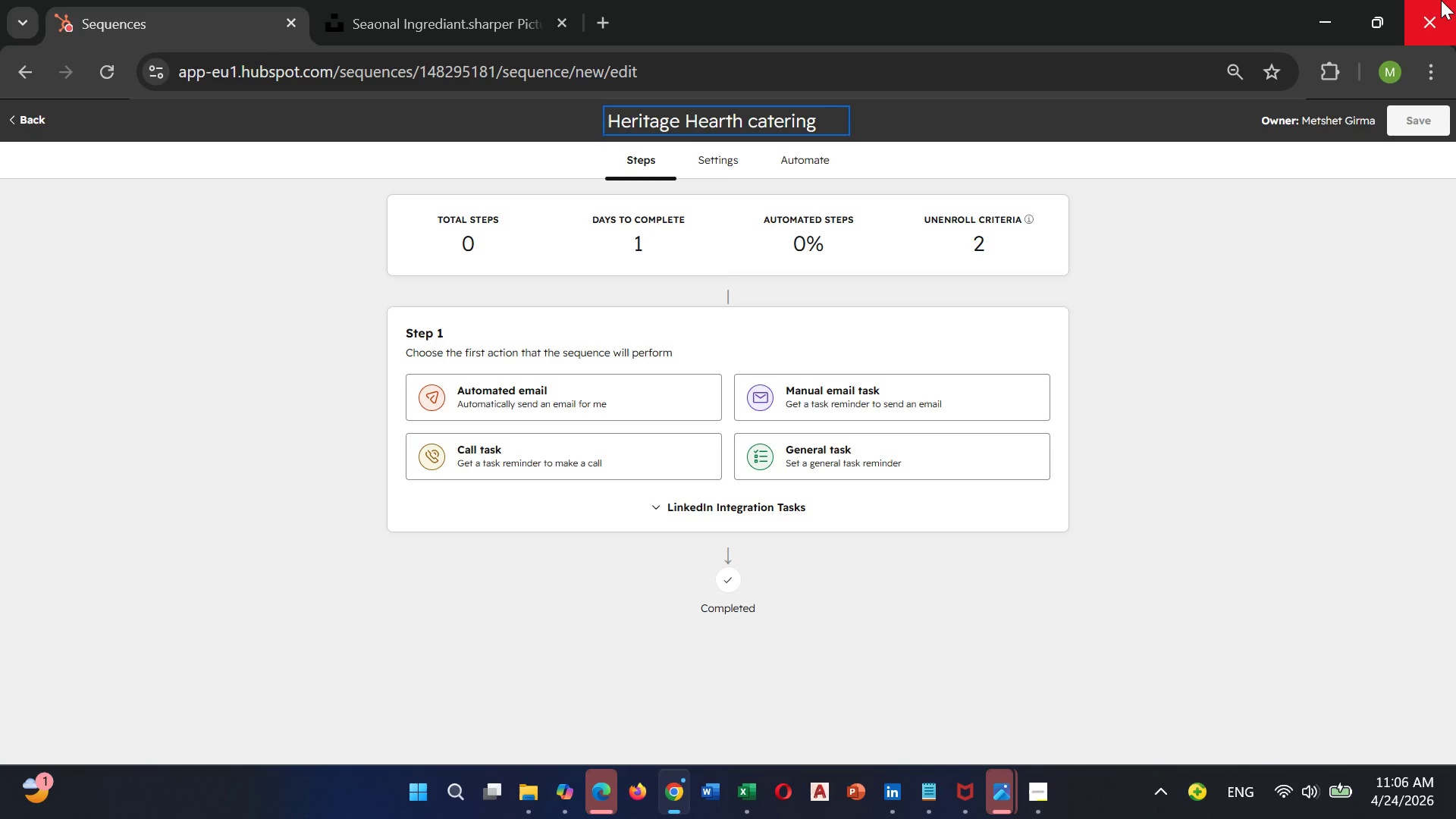 
key(Backspace)
 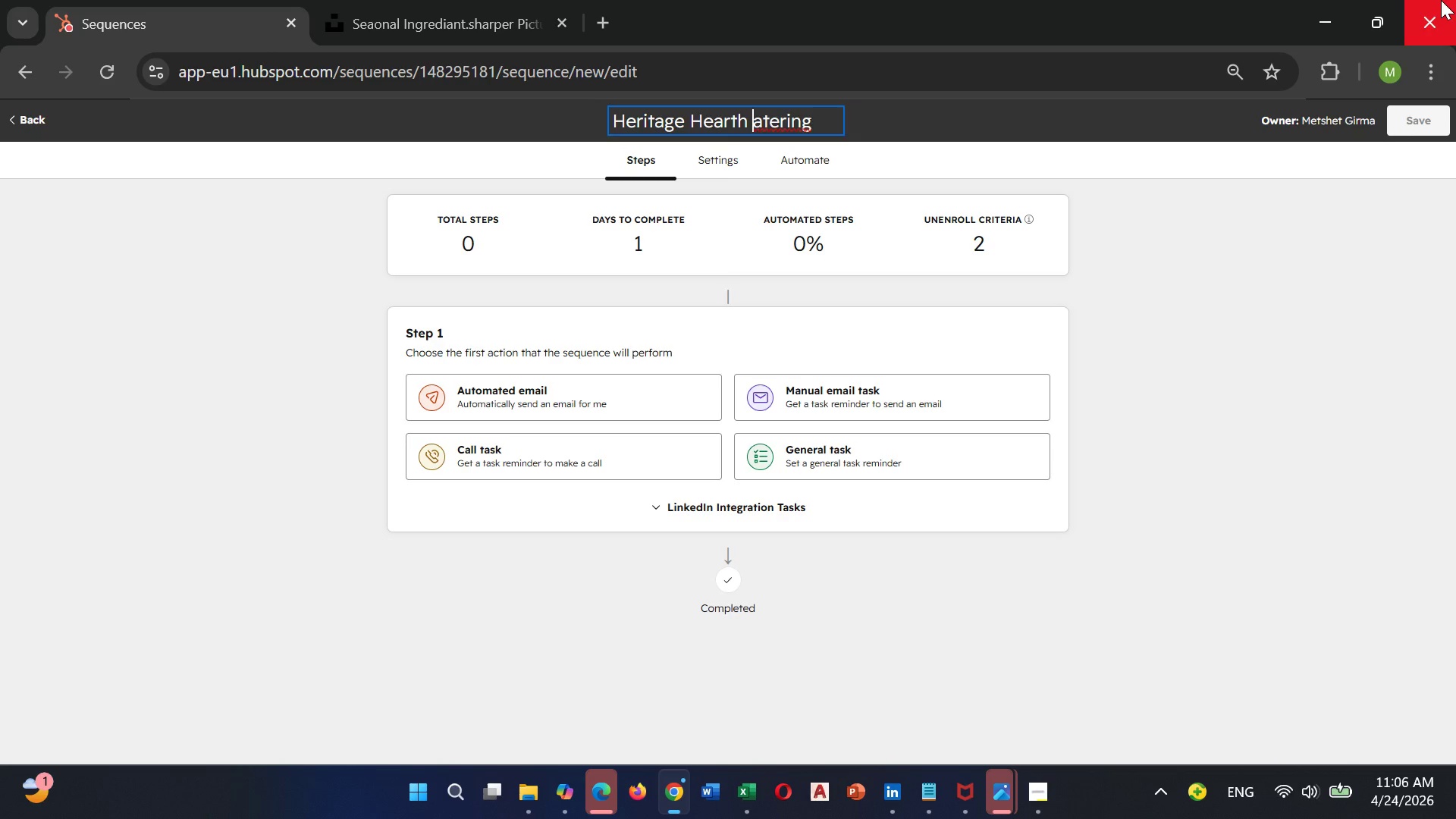 
key(Shift+C)
 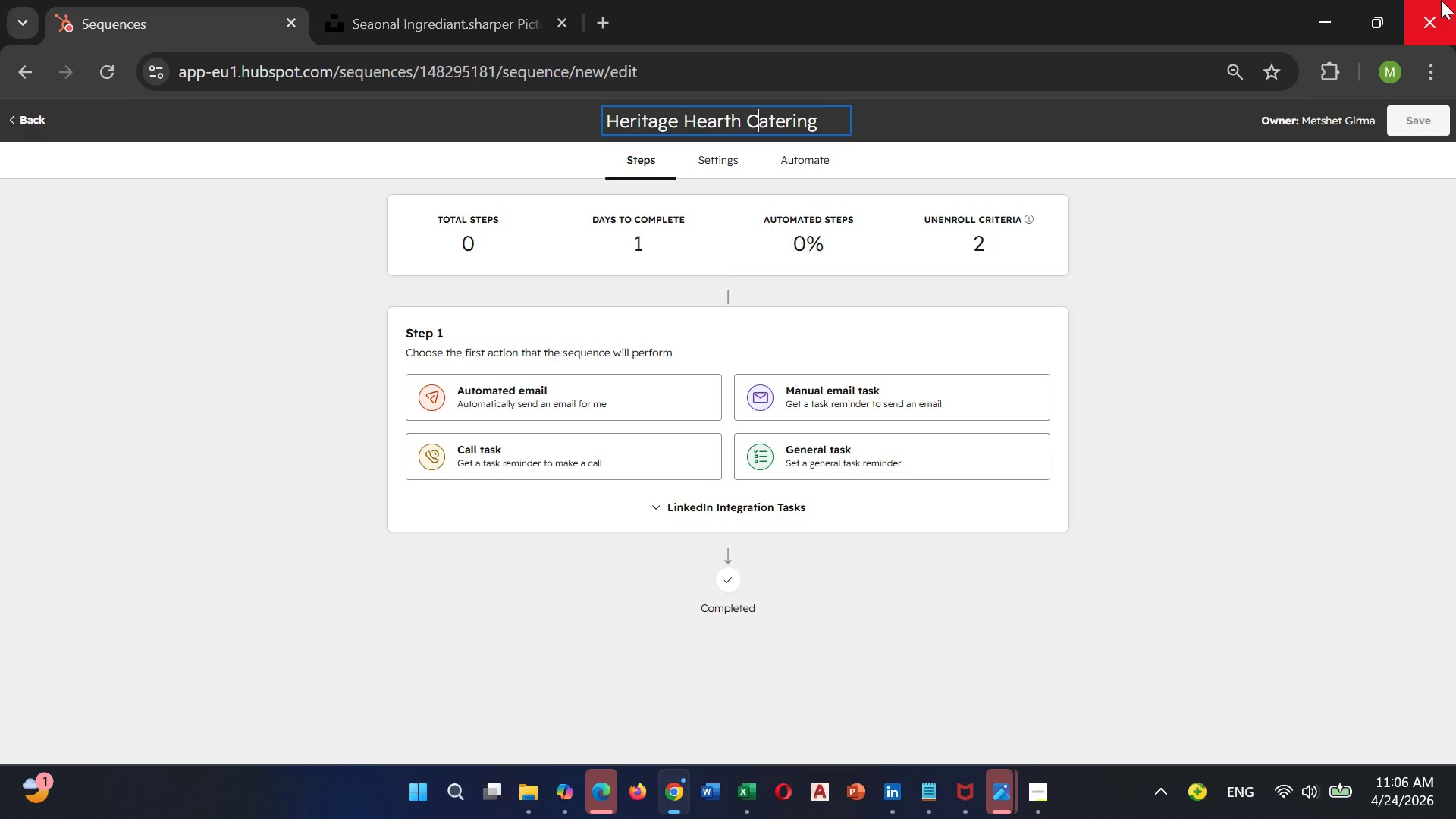 
key(ArrowRight)
 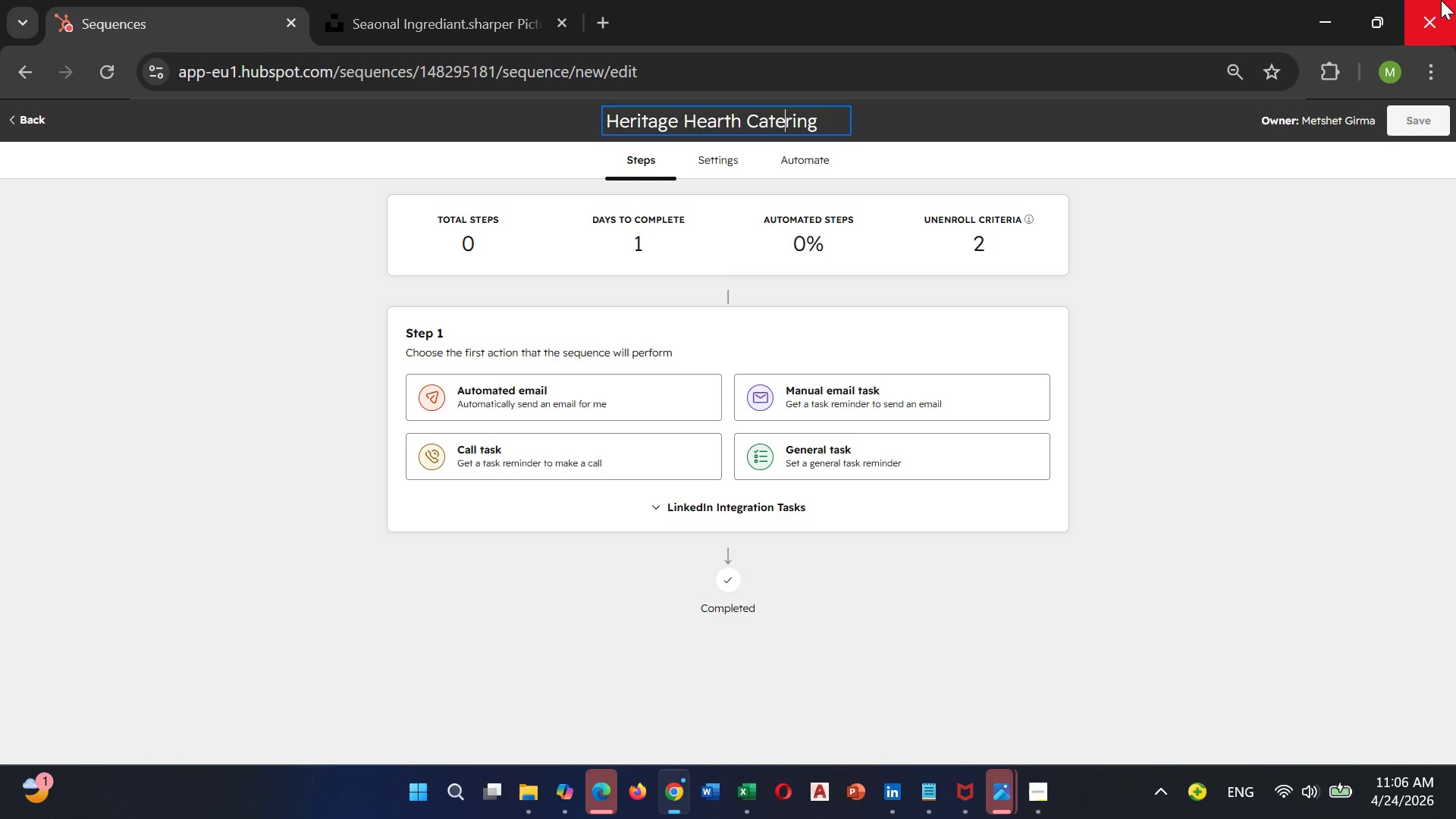 
key(ArrowRight)
 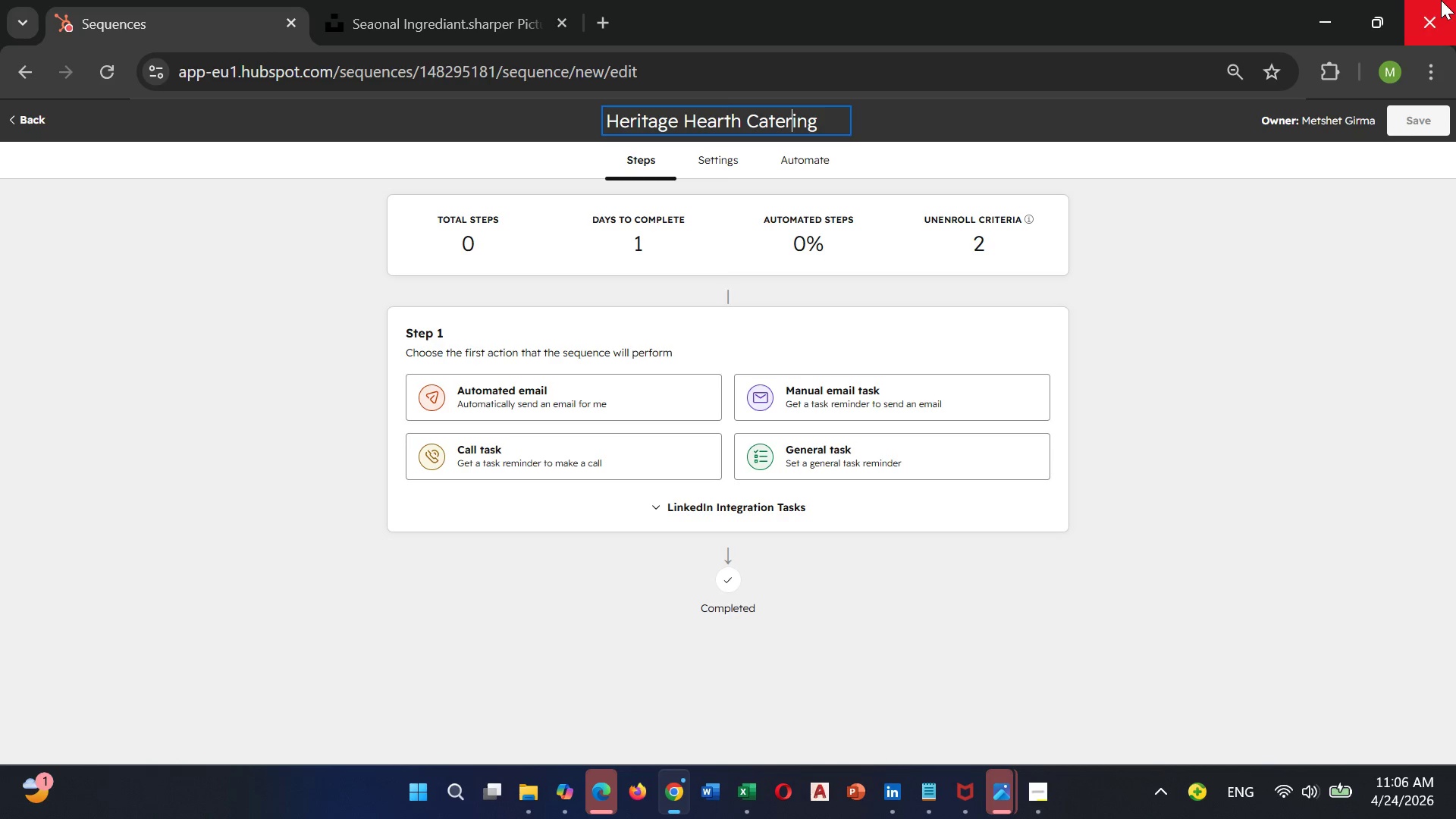 
key(ArrowRight)
 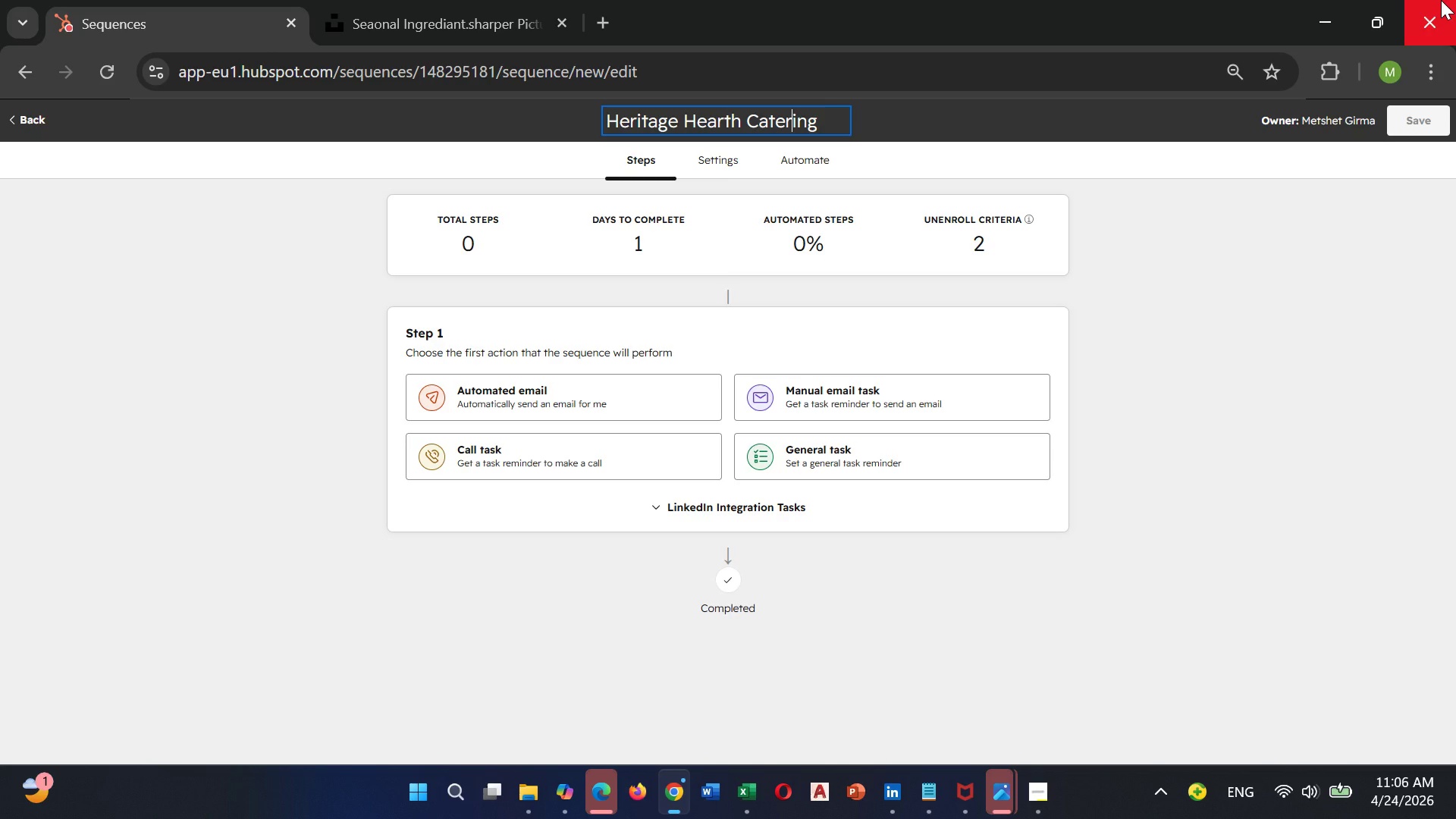 
hold_key(key=ArrowRight, duration=0.7)
 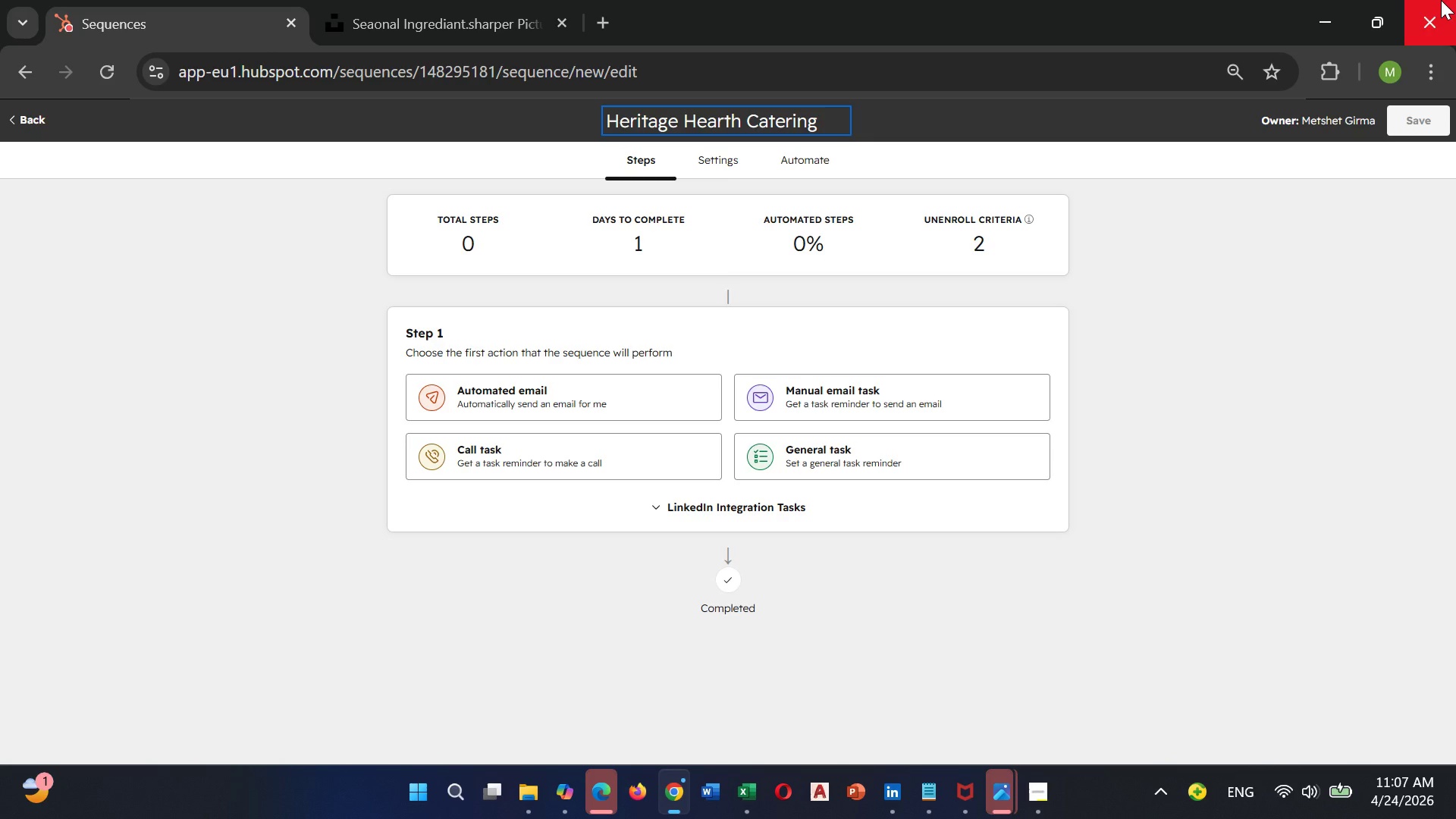 
type( Outreach - 4 t)
key(Backspace)
type(Touch)
 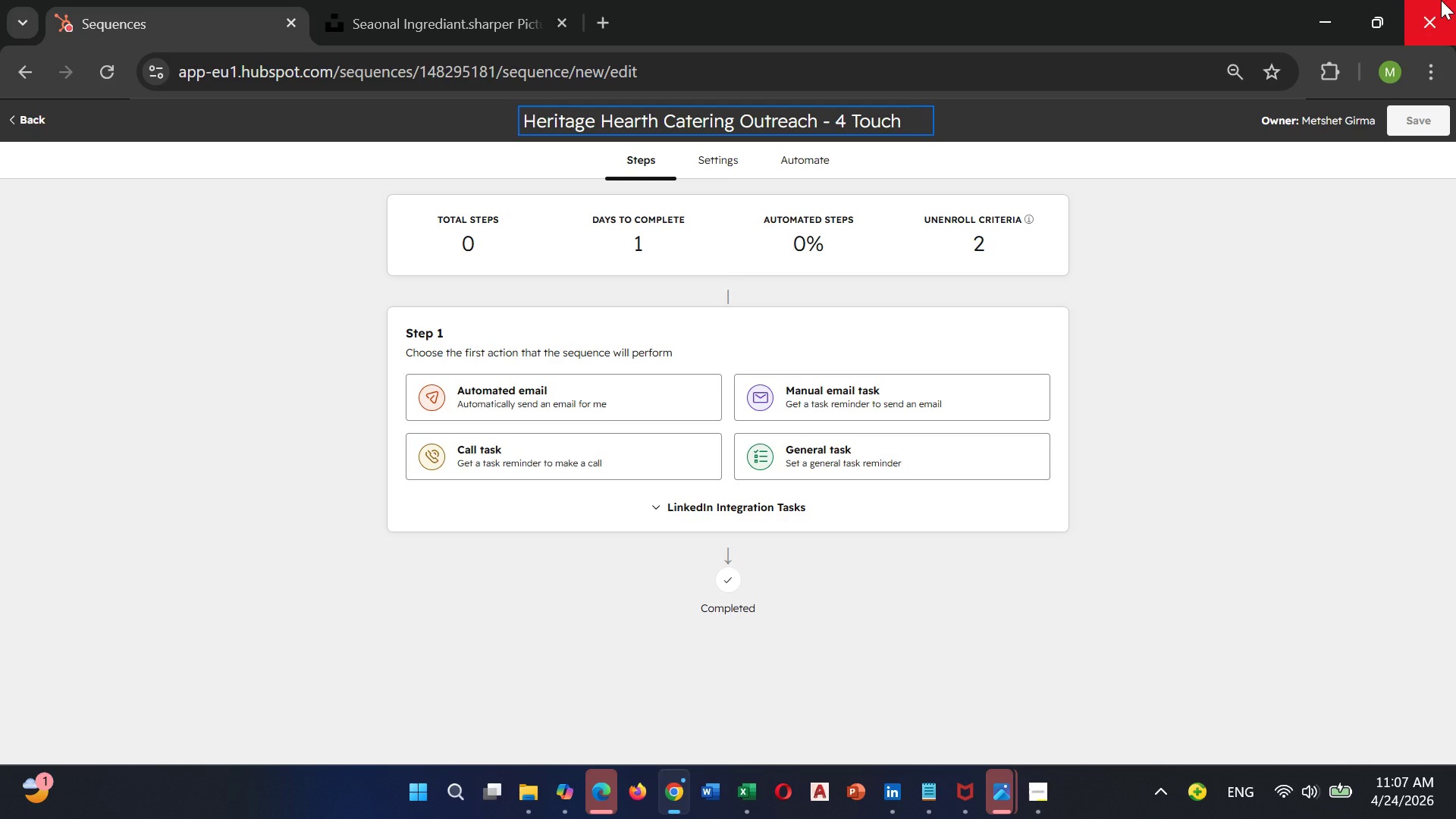 
key(Enter)
 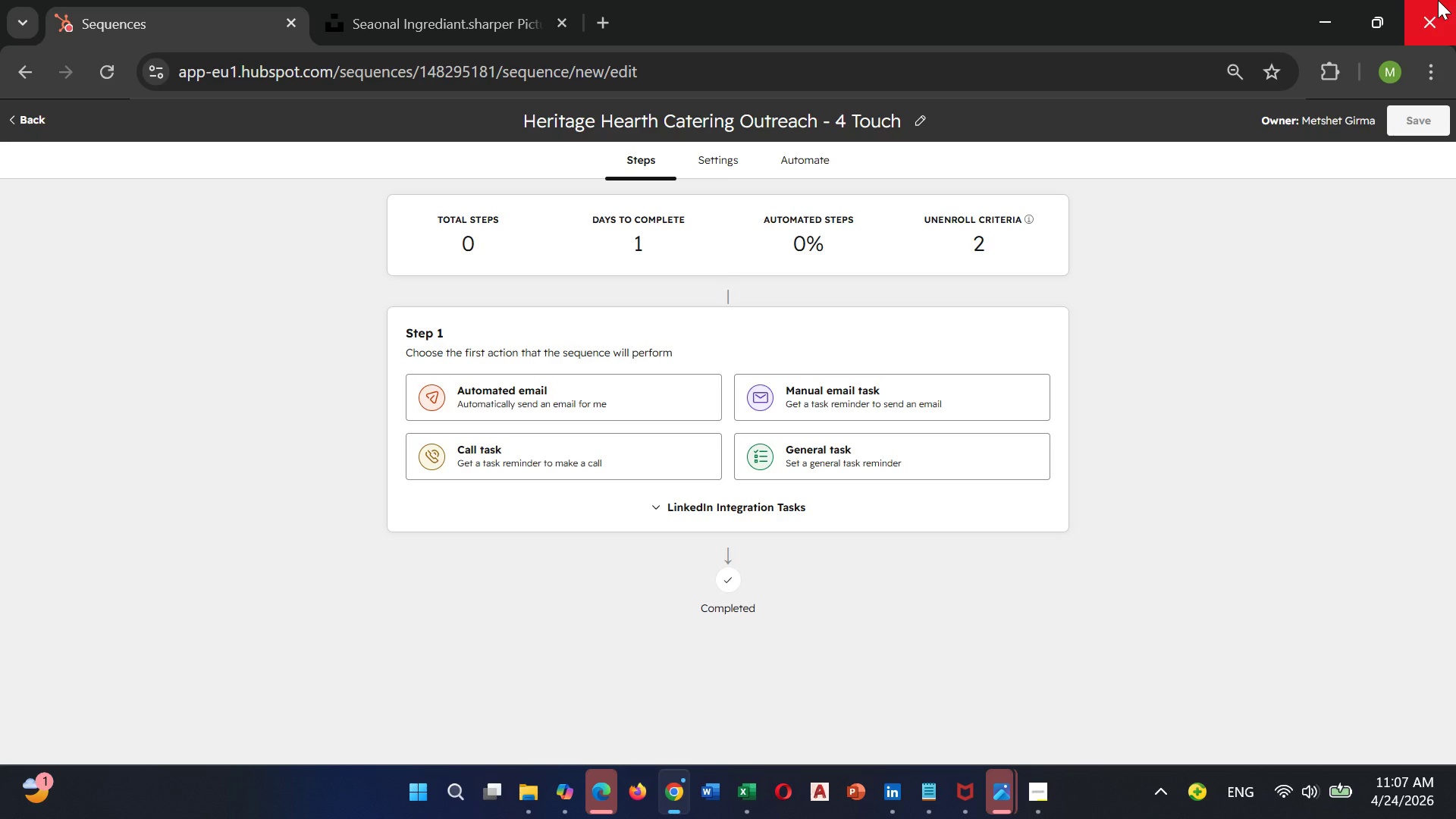 
wait(11.42)
 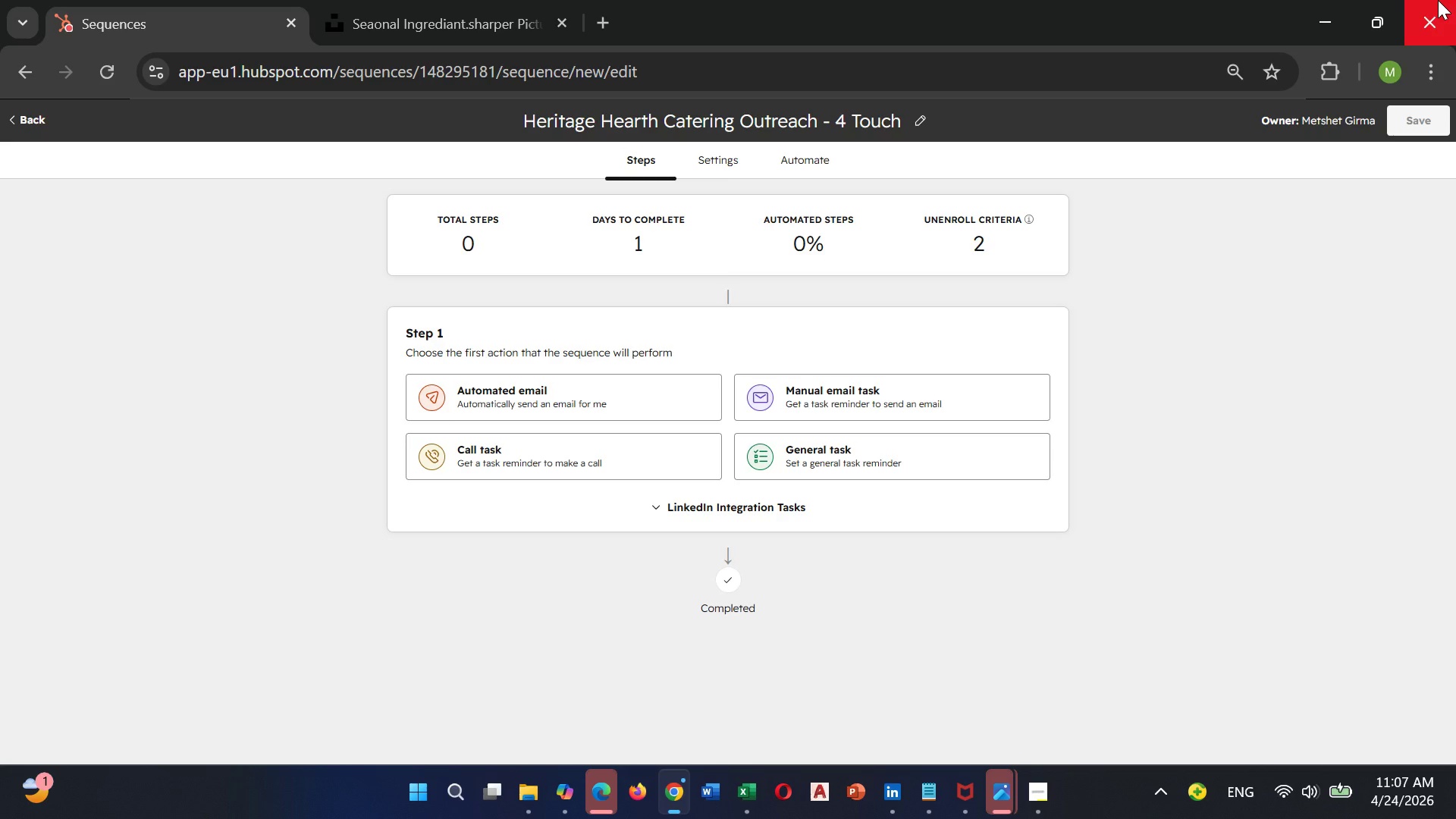 
left_click([584, 389])
 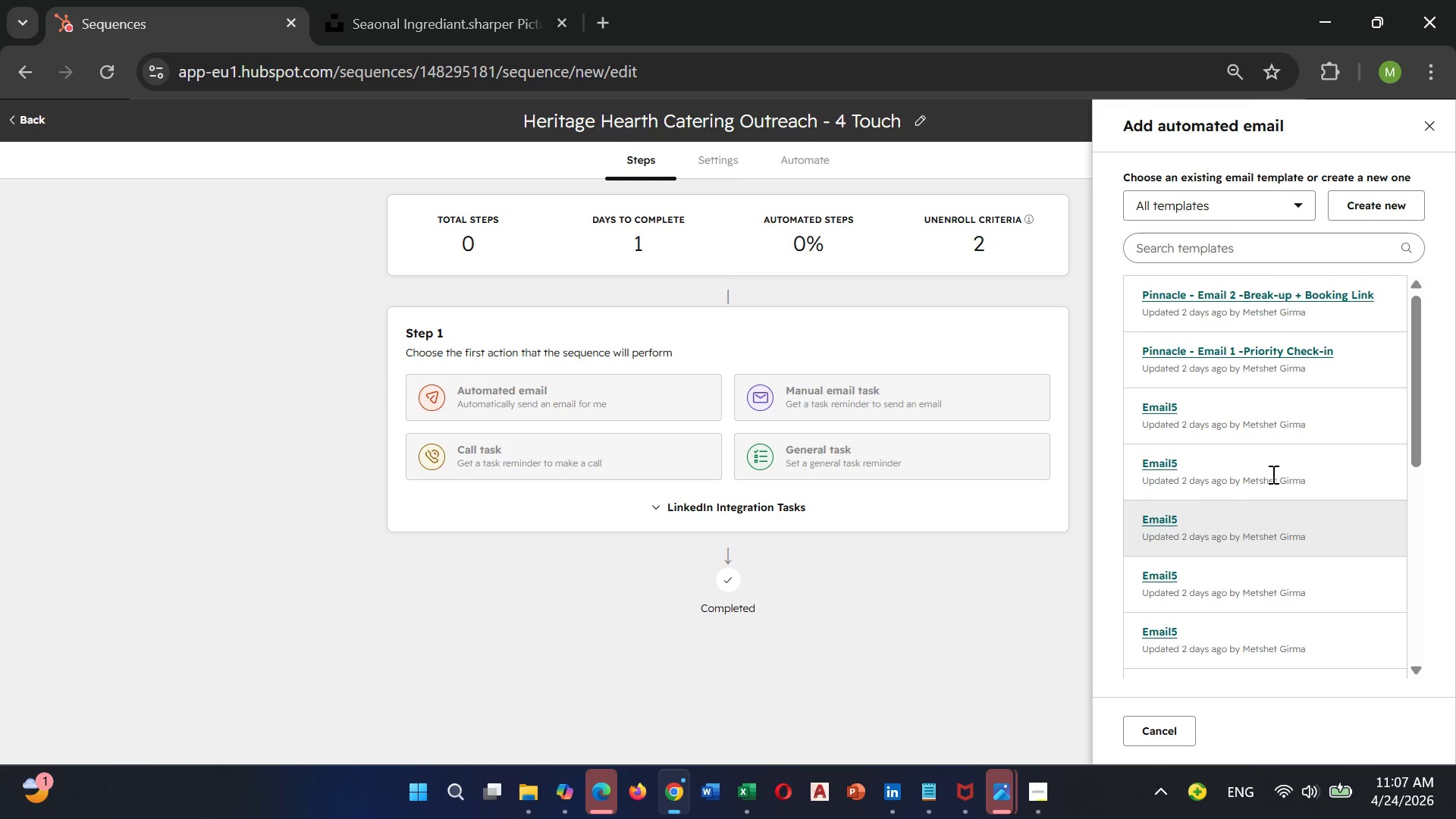 
wait(5.39)
 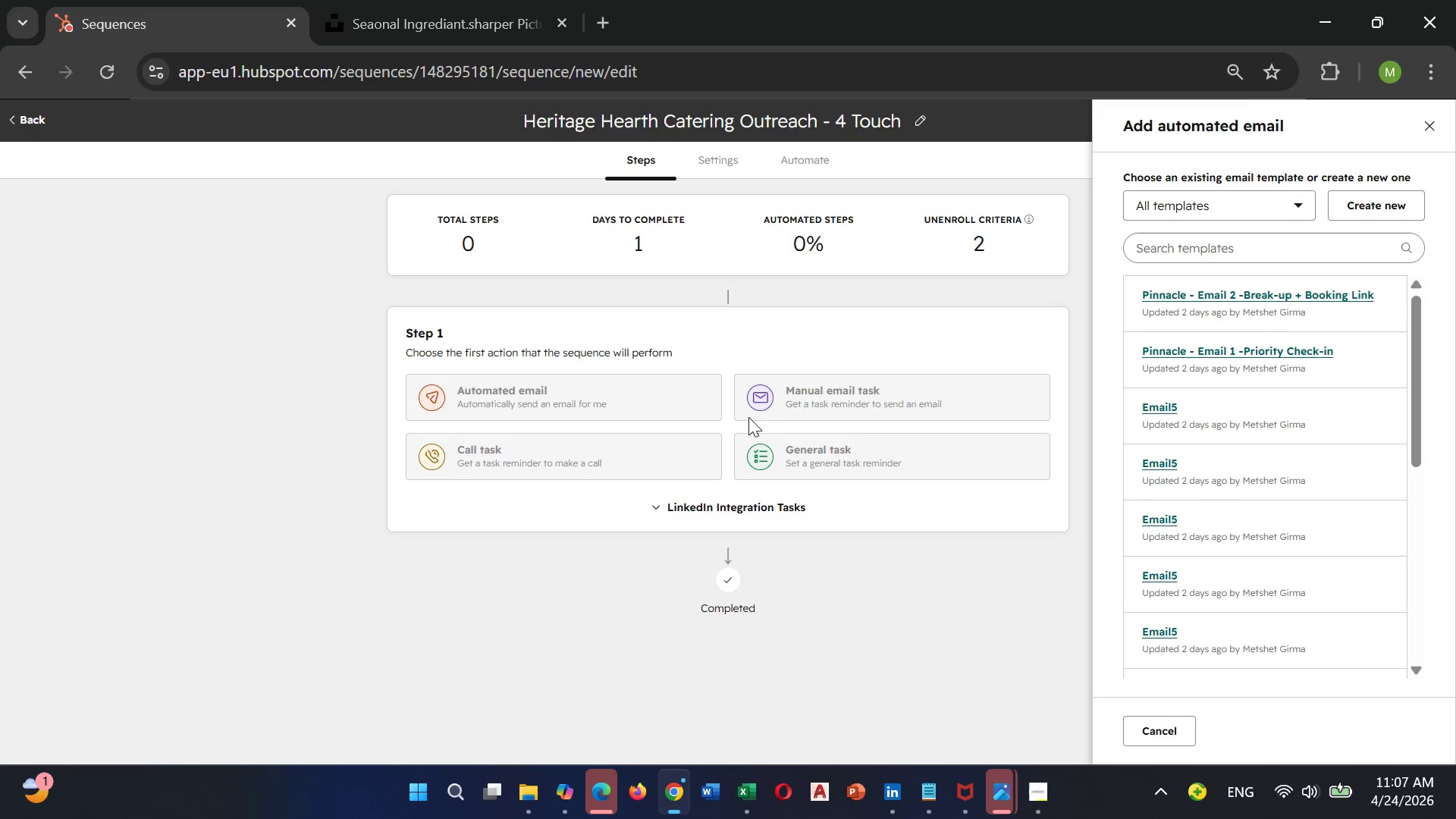 
scroll: coordinate [1293, 438], scroll_direction: down, amount: 2.0
 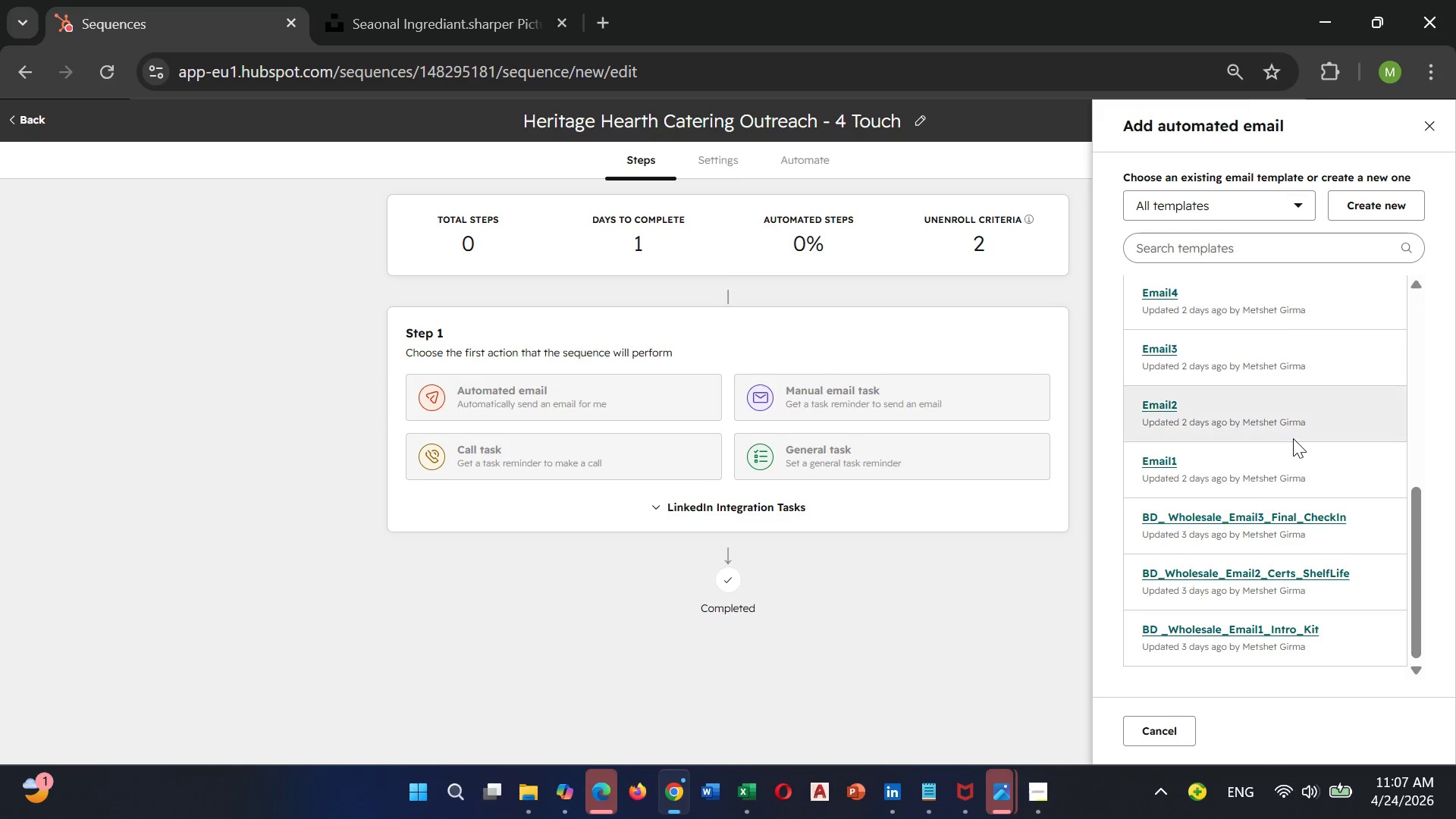 
scroll: coordinate [1293, 437], scroll_direction: up, amount: 9.0
 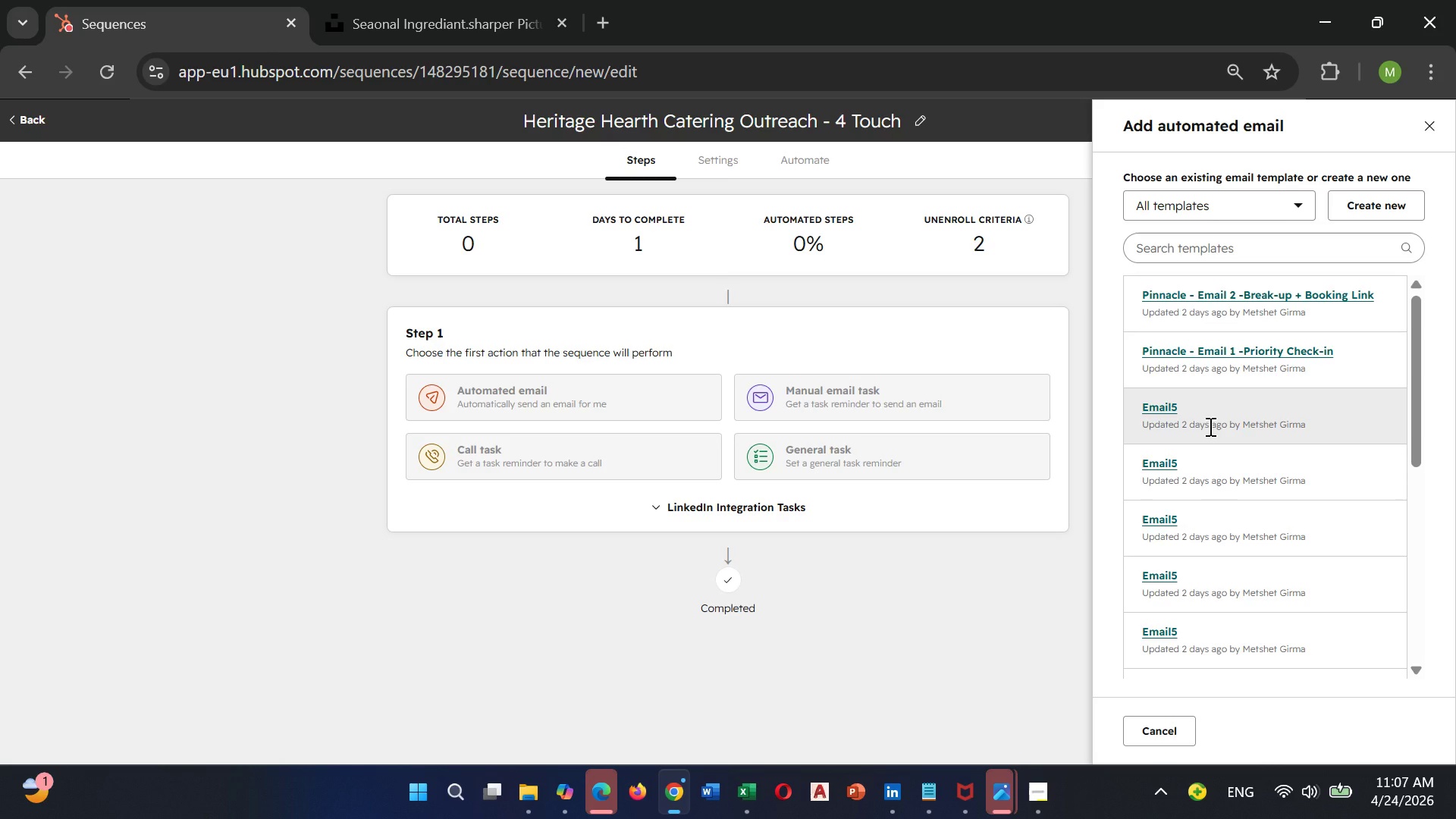 
wait(15.6)
 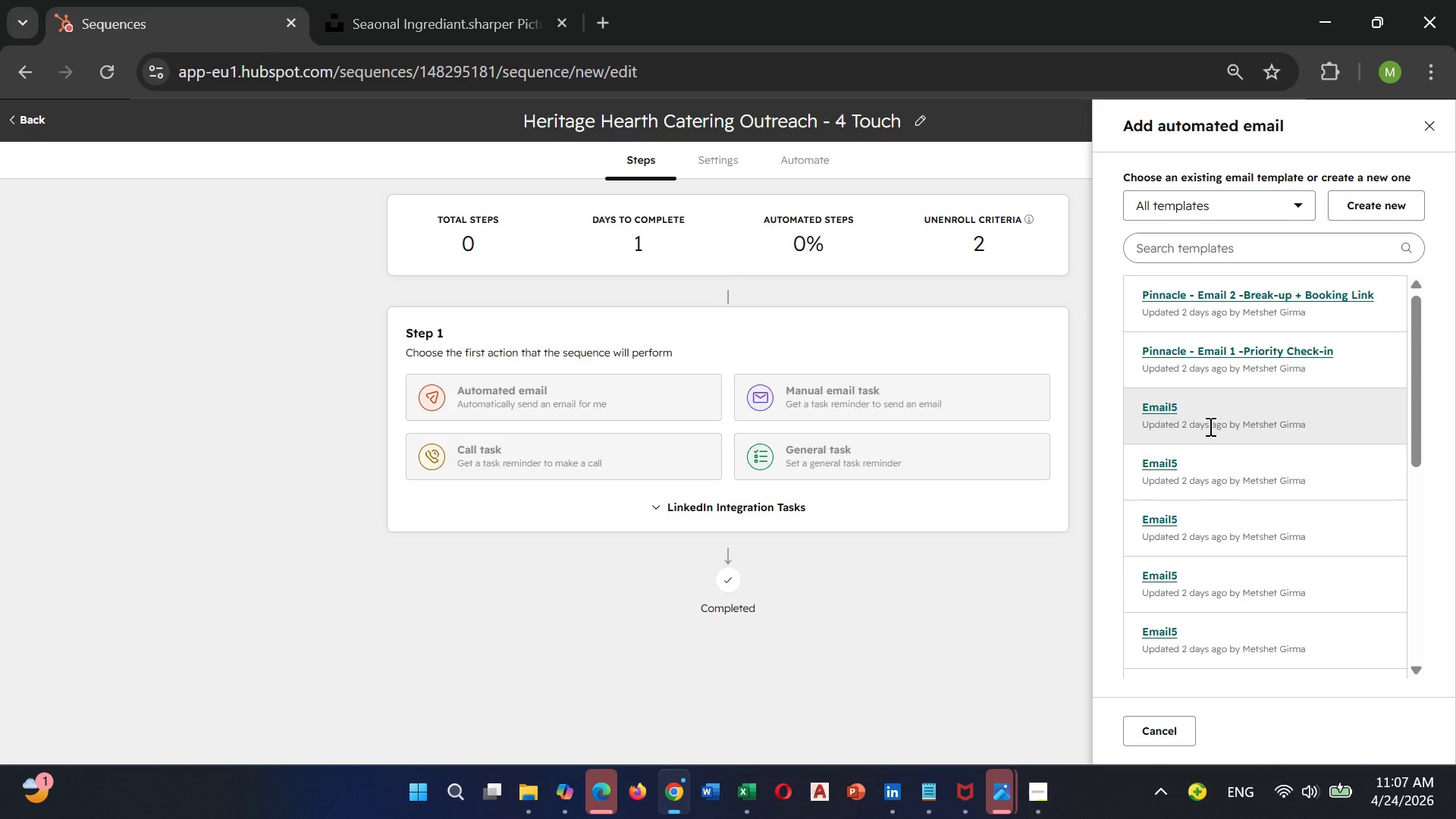 
left_click([773, 598])
 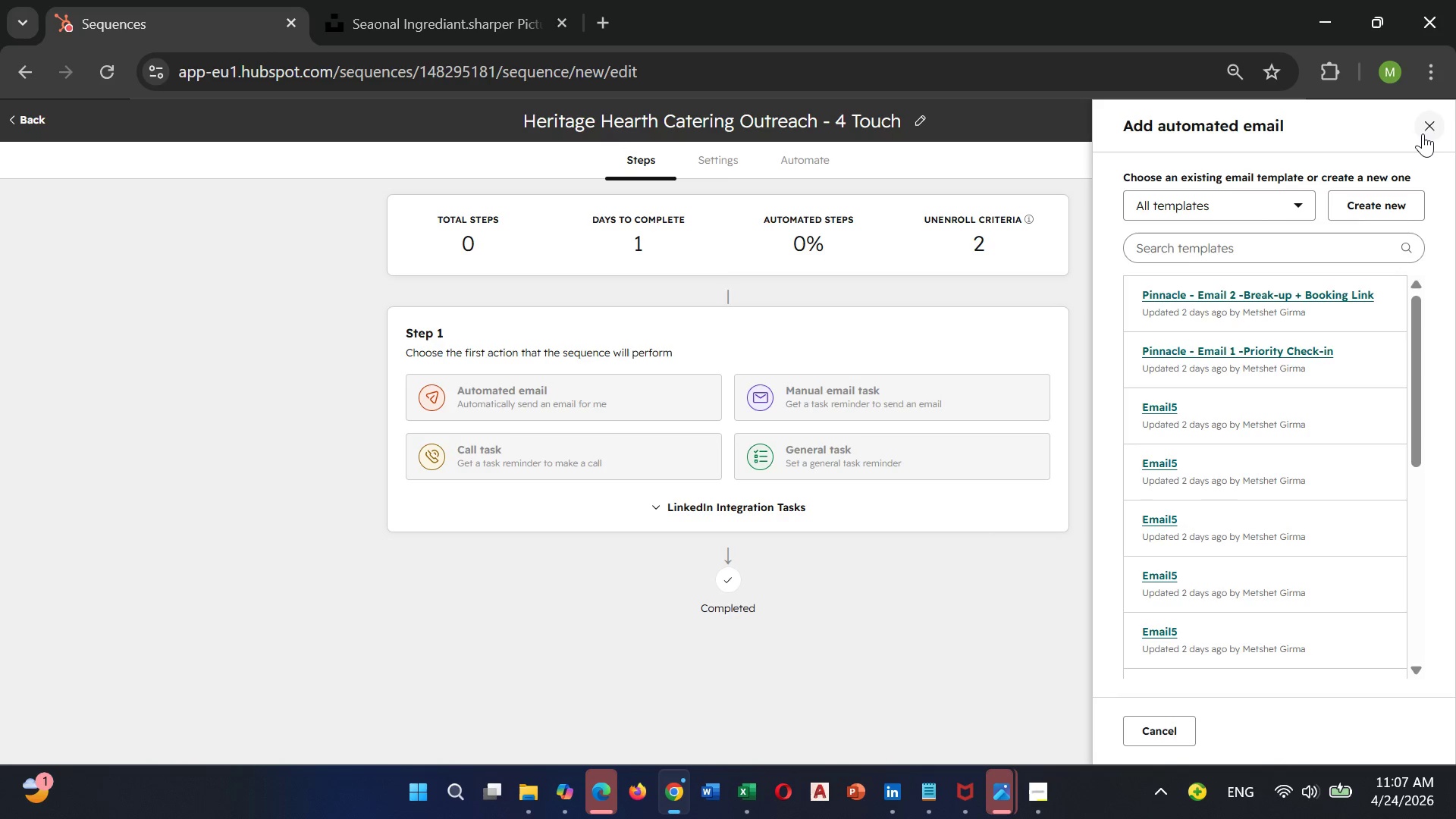 
left_click([1423, 131])
 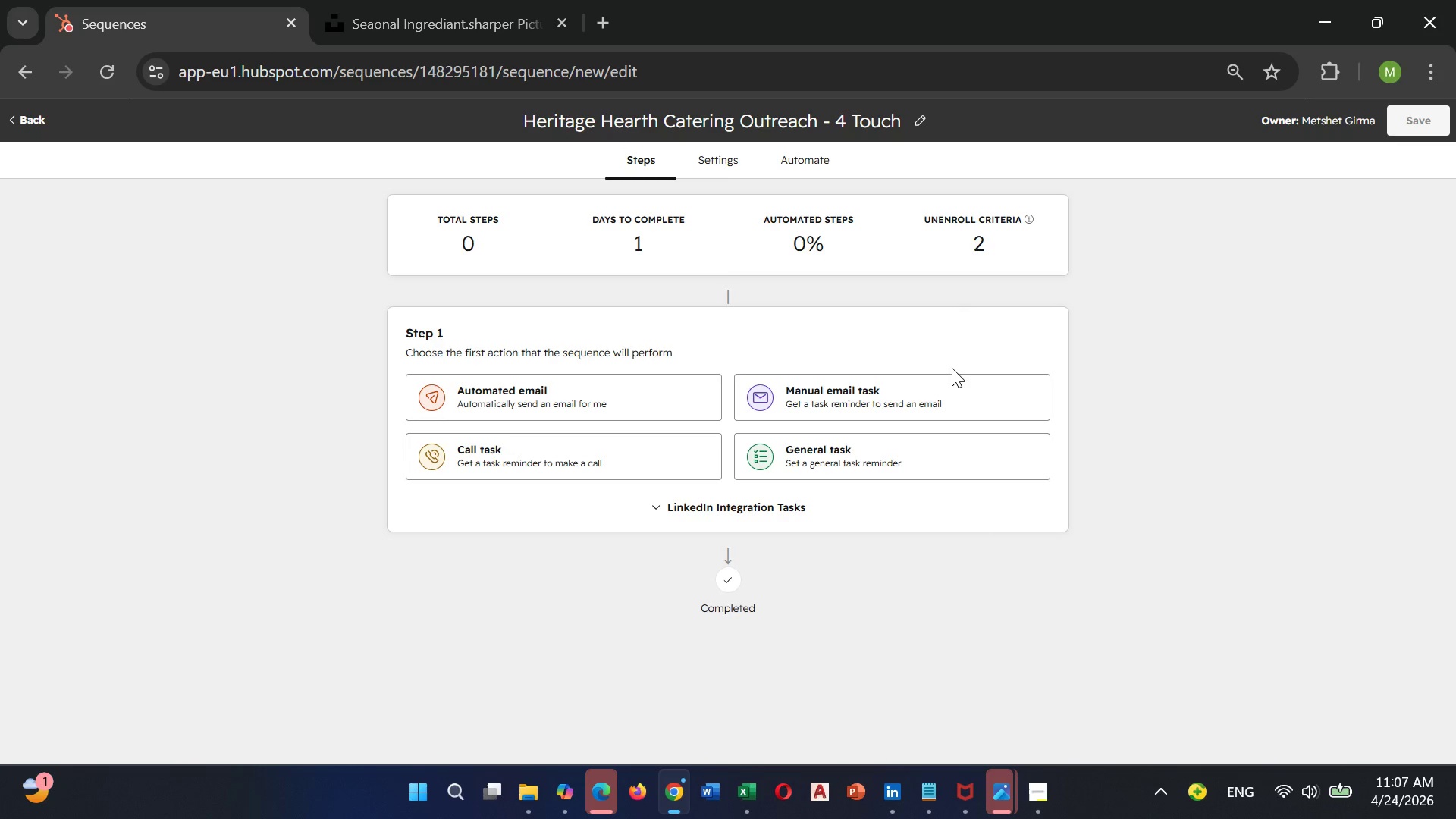 
scroll: coordinate [948, 361], scroll_direction: up, amount: 1.0
 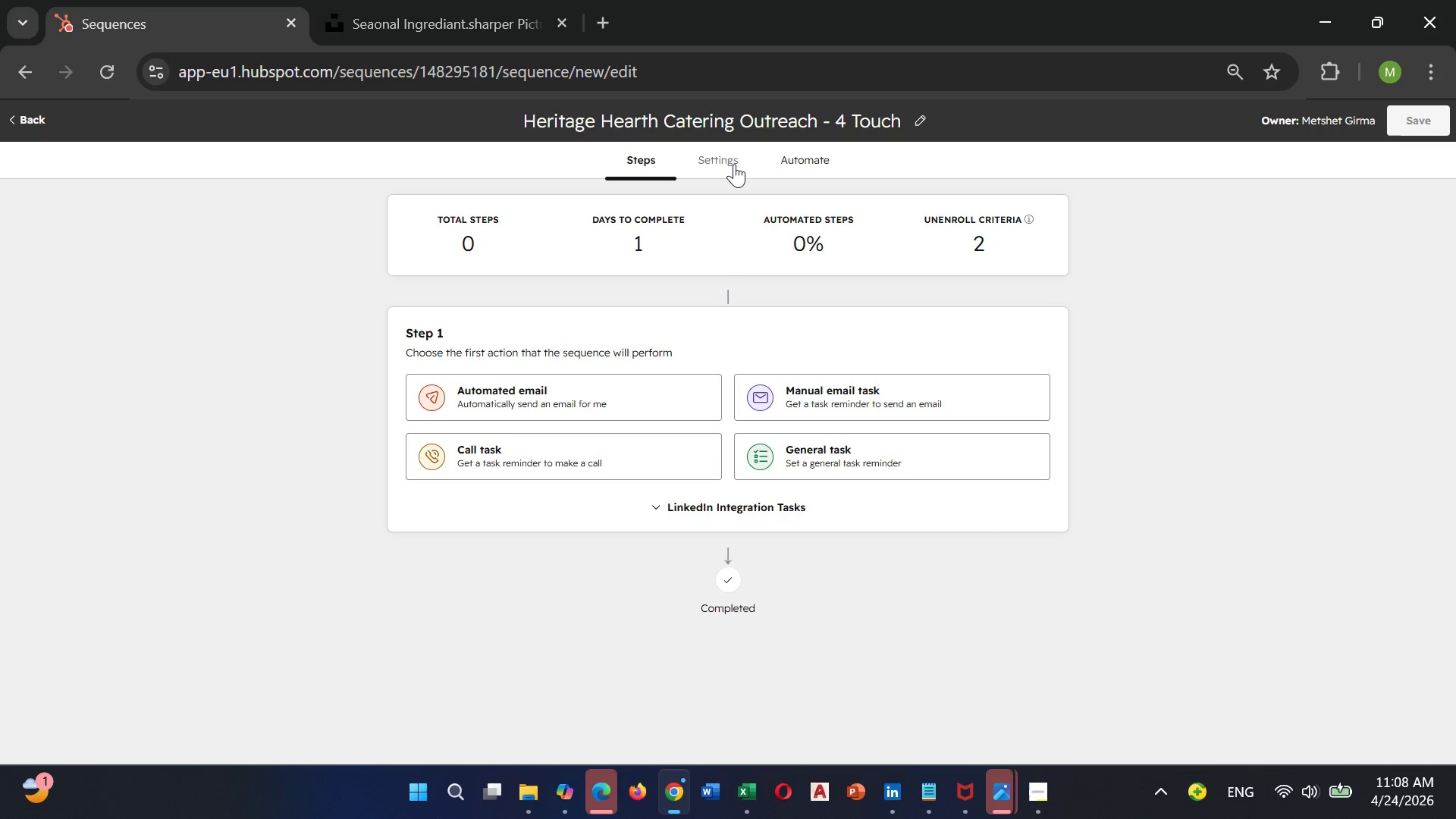 
left_click([734, 164])
 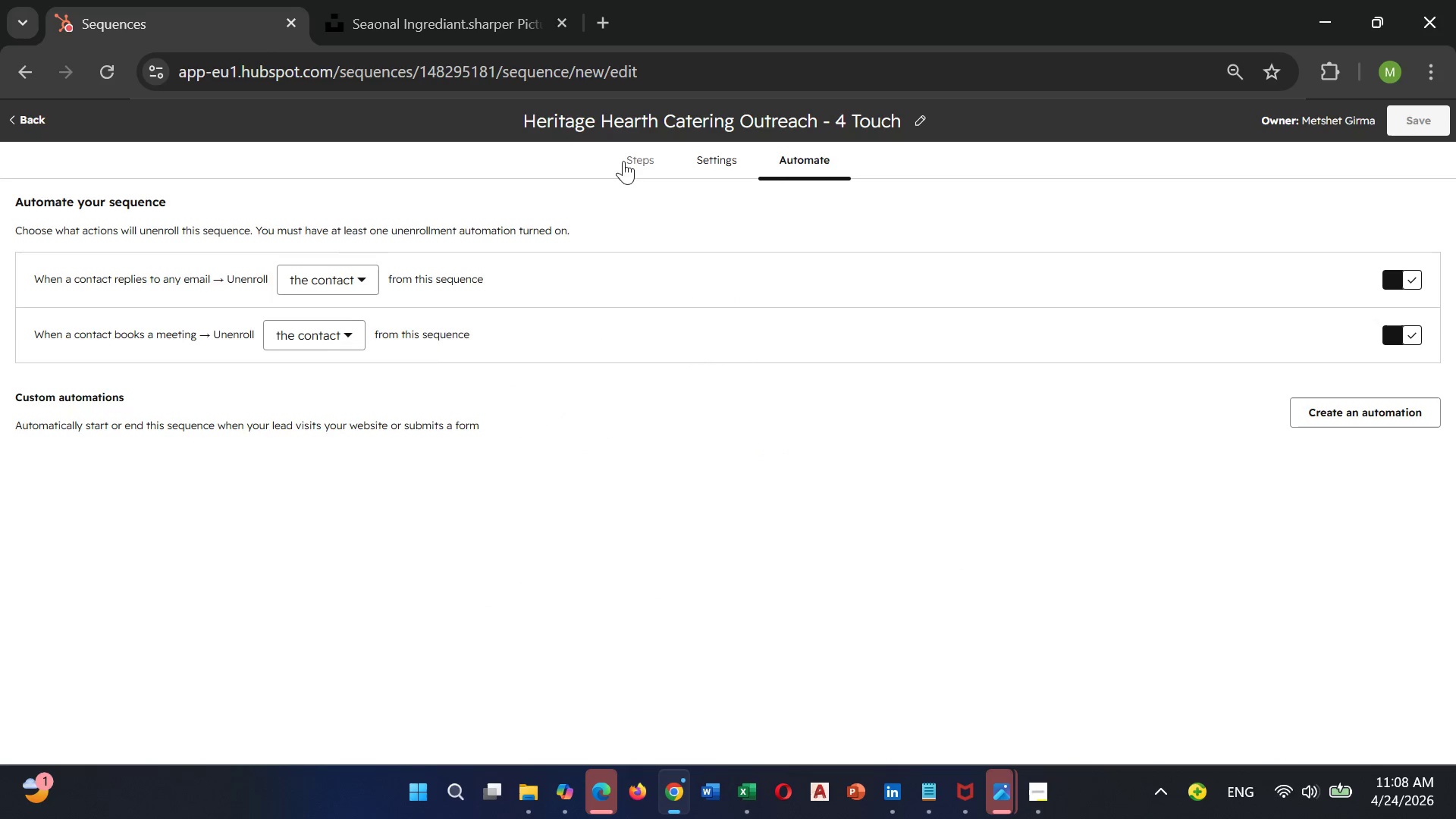 
left_click([636, 155])
 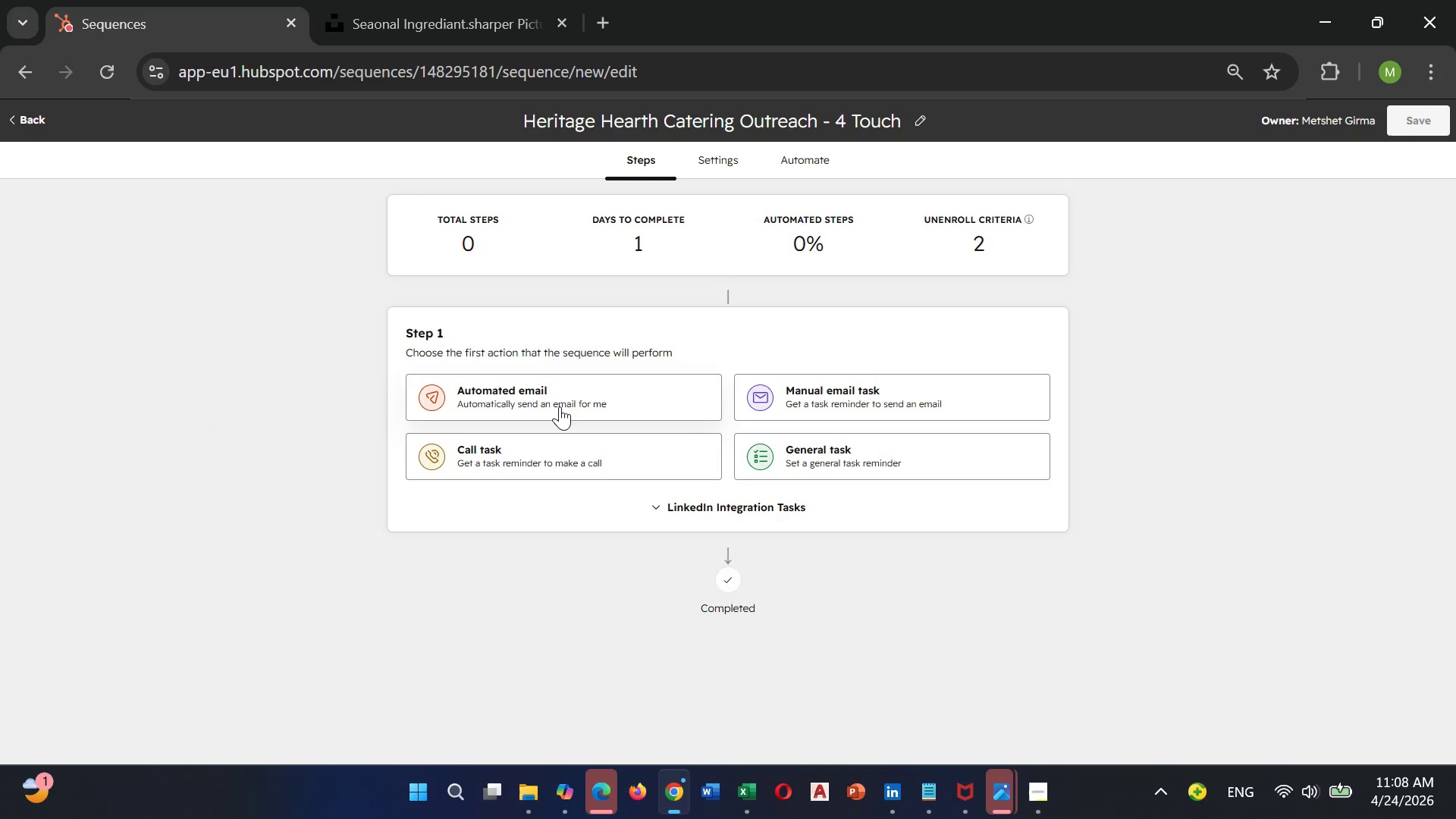 
wait(9.98)
 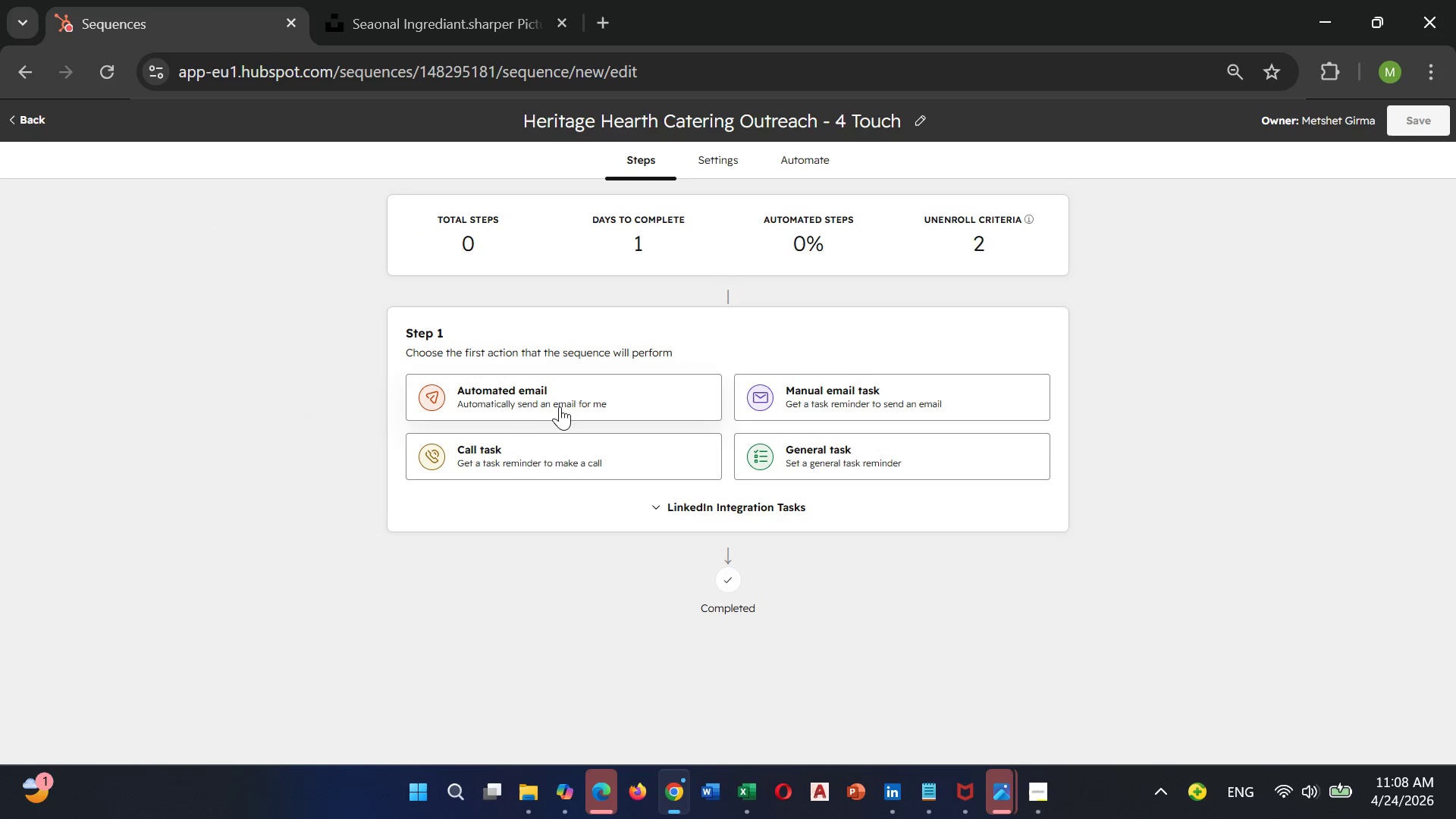 
left_click([608, 397])
 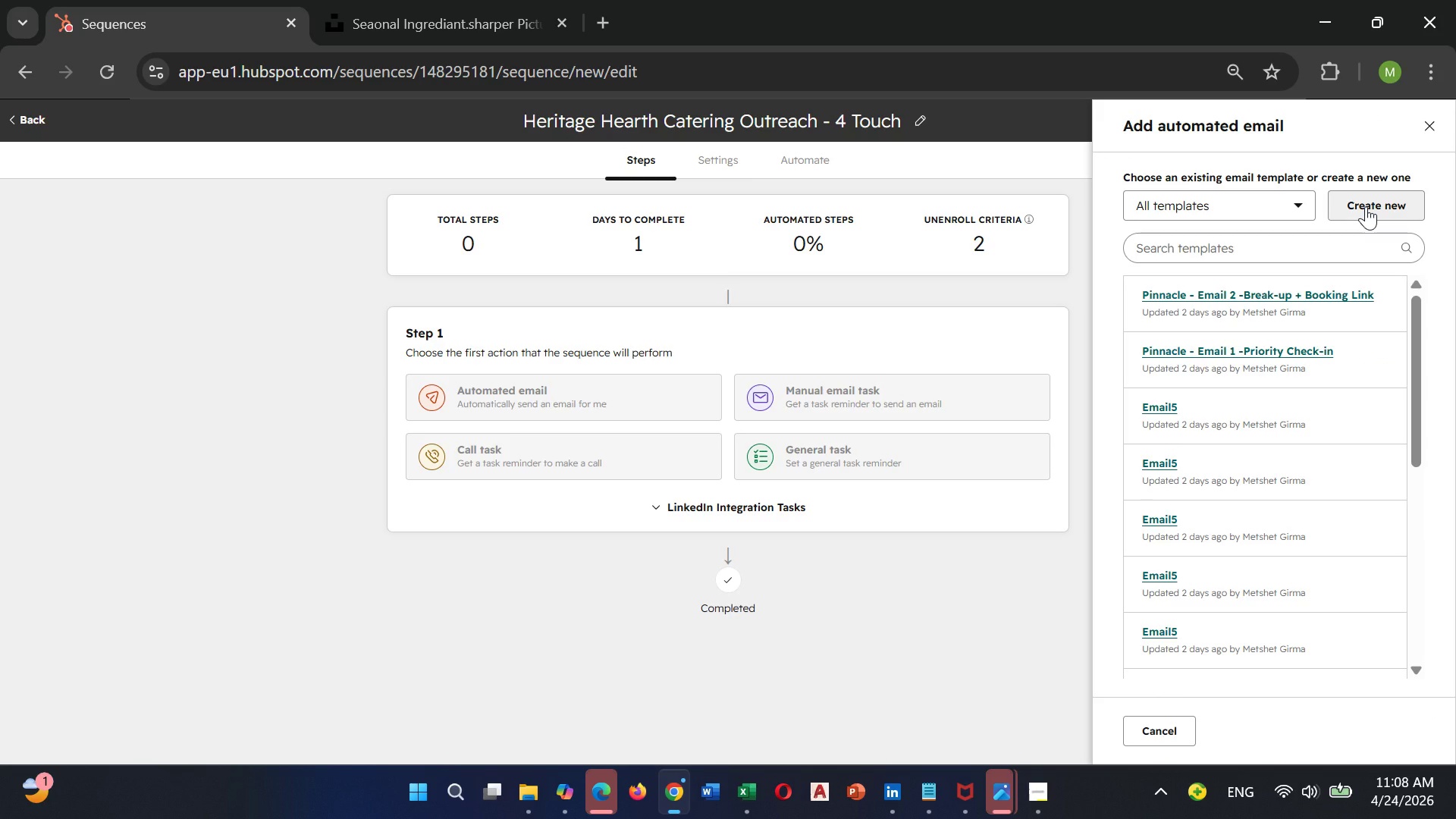 
wait(5.95)
 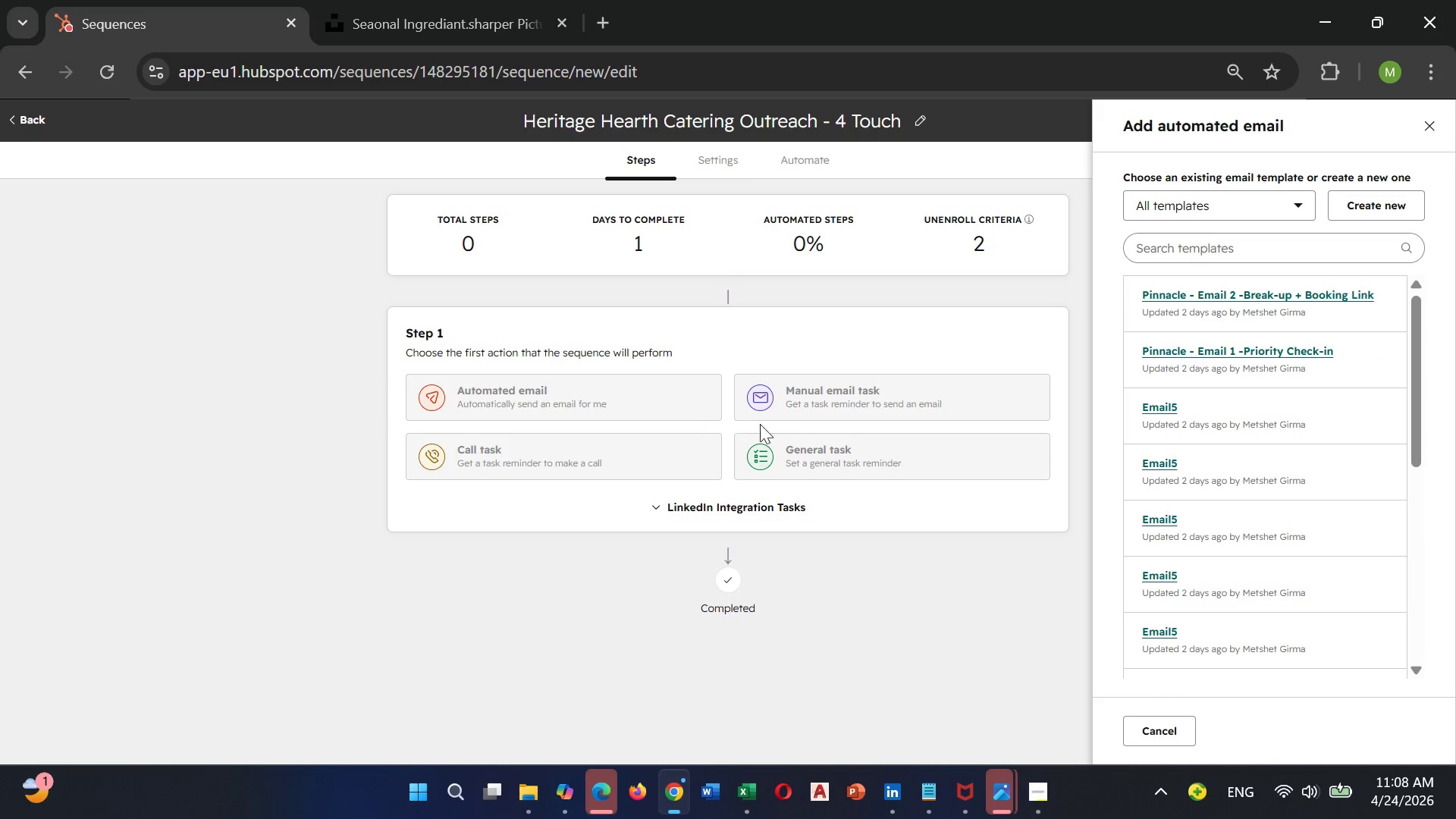 
left_click([1232, 204])
 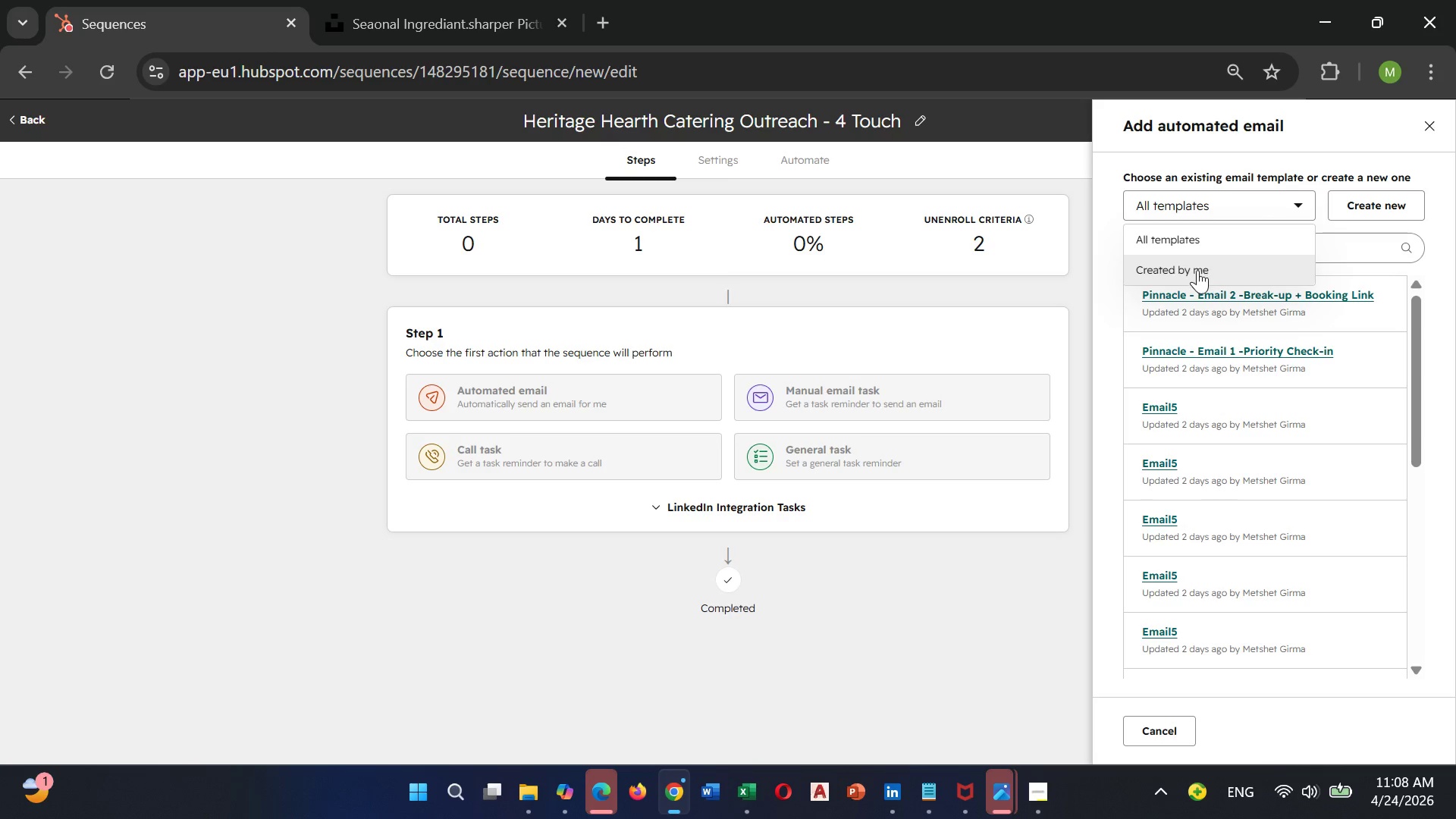 
left_click([1197, 271])
 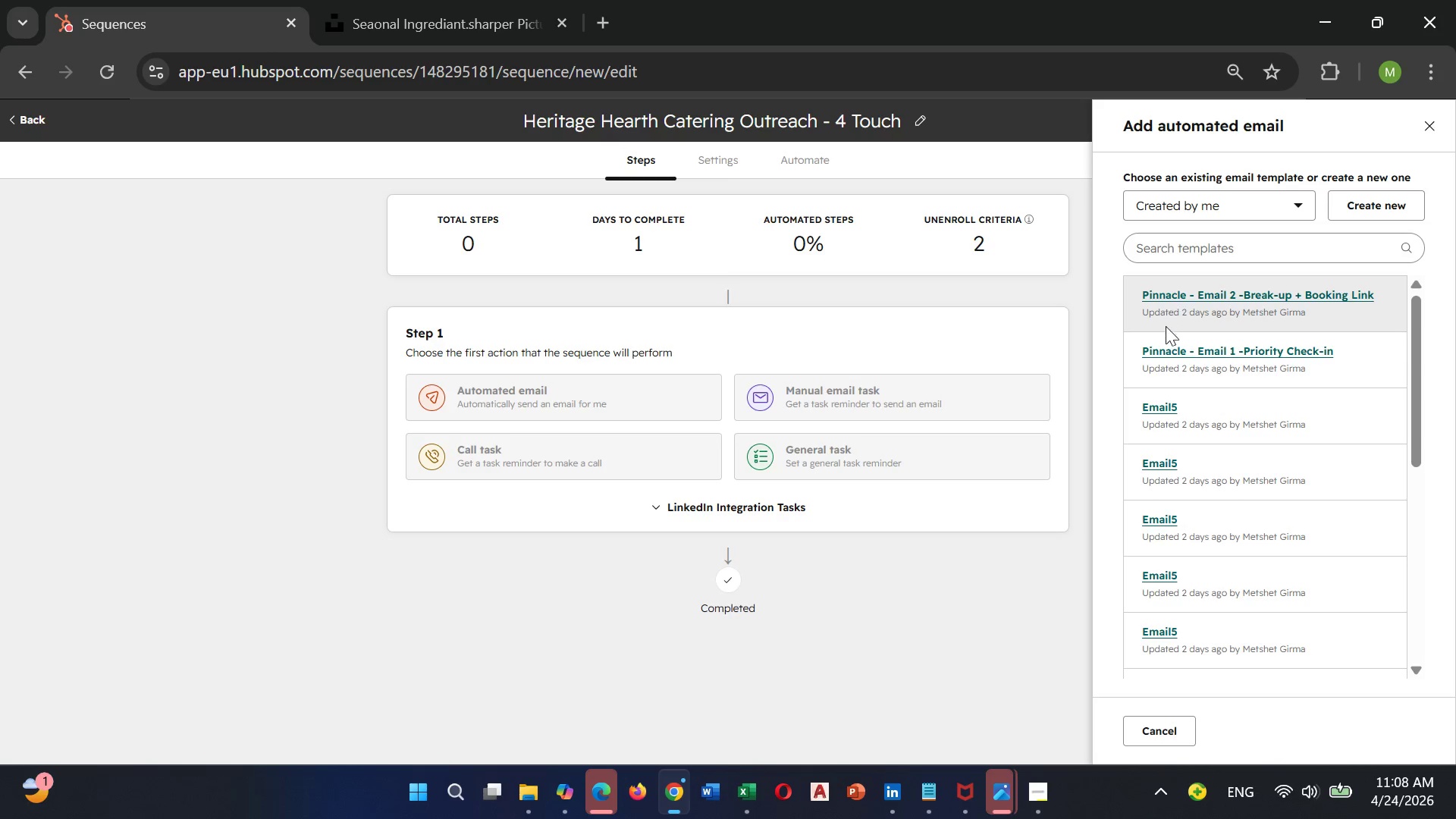 
scroll: coordinate [1165, 330], scroll_direction: down, amount: 15.0
 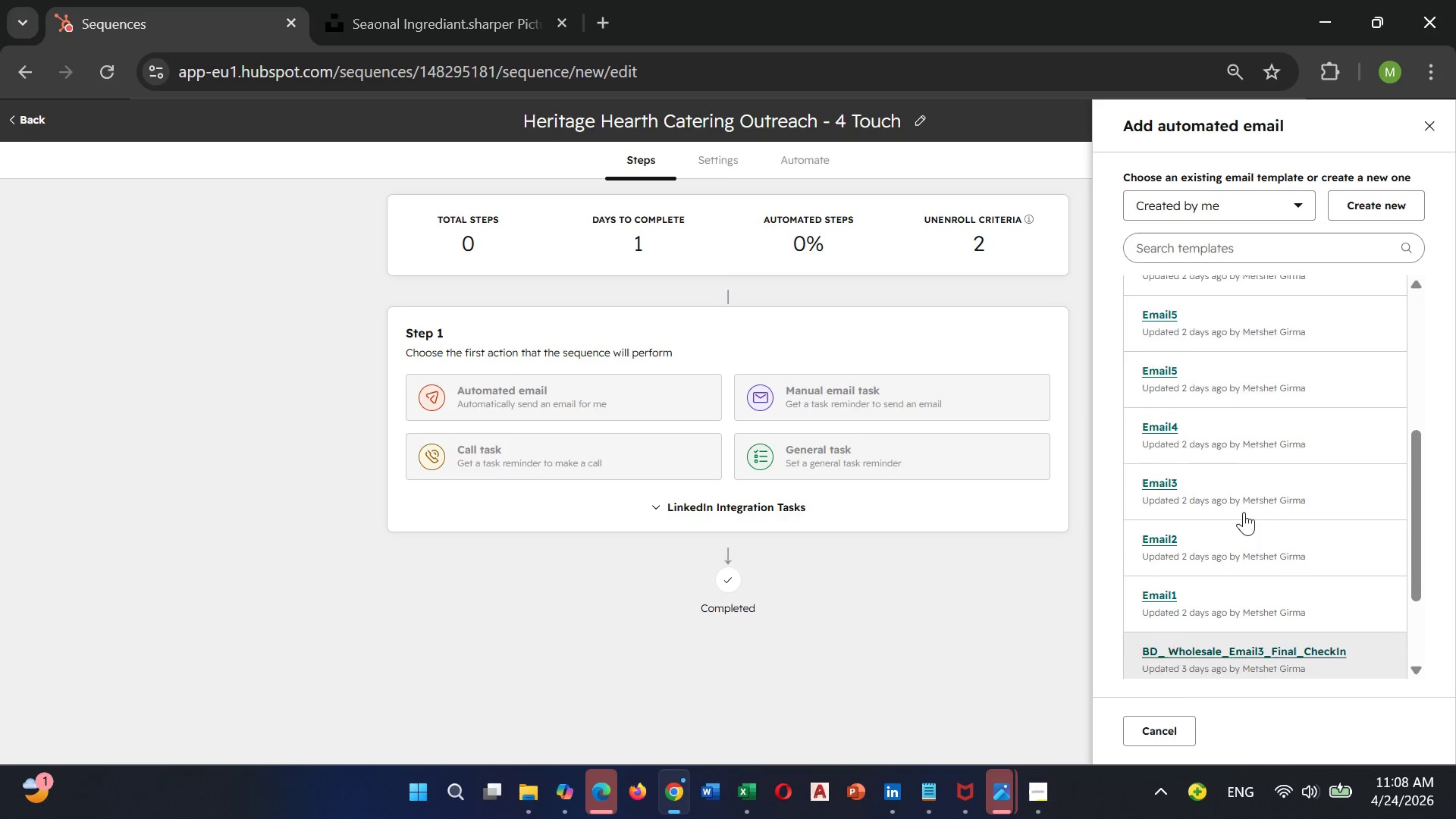 
scroll: coordinate [1244, 511], scroll_direction: up, amount: 16.0
 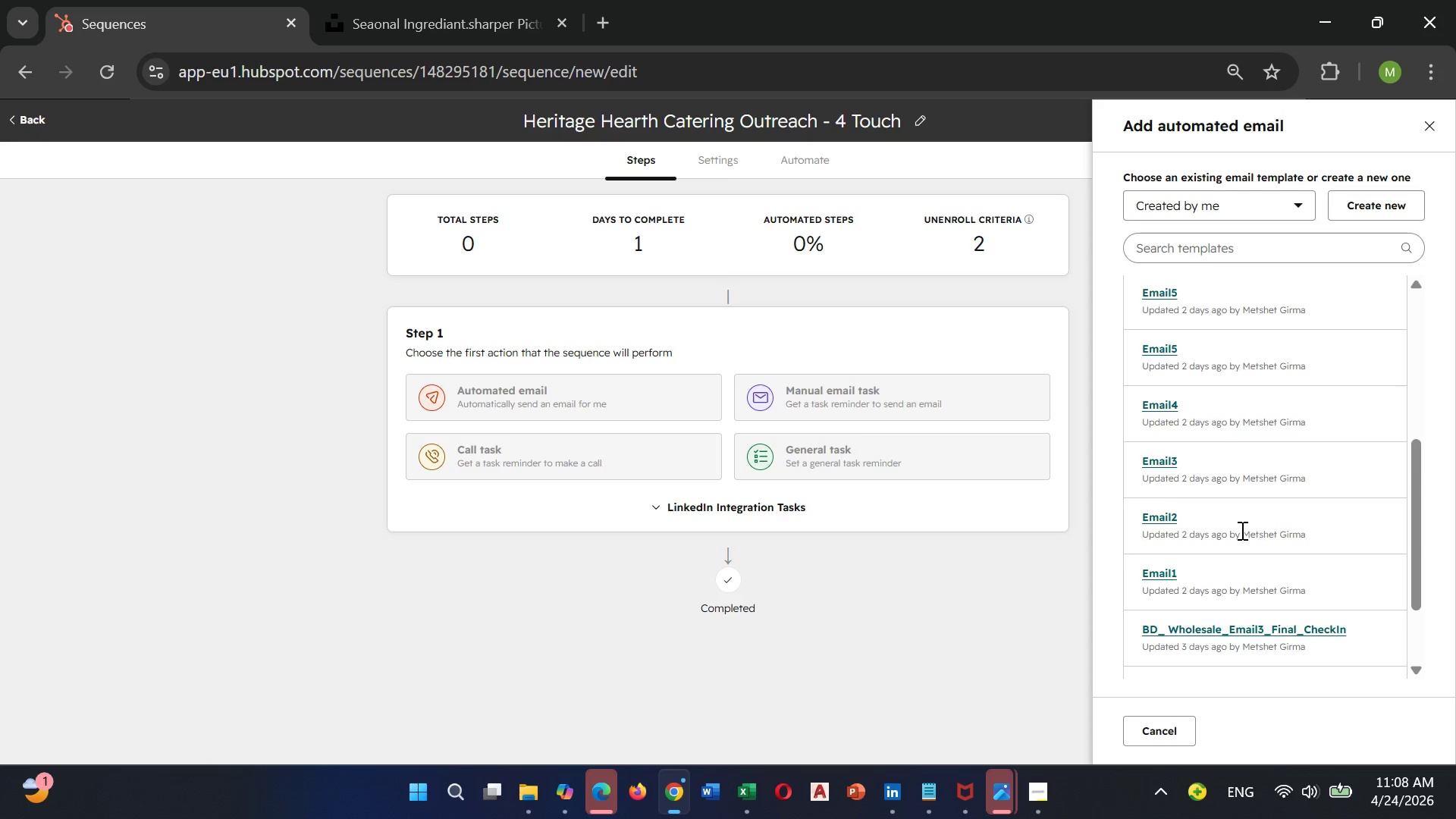 
scroll: coordinate [1240, 529], scroll_direction: down, amount: 5.0
 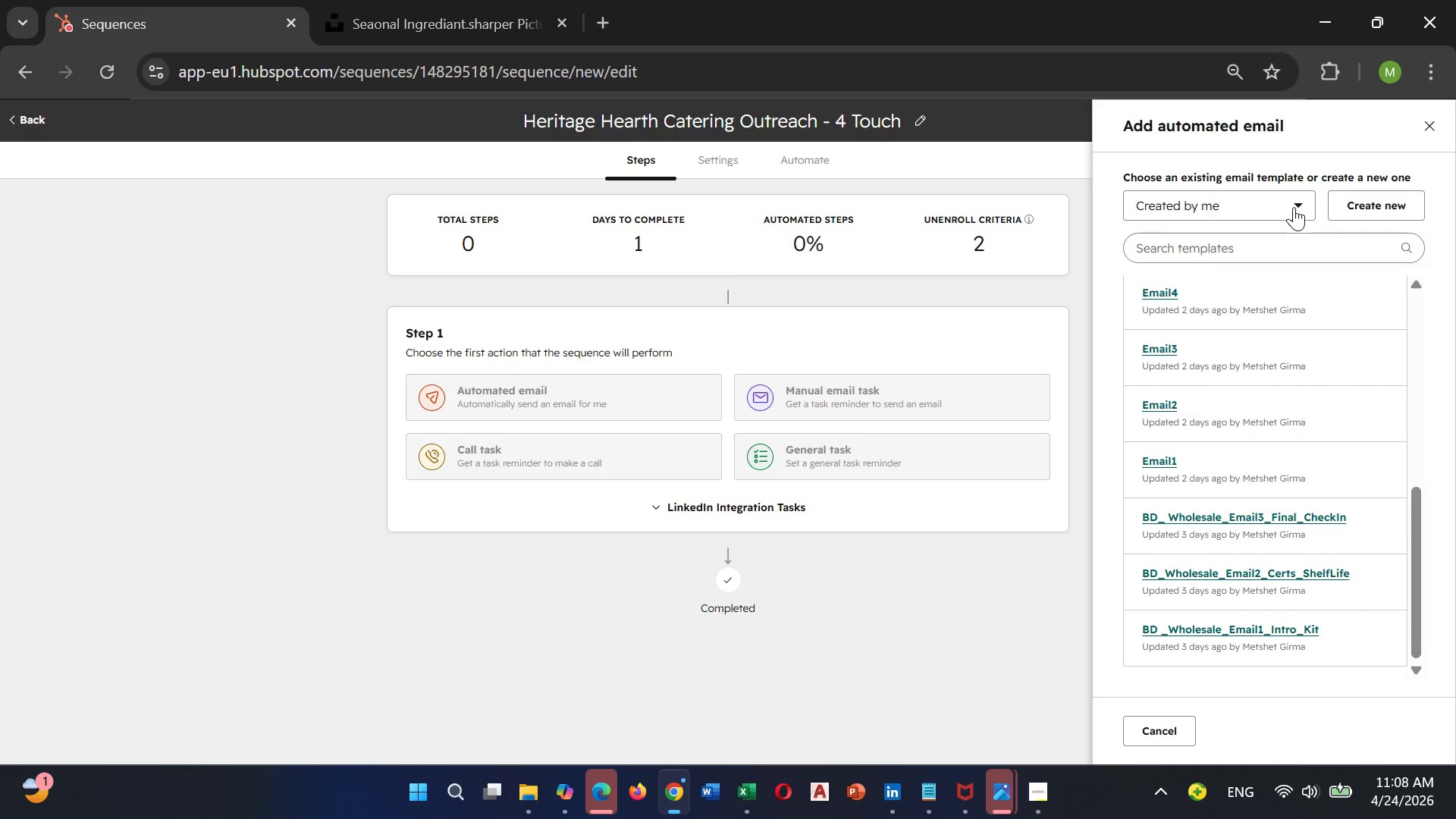 
left_click([1294, 207])
 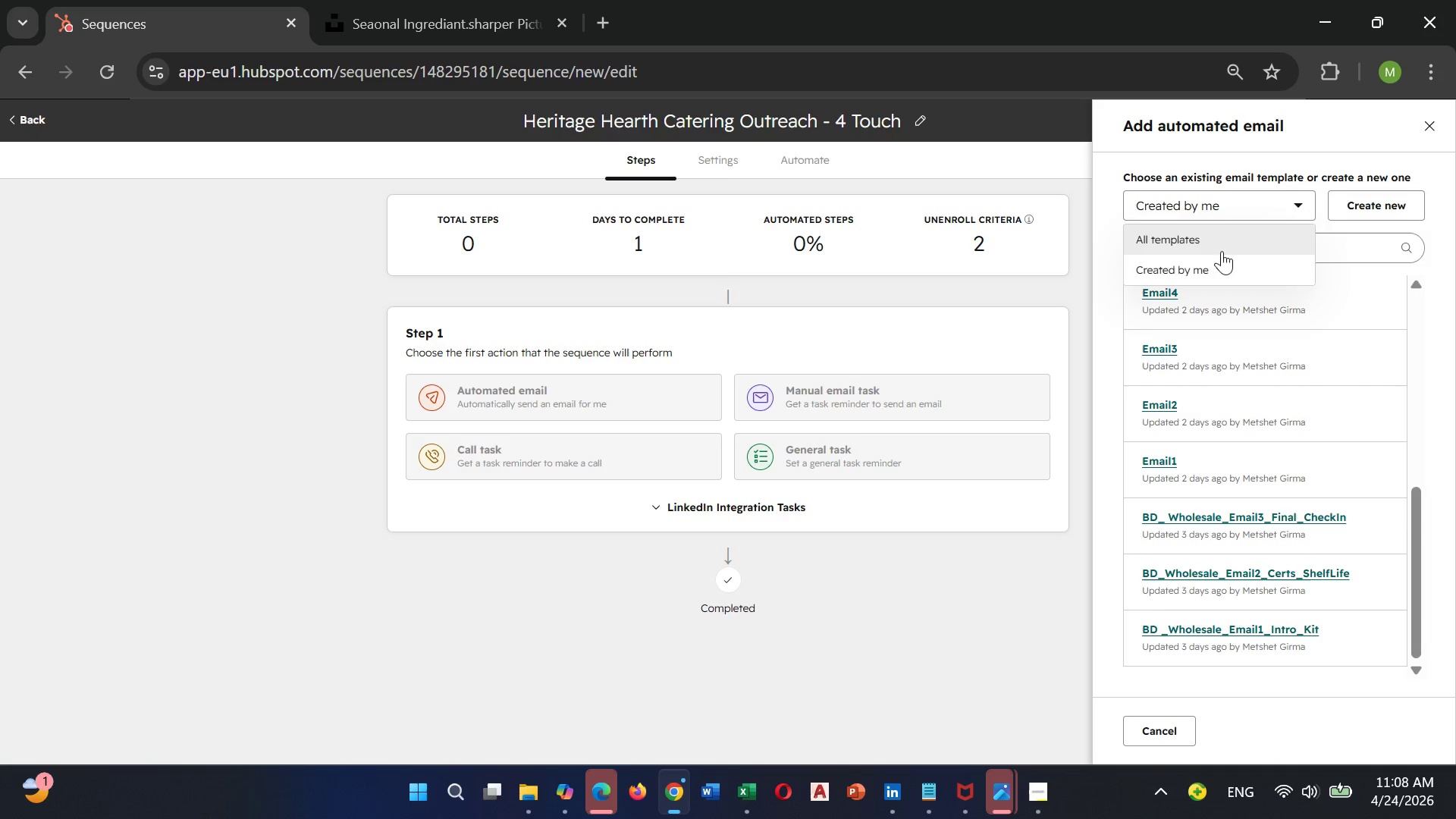 
mouse_move([1206, 270])
 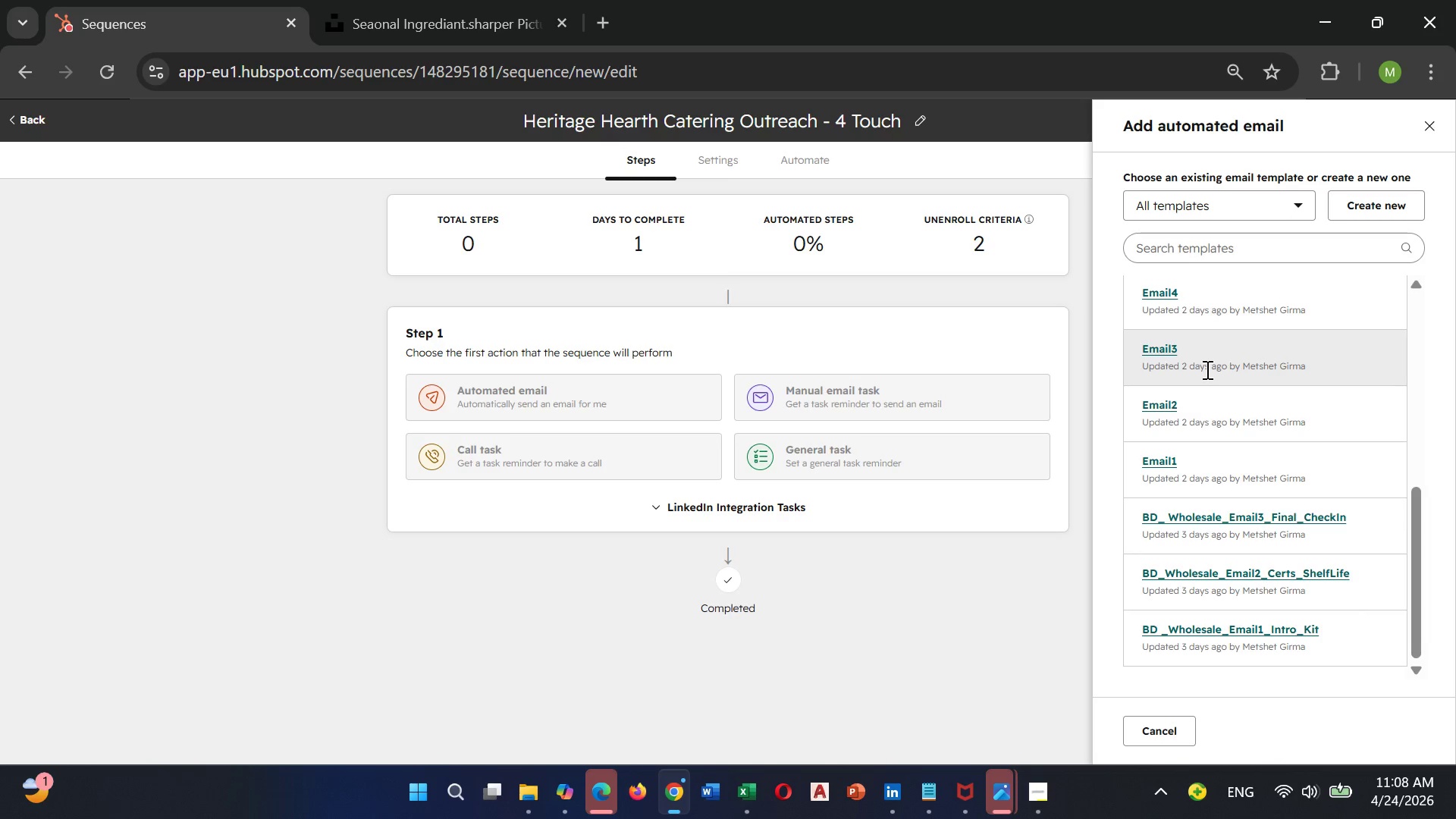 
scroll: coordinate [1206, 369], scroll_direction: down, amount: 6.0
 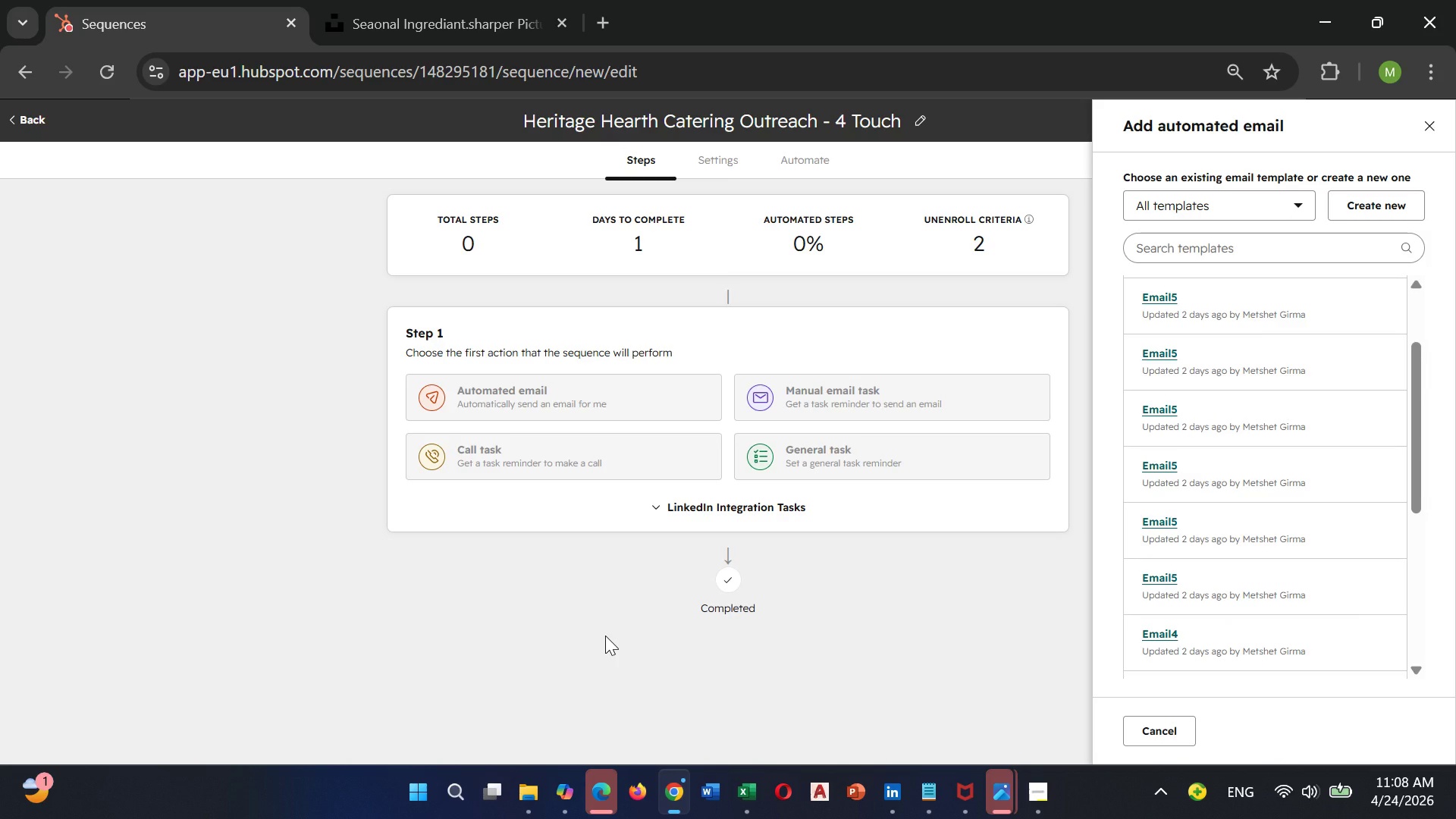 
wait(7.03)
 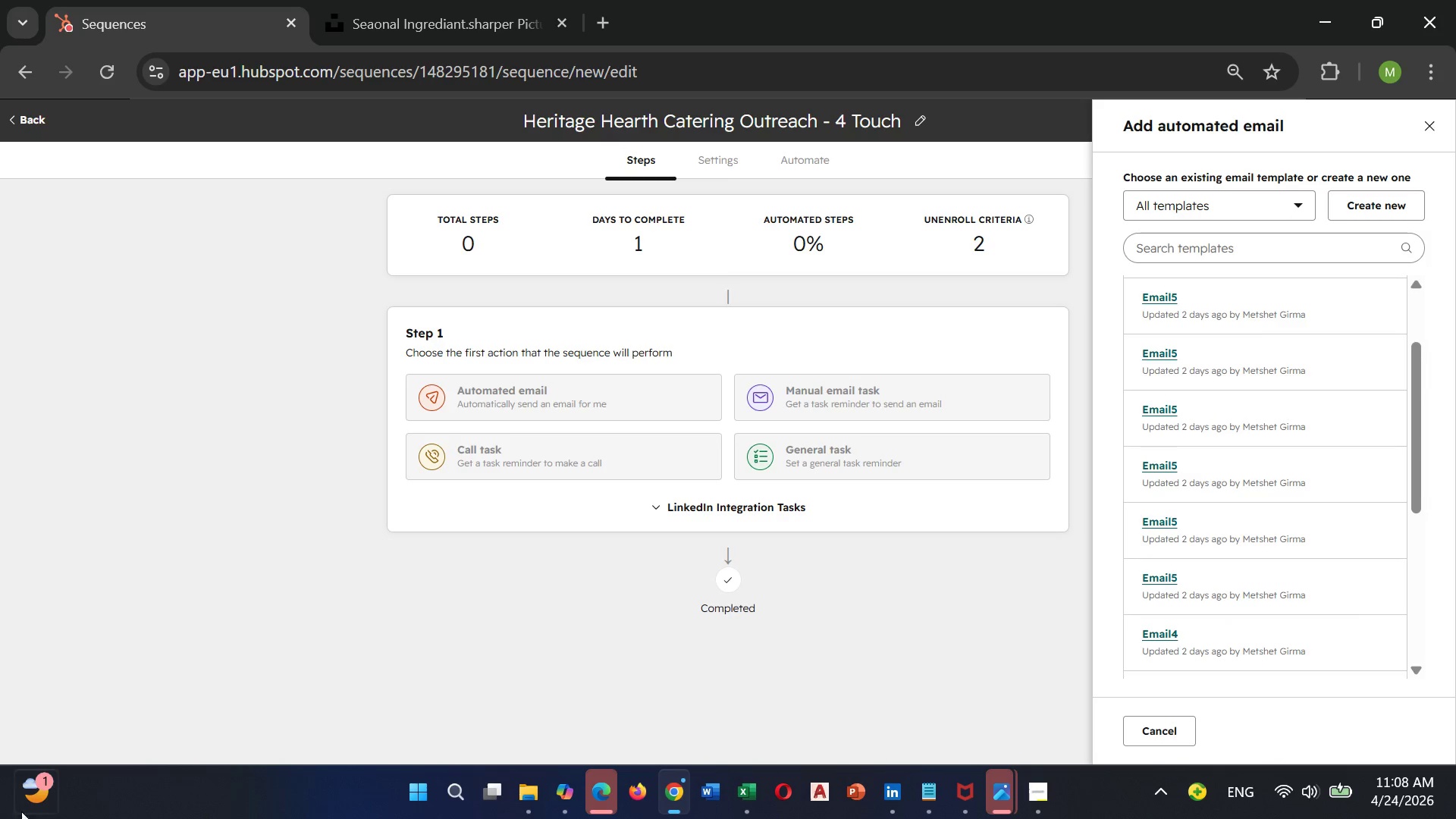 
scroll: coordinate [1184, 604], scroll_direction: down, amount: 9.0
 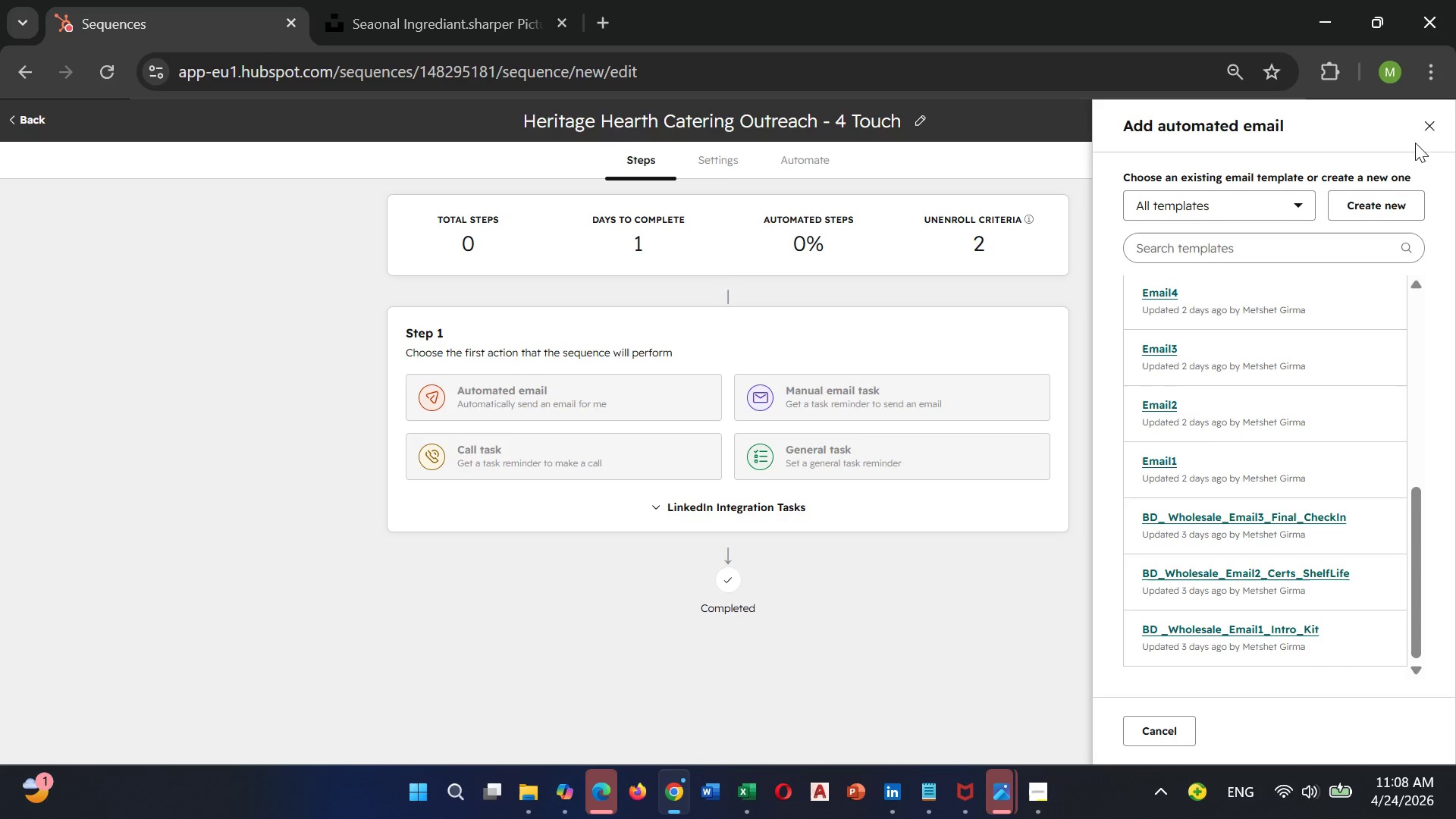 
left_click([1373, 201])
 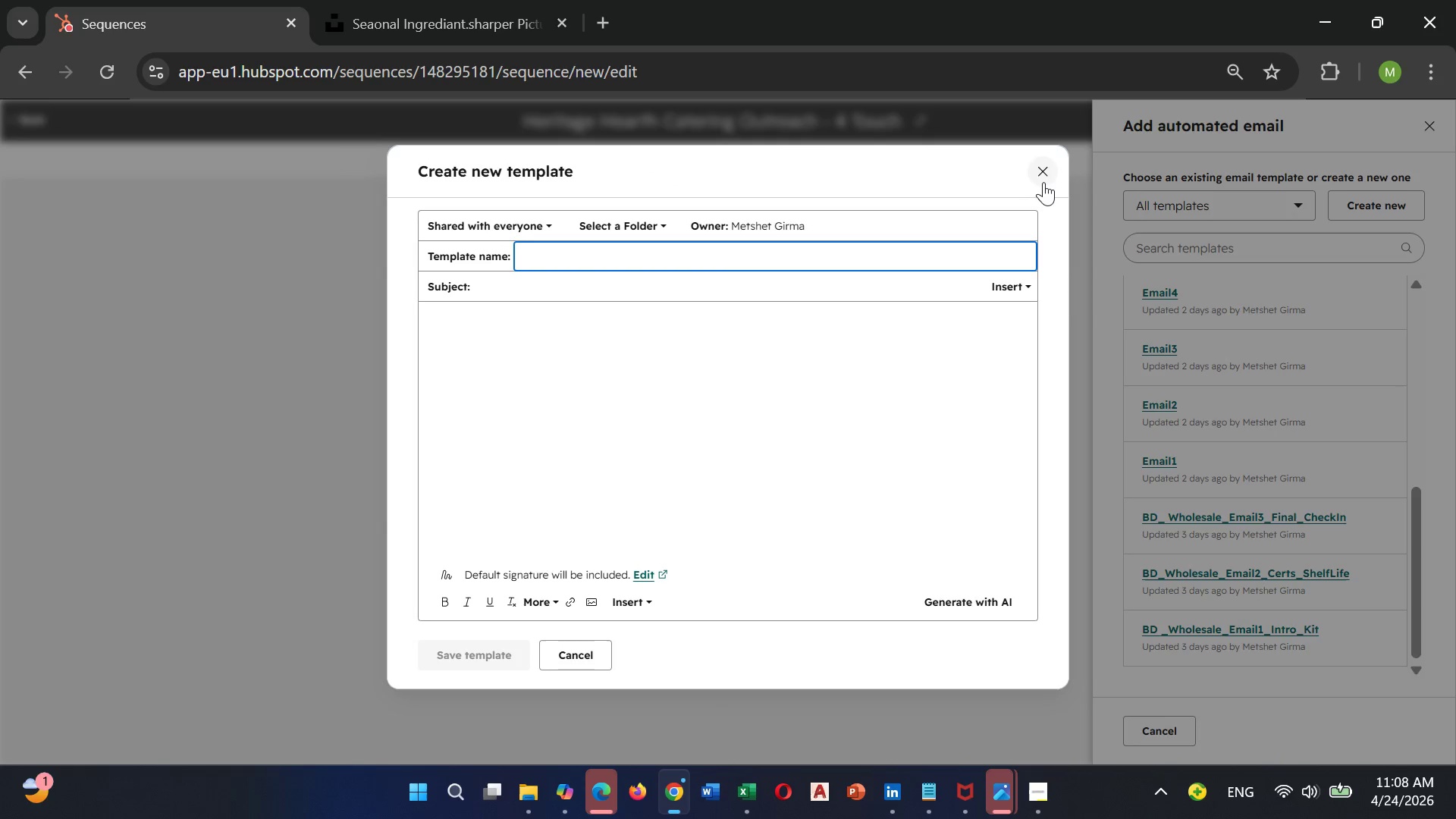 
left_click([1045, 177])
 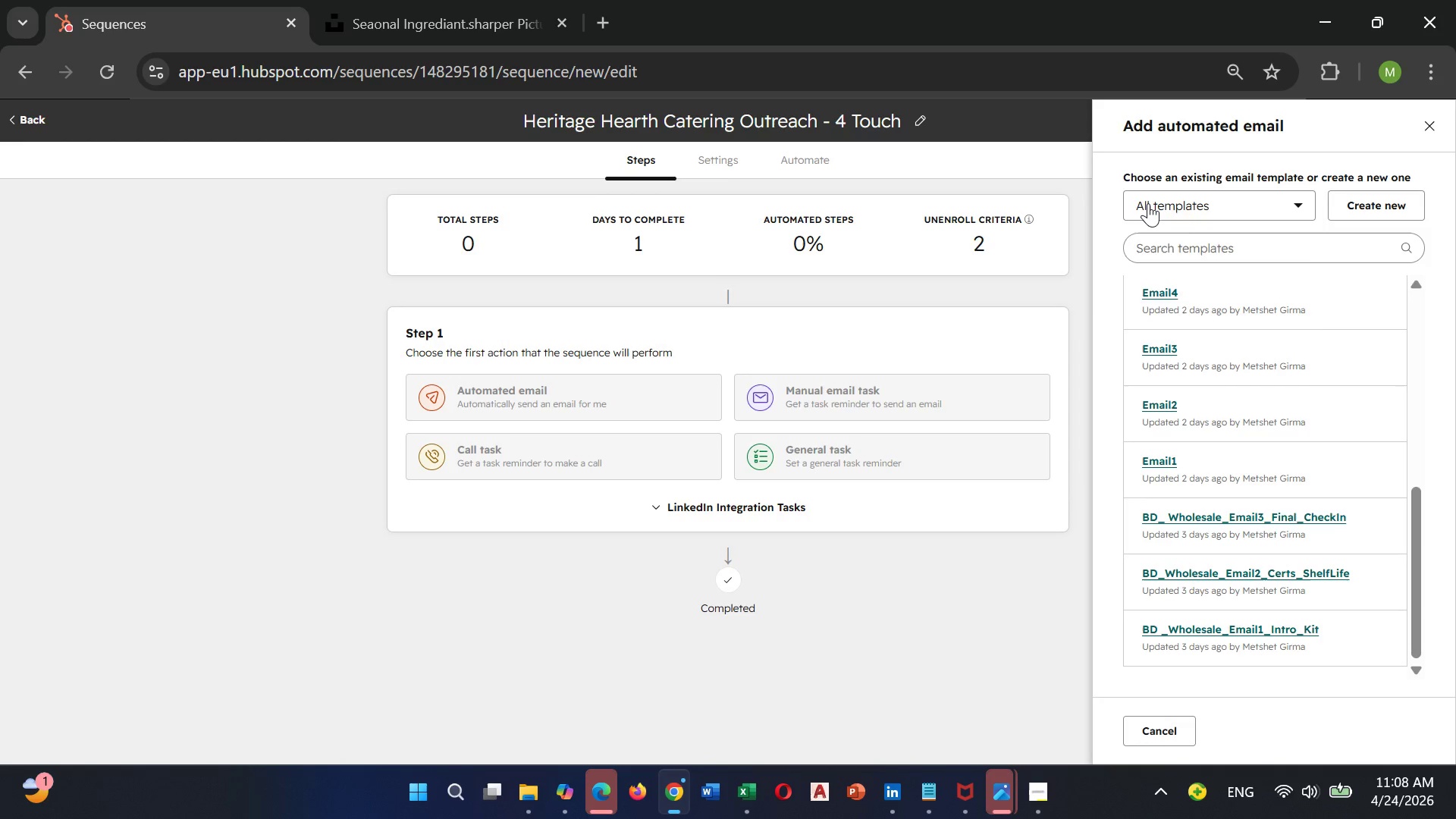 
left_click([1148, 203])
 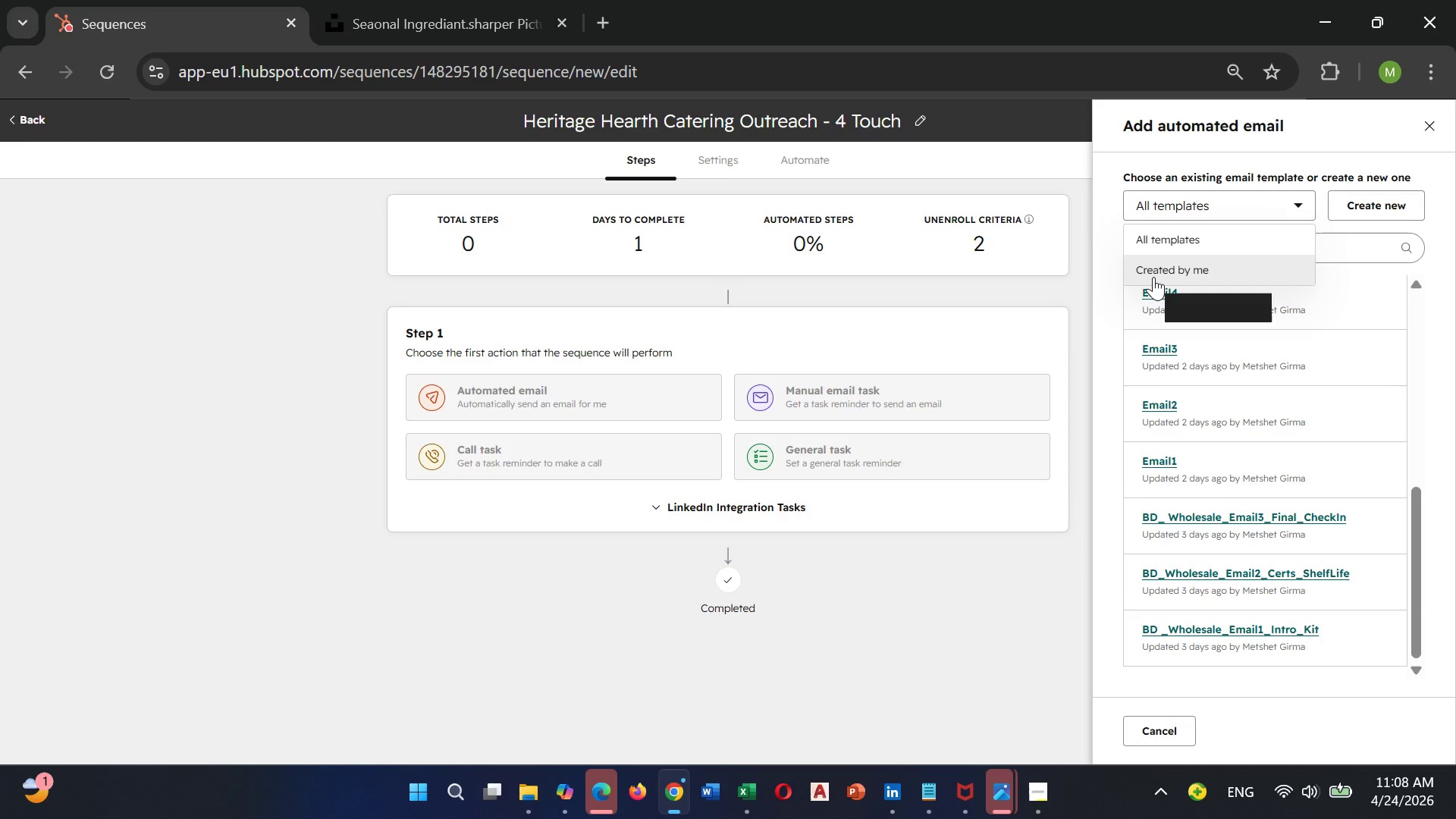 
left_click([1153, 277])
 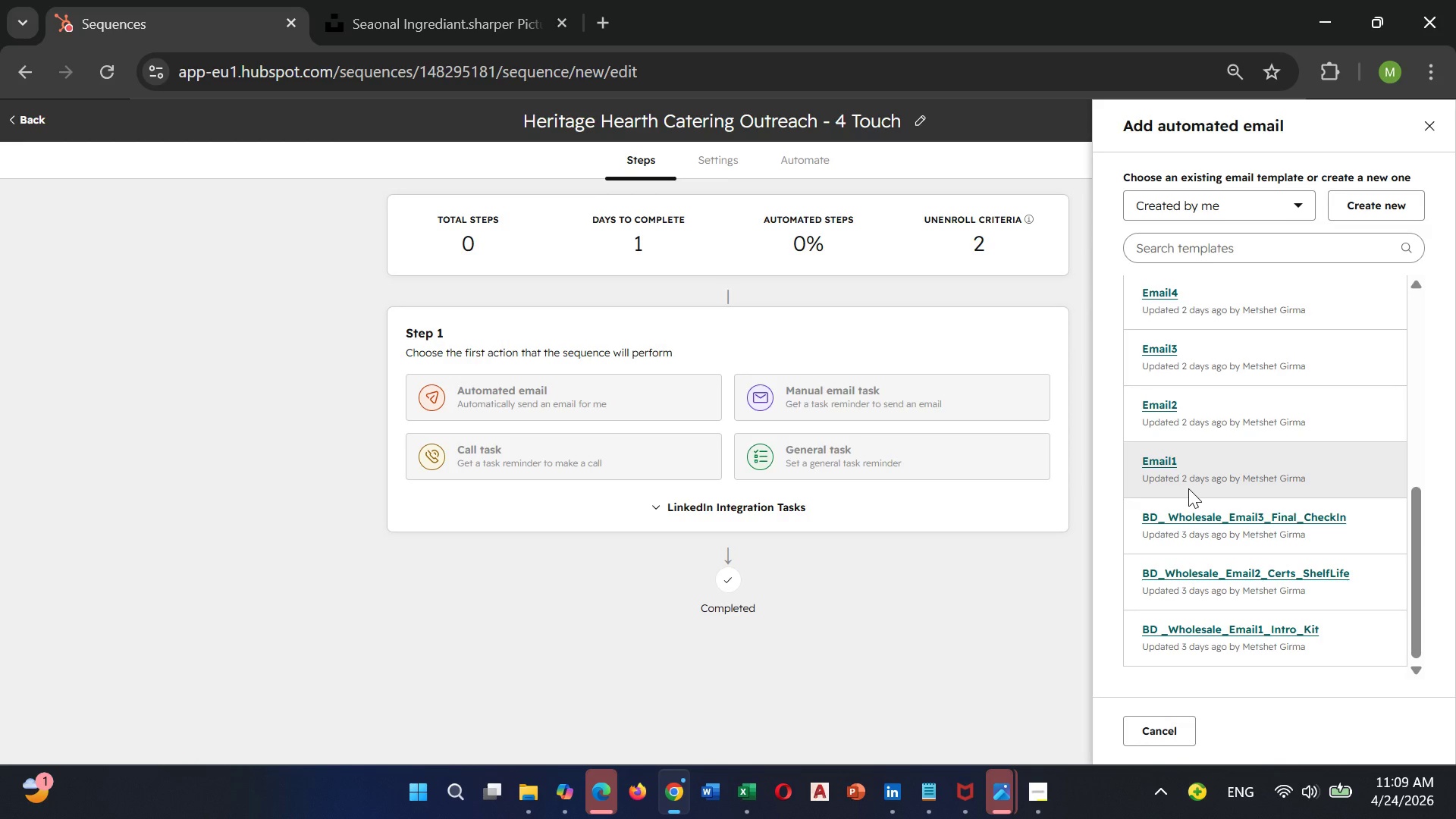 
scroll: coordinate [1197, 481], scroll_direction: up, amount: 7.0
 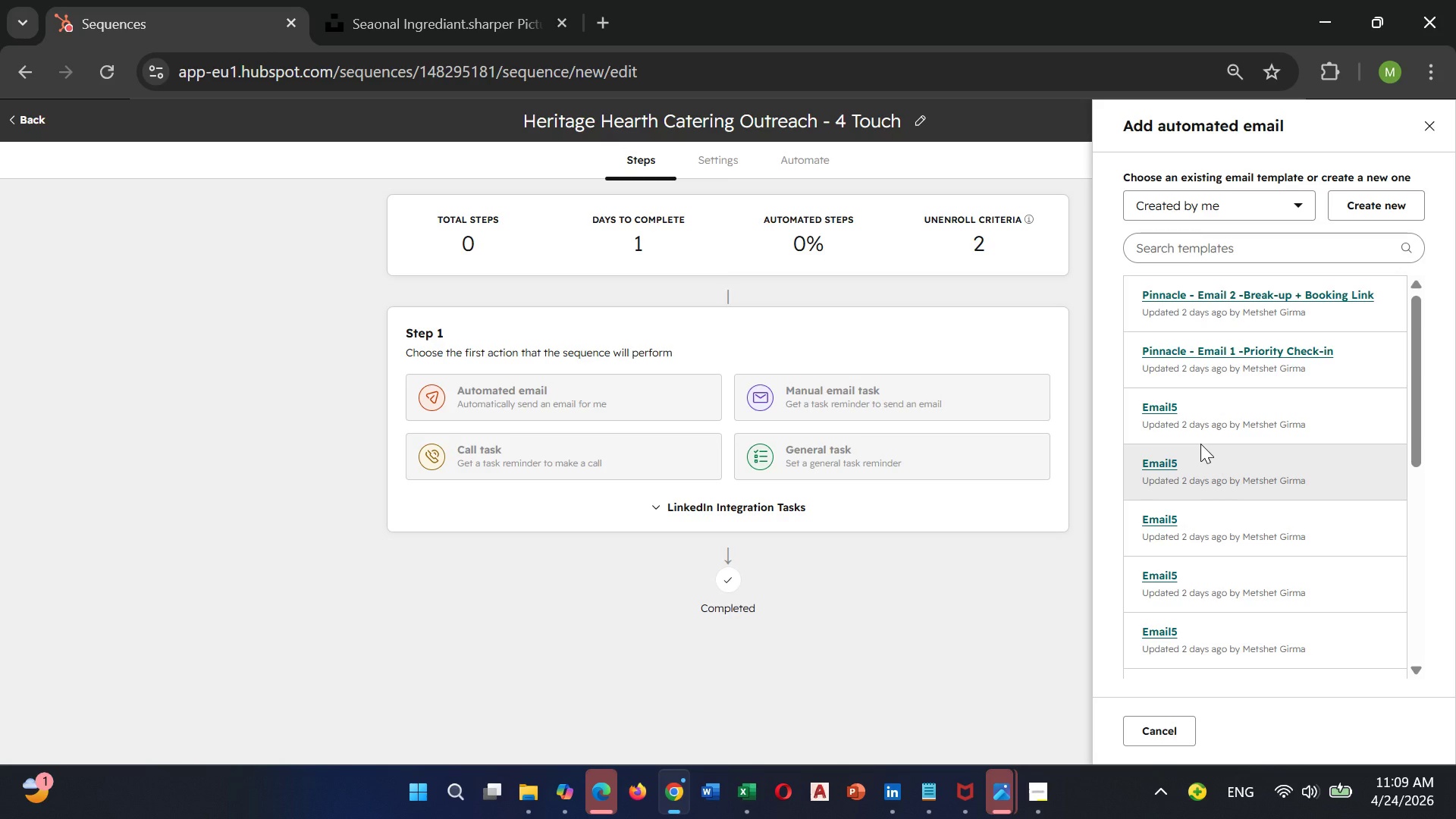 
scroll: coordinate [1200, 444], scroll_direction: down, amount: 17.0
 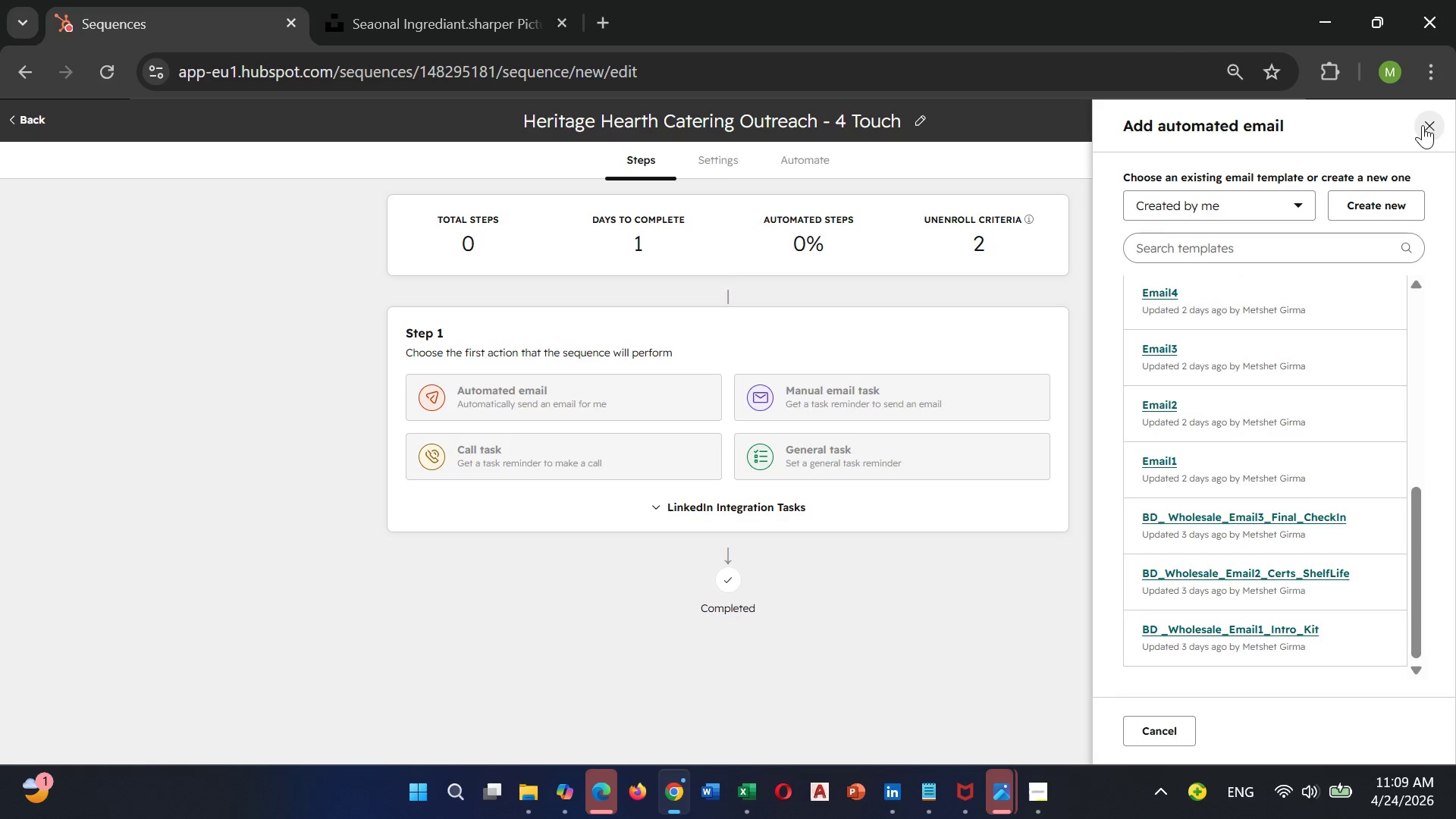 
left_click([1423, 125])
 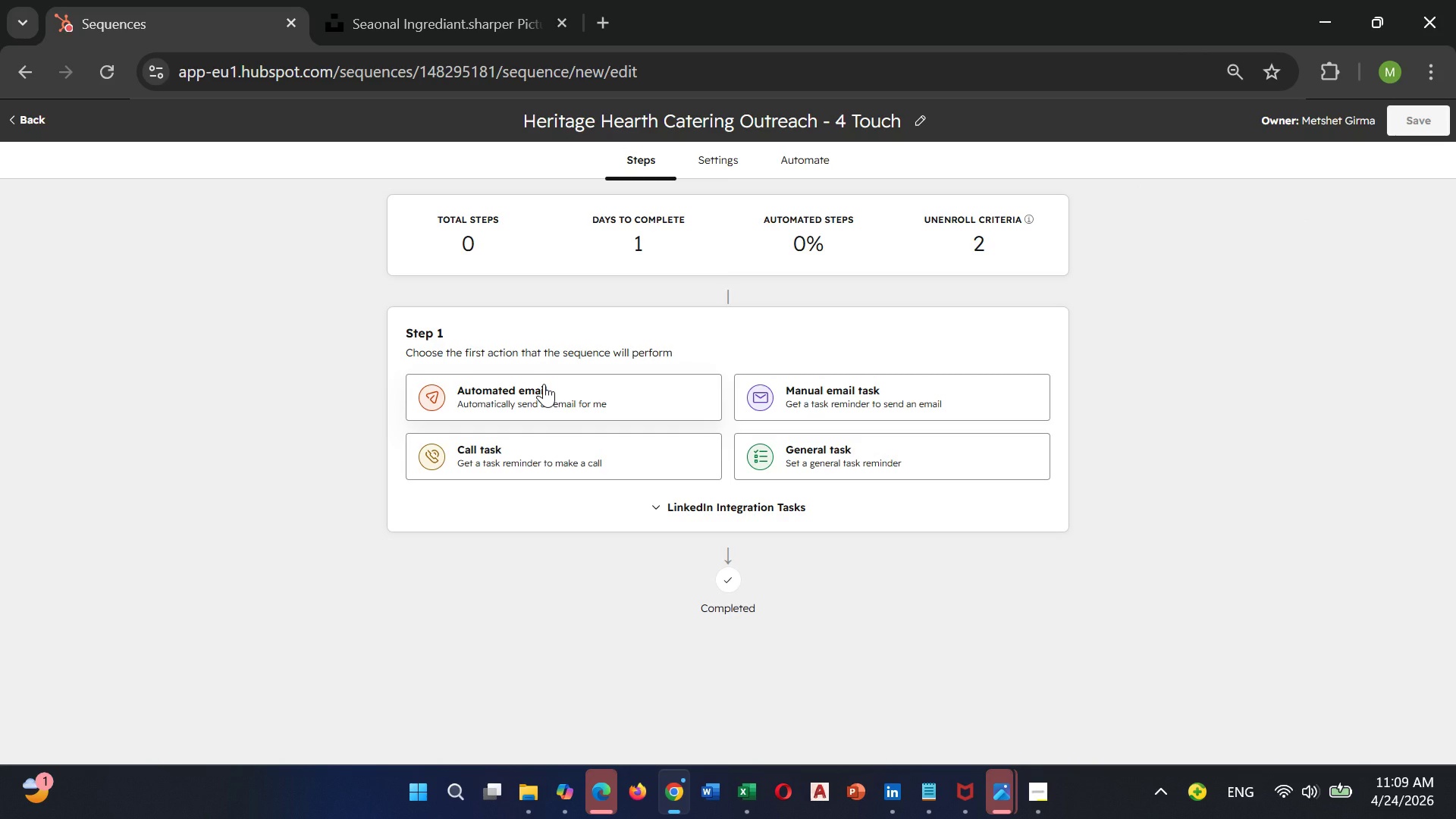 
left_click([544, 384])
 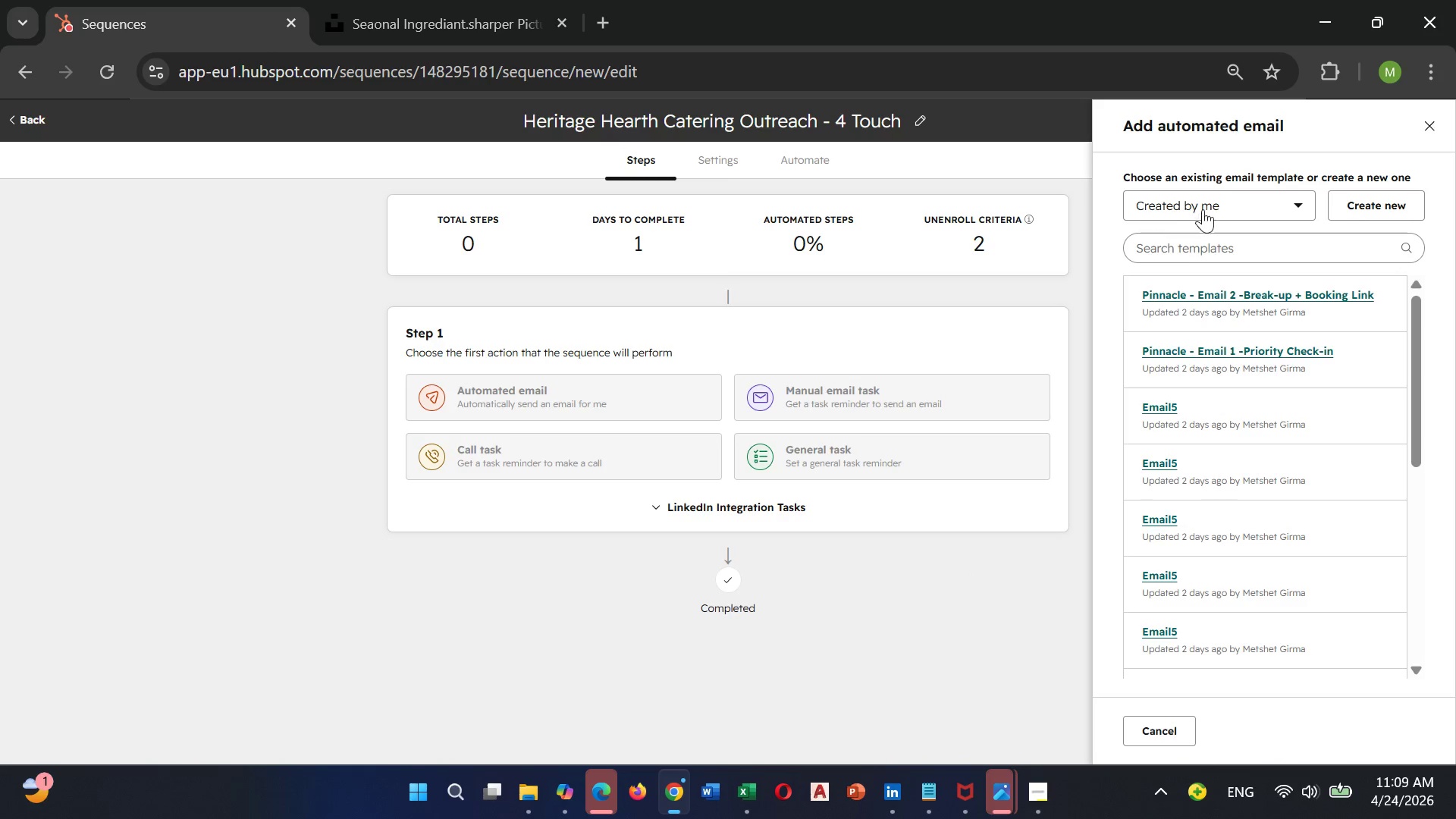 
wait(5.97)
 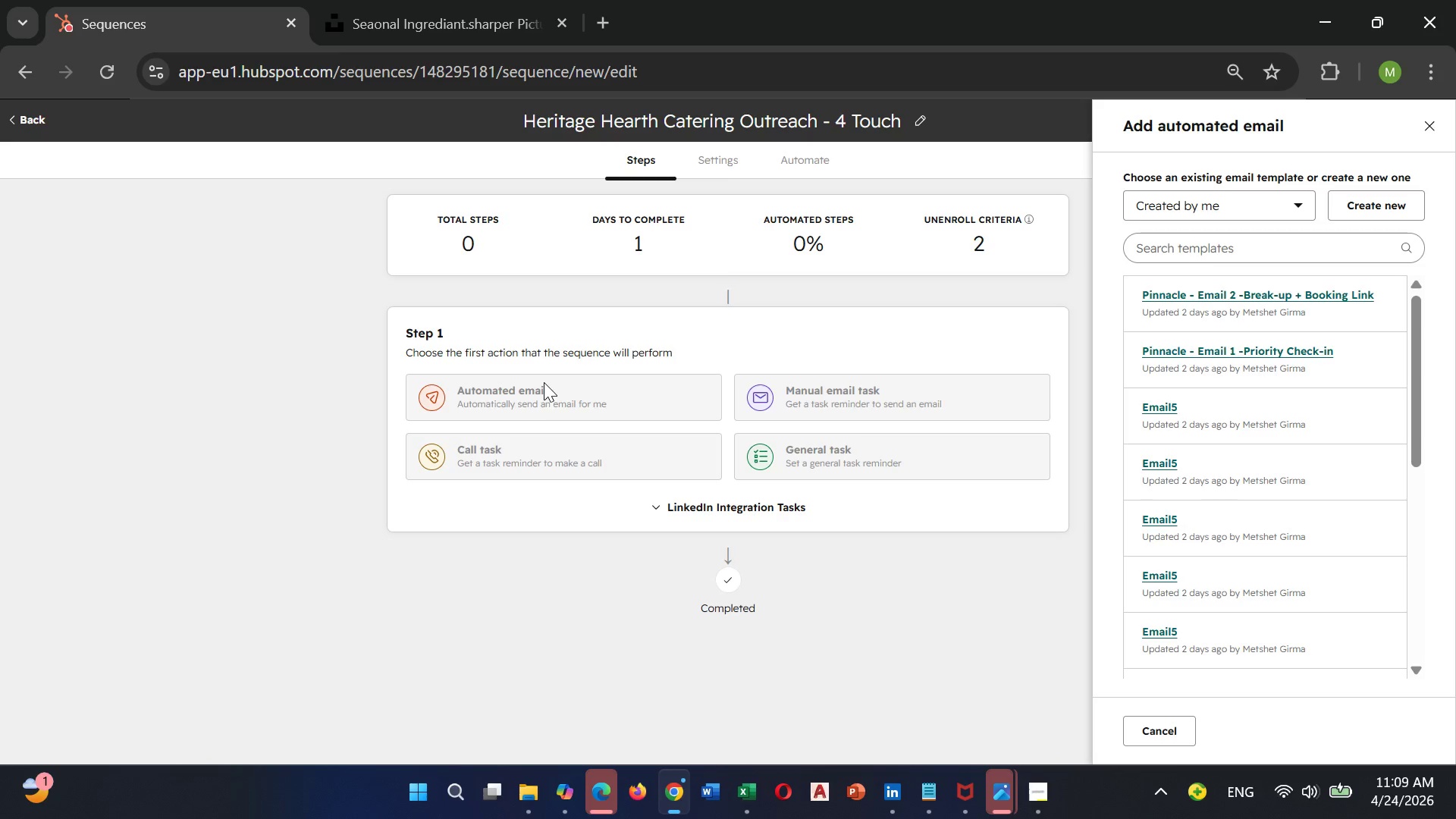 
left_click([1351, 203])
 